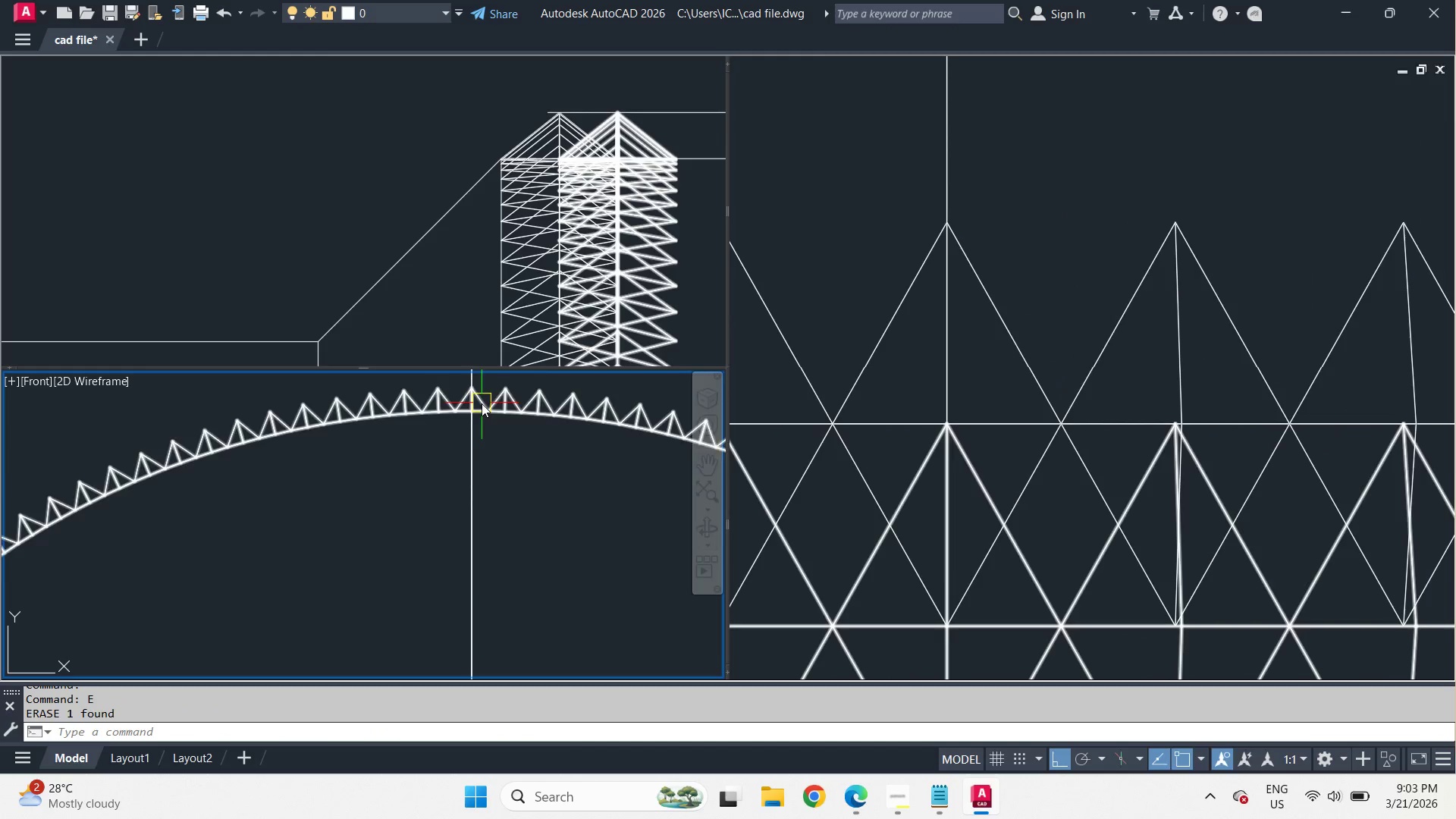 
scroll: coordinate [482, 403], scroll_direction: up, amount: 2.0
 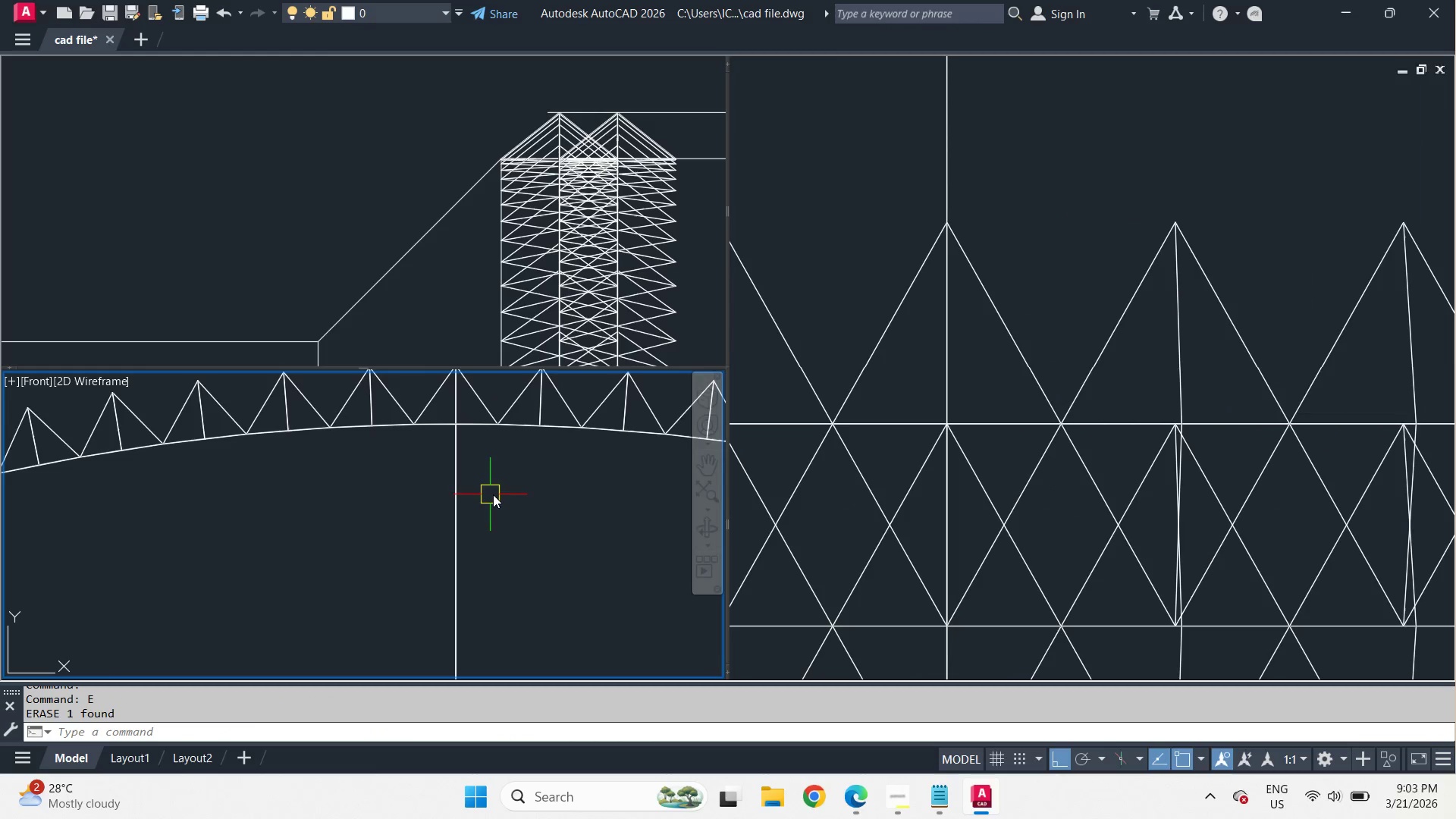 
scroll: coordinate [532, 514], scroll_direction: down, amount: 2.0
 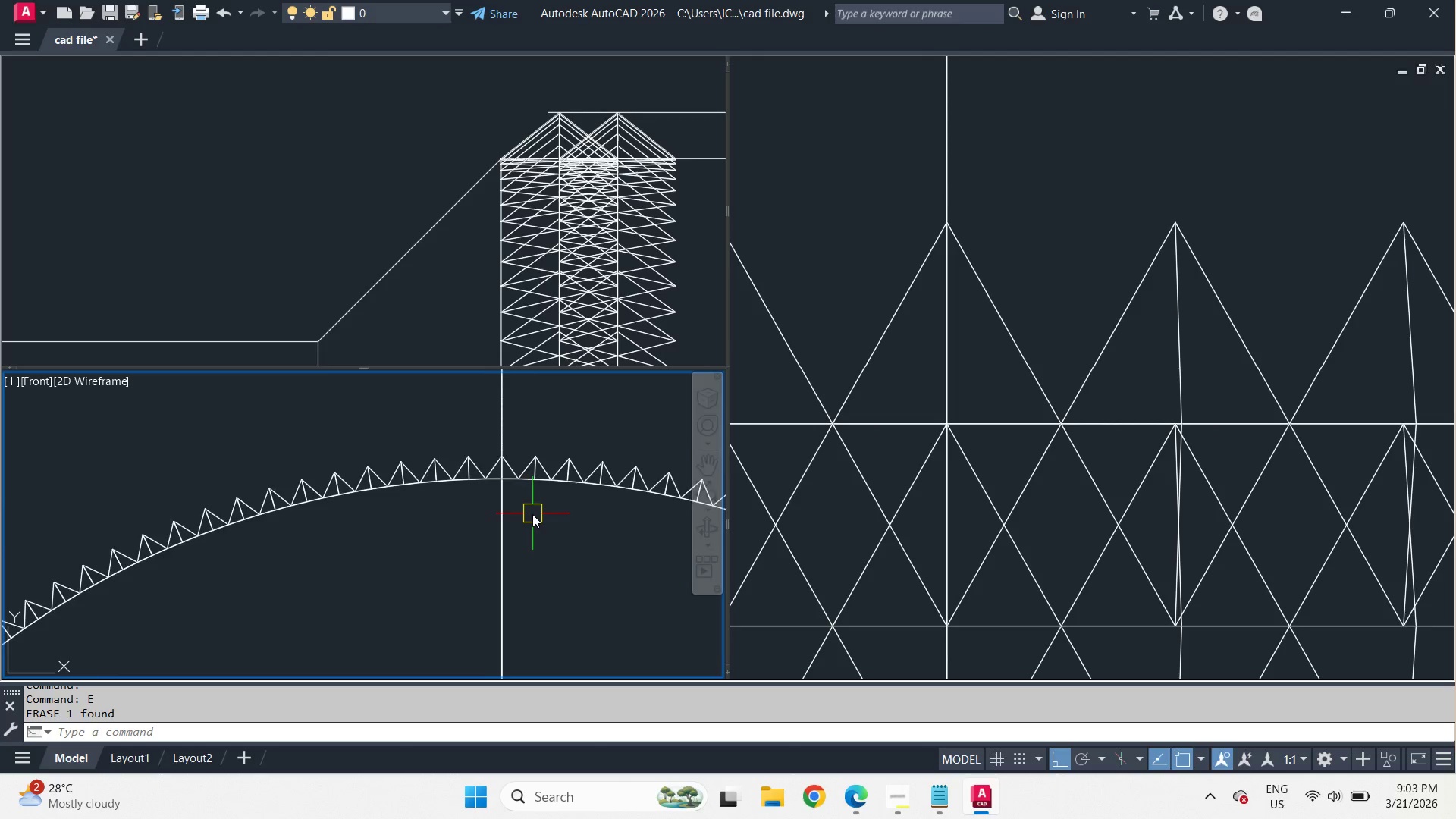 
scroll: coordinate [532, 514], scroll_direction: up, amount: 1.0
 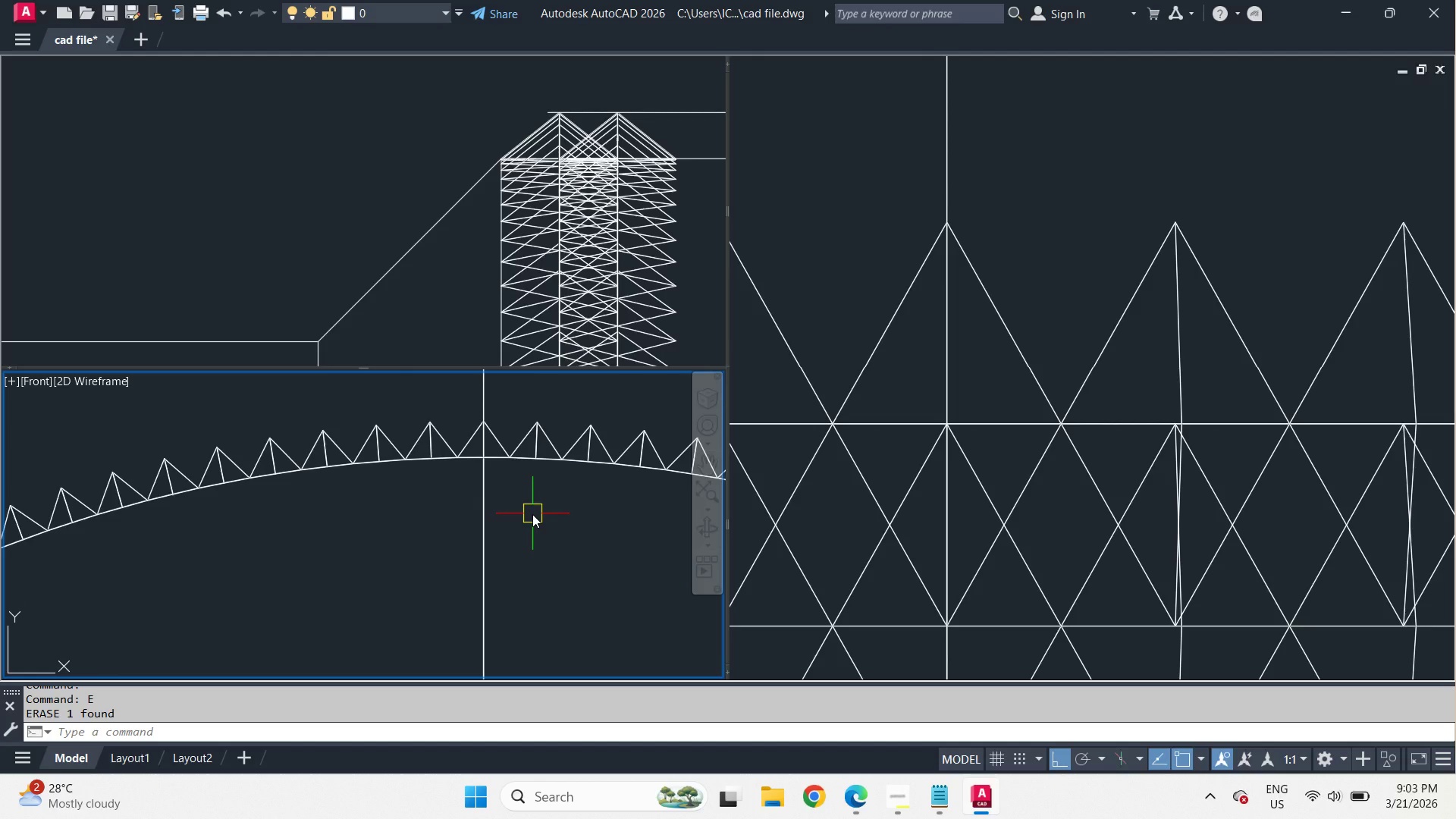 
type(l cen)
 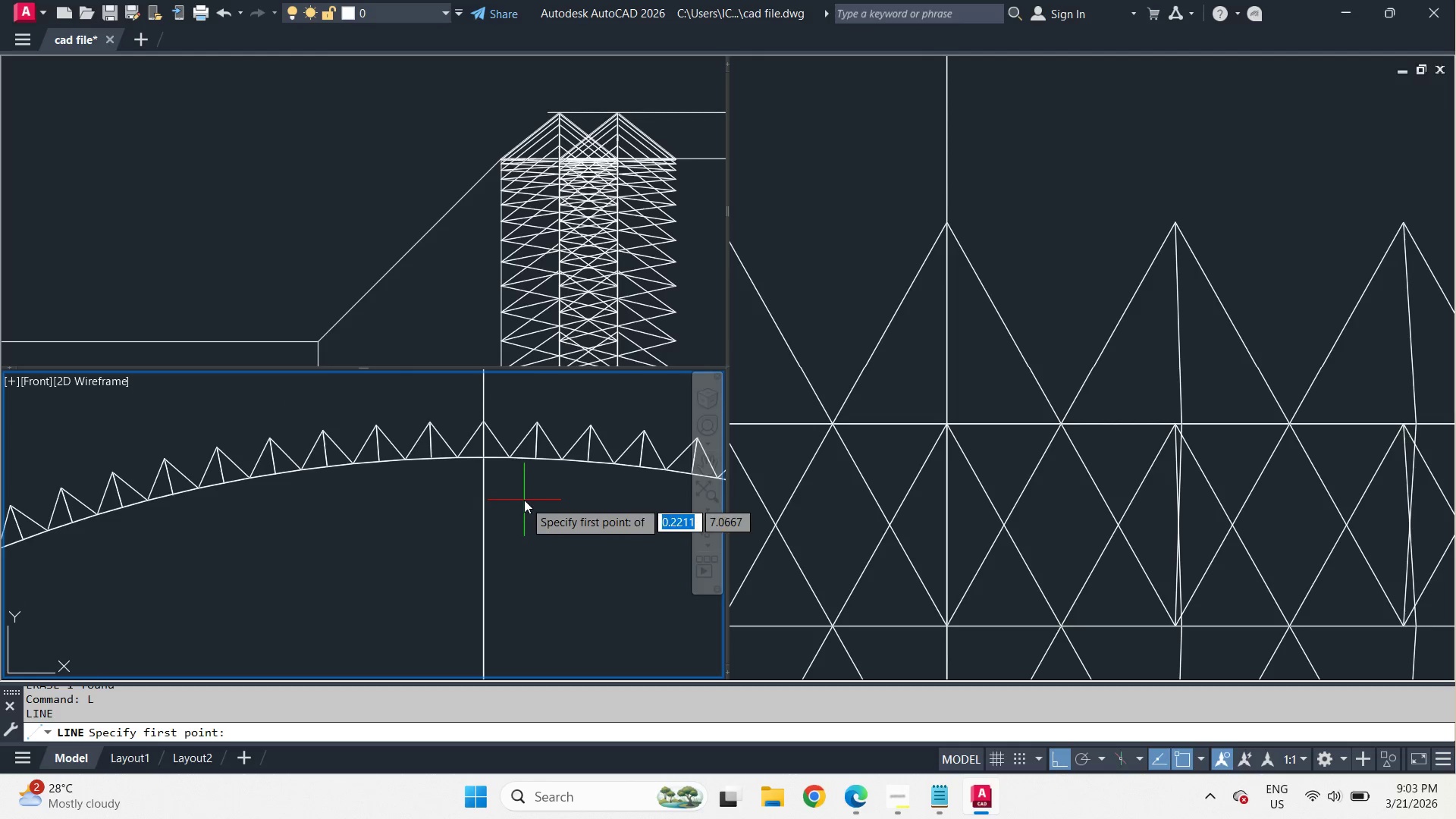 
key(Space)
 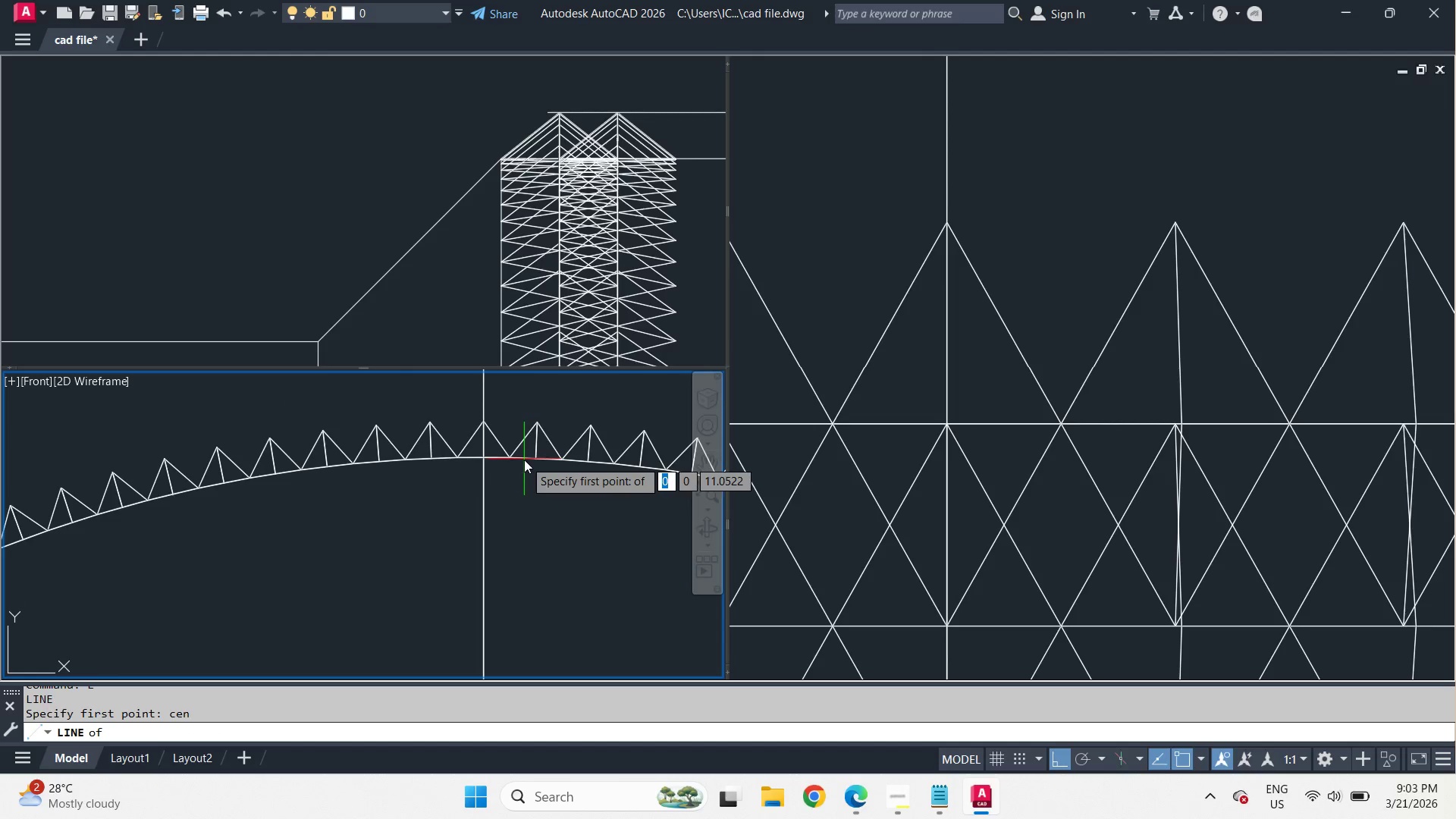 
left_click([524, 460])
 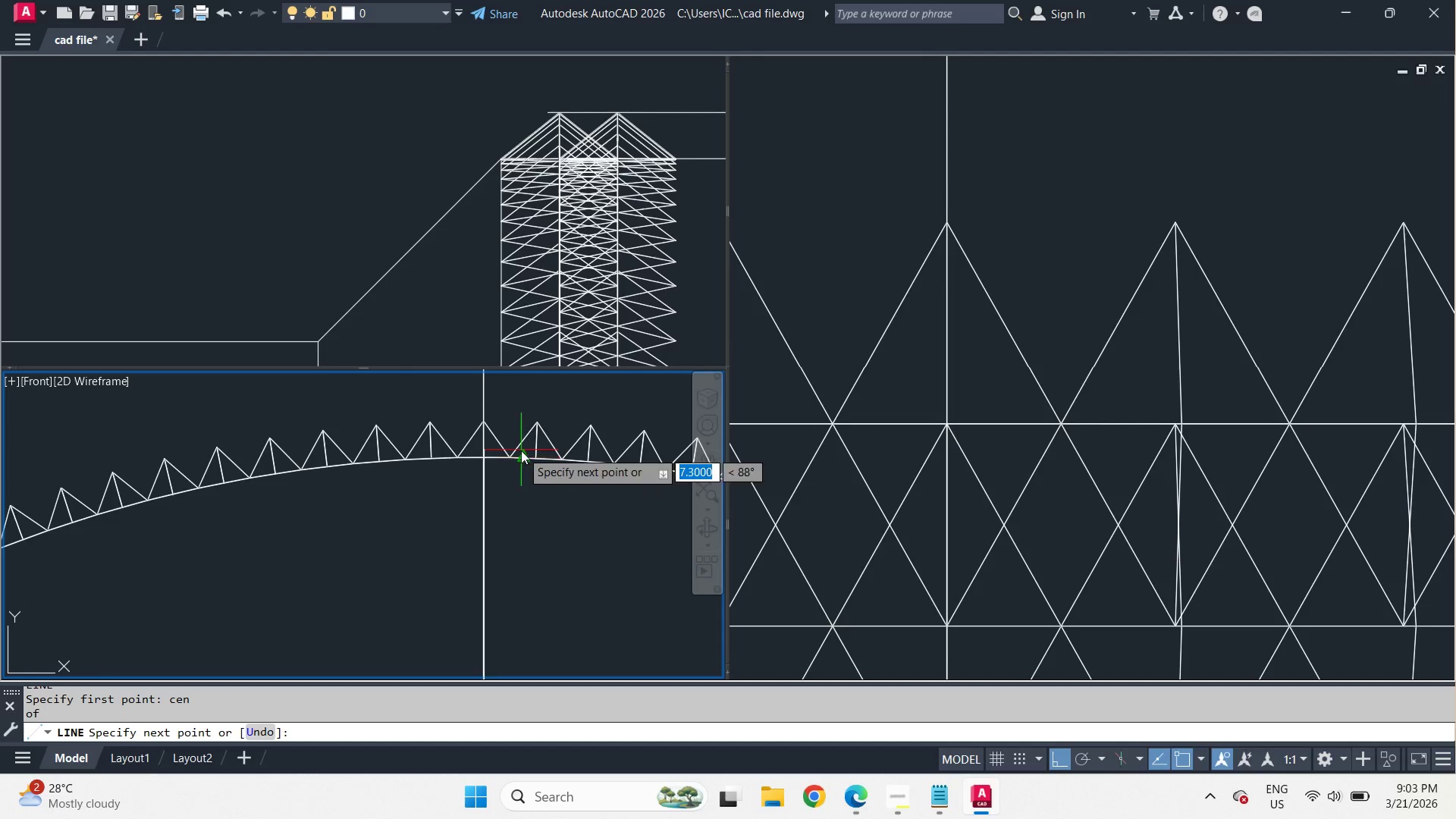 
type(end )
 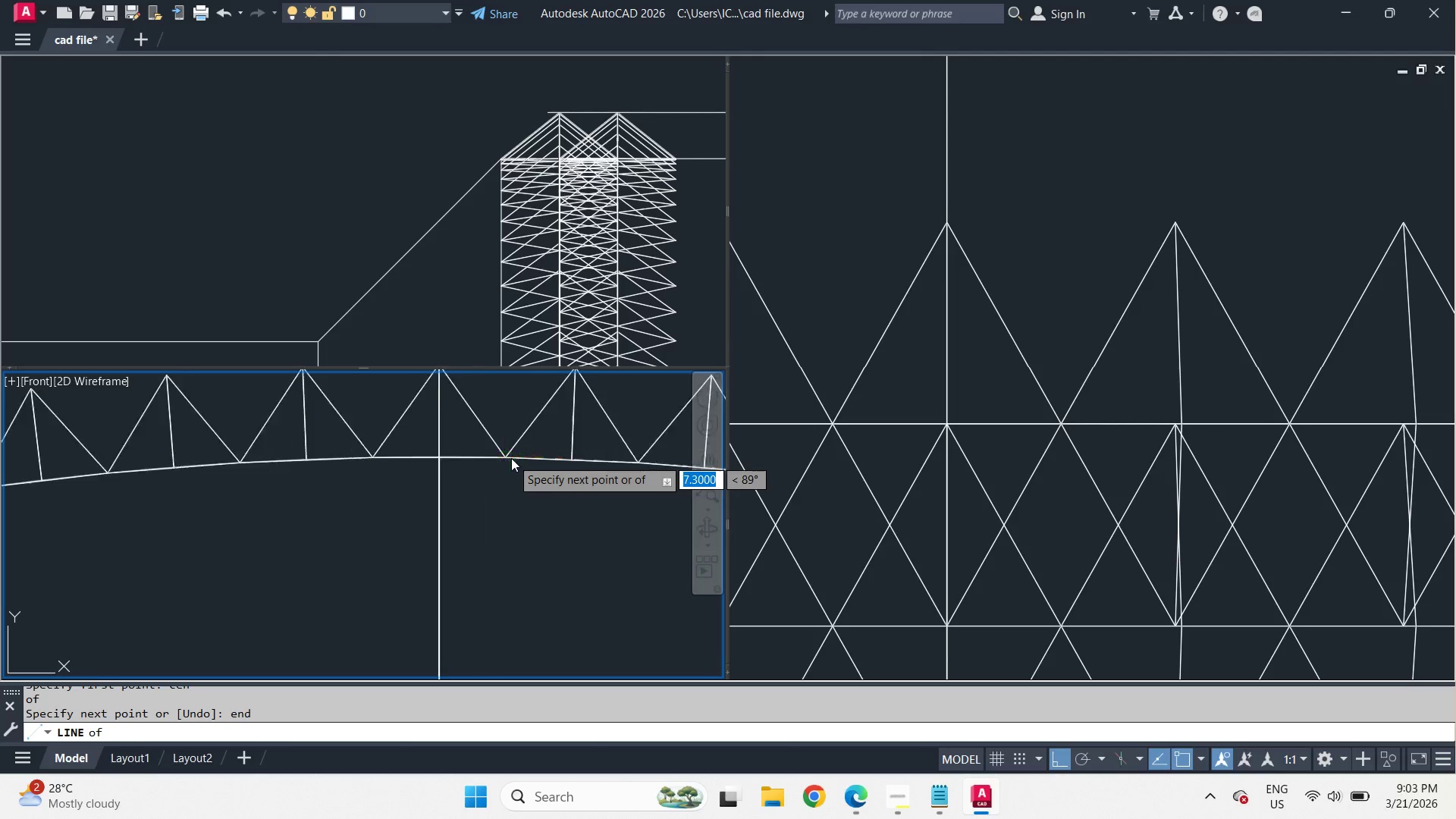 
scroll: coordinate [511, 458], scroll_direction: up, amount: 3.0
 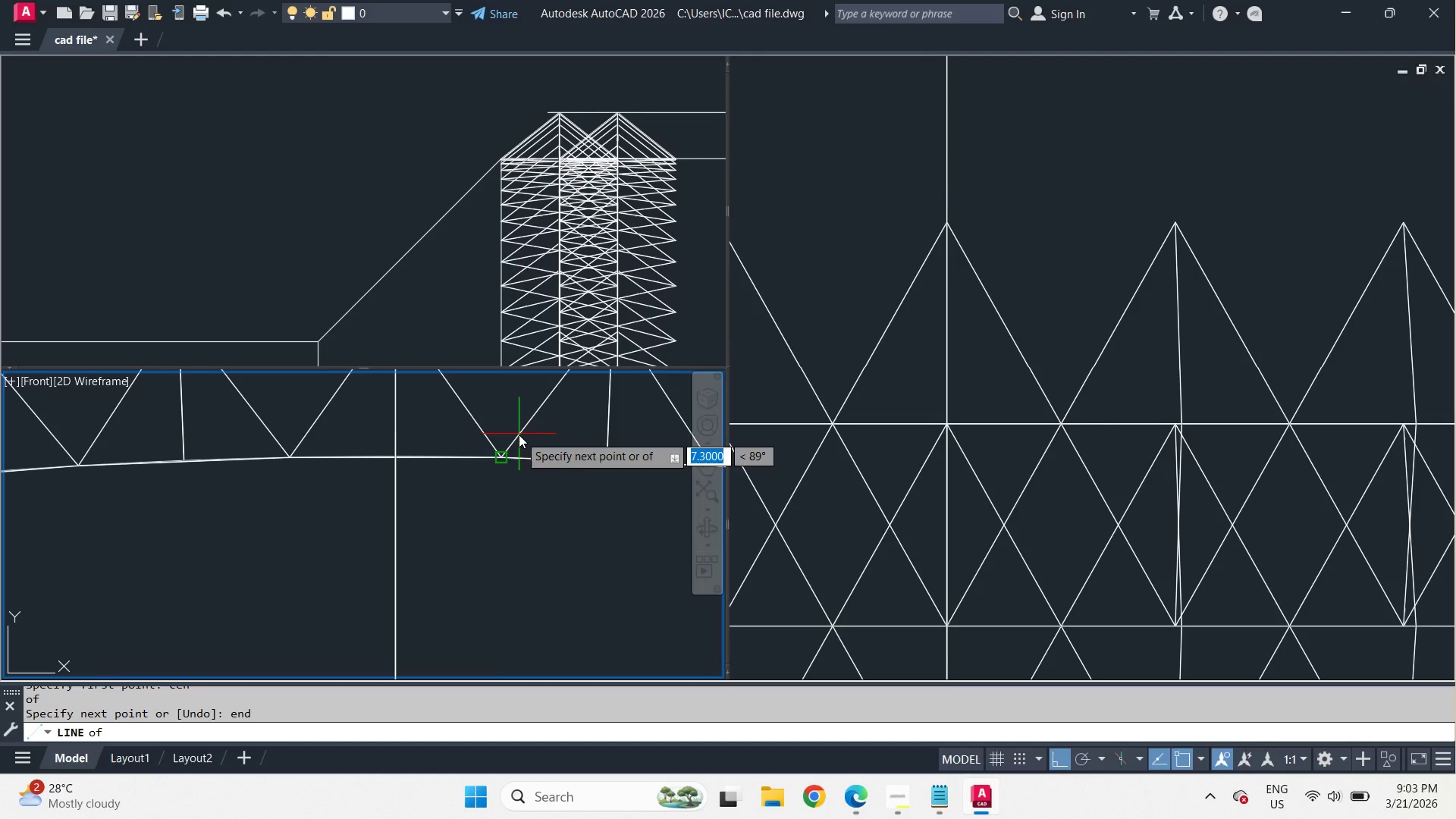 
left_click([519, 435])
 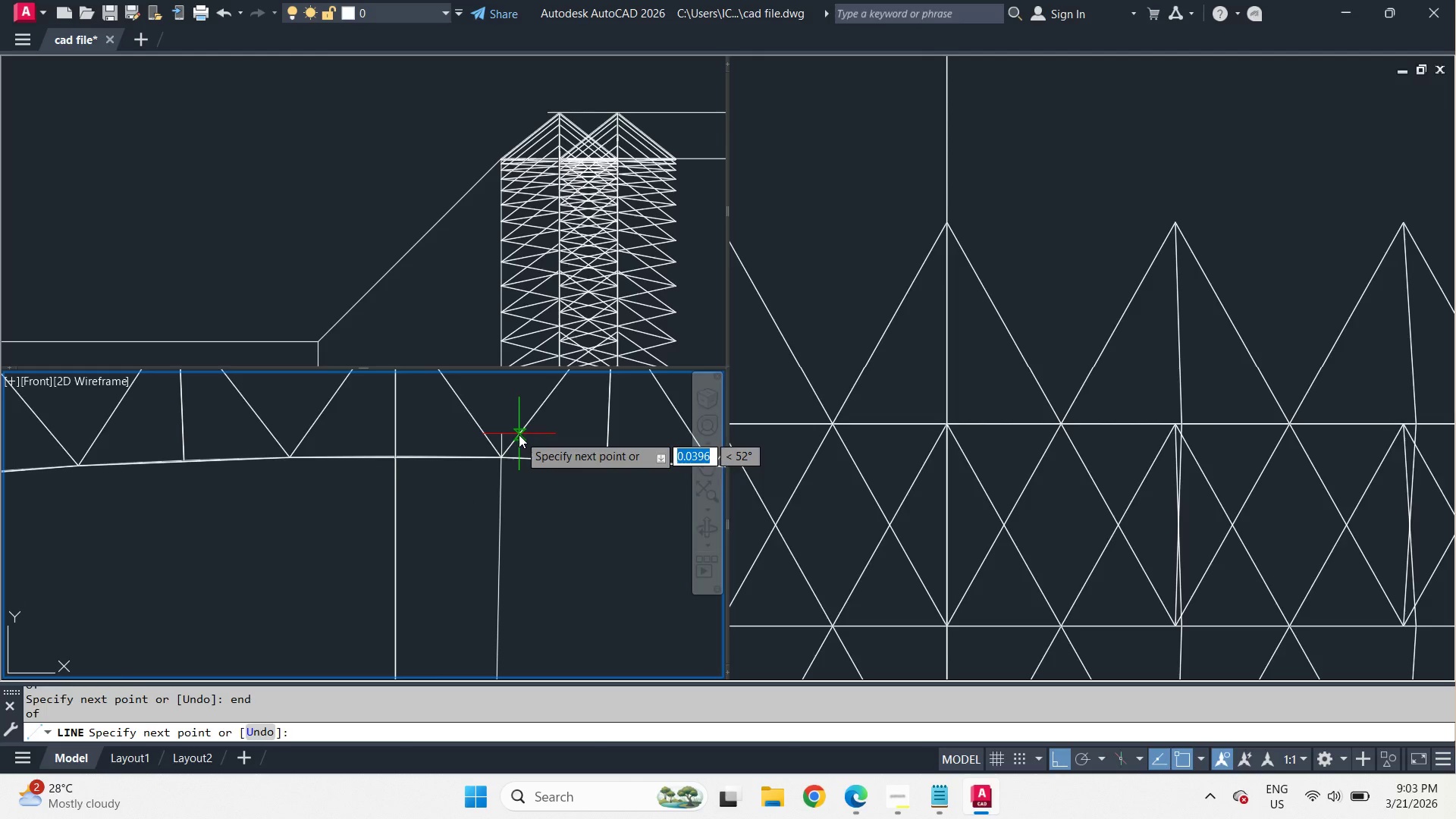 
key(Space)
 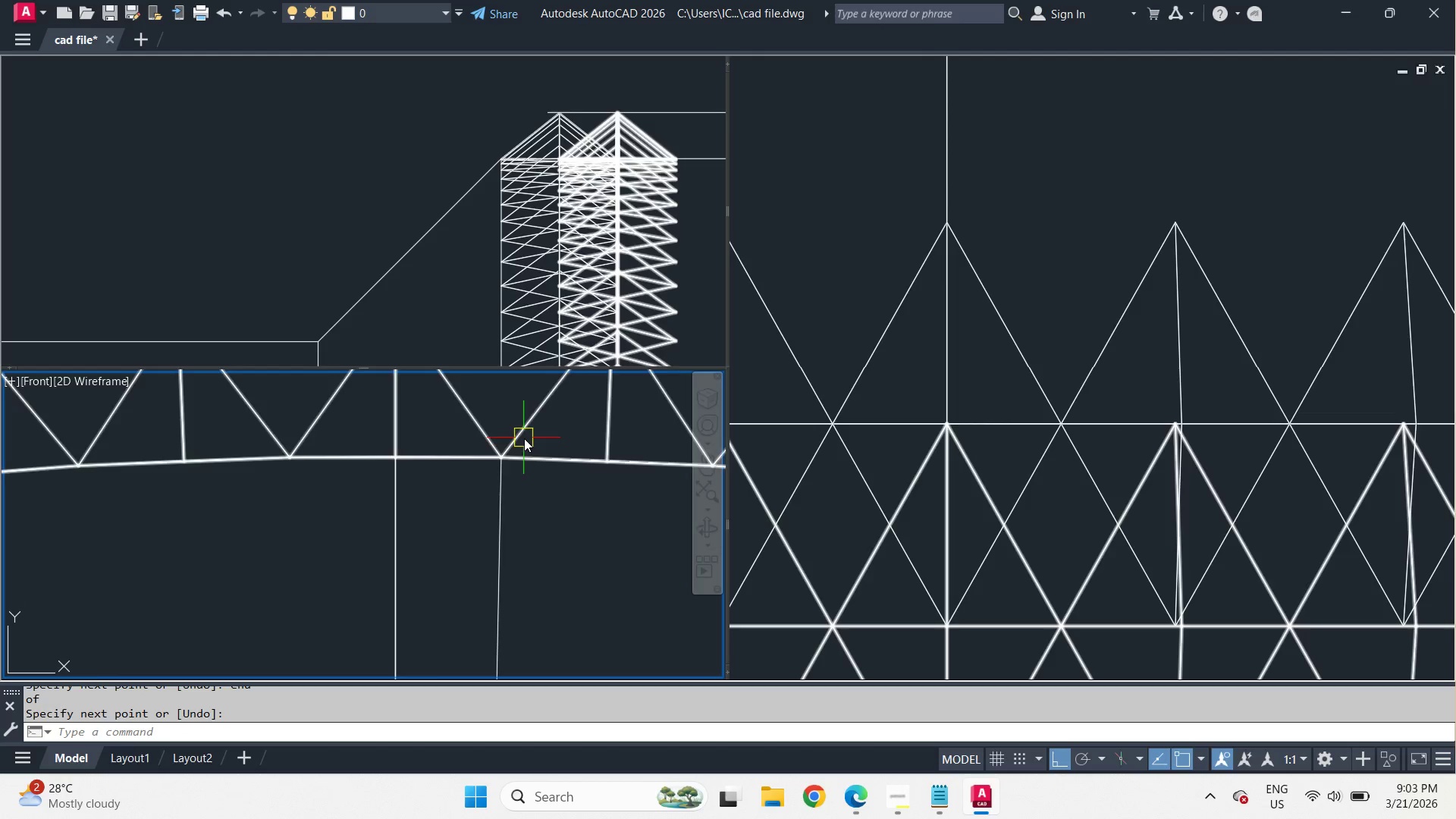 
scroll: coordinate [535, 440], scroll_direction: down, amount: 5.0
 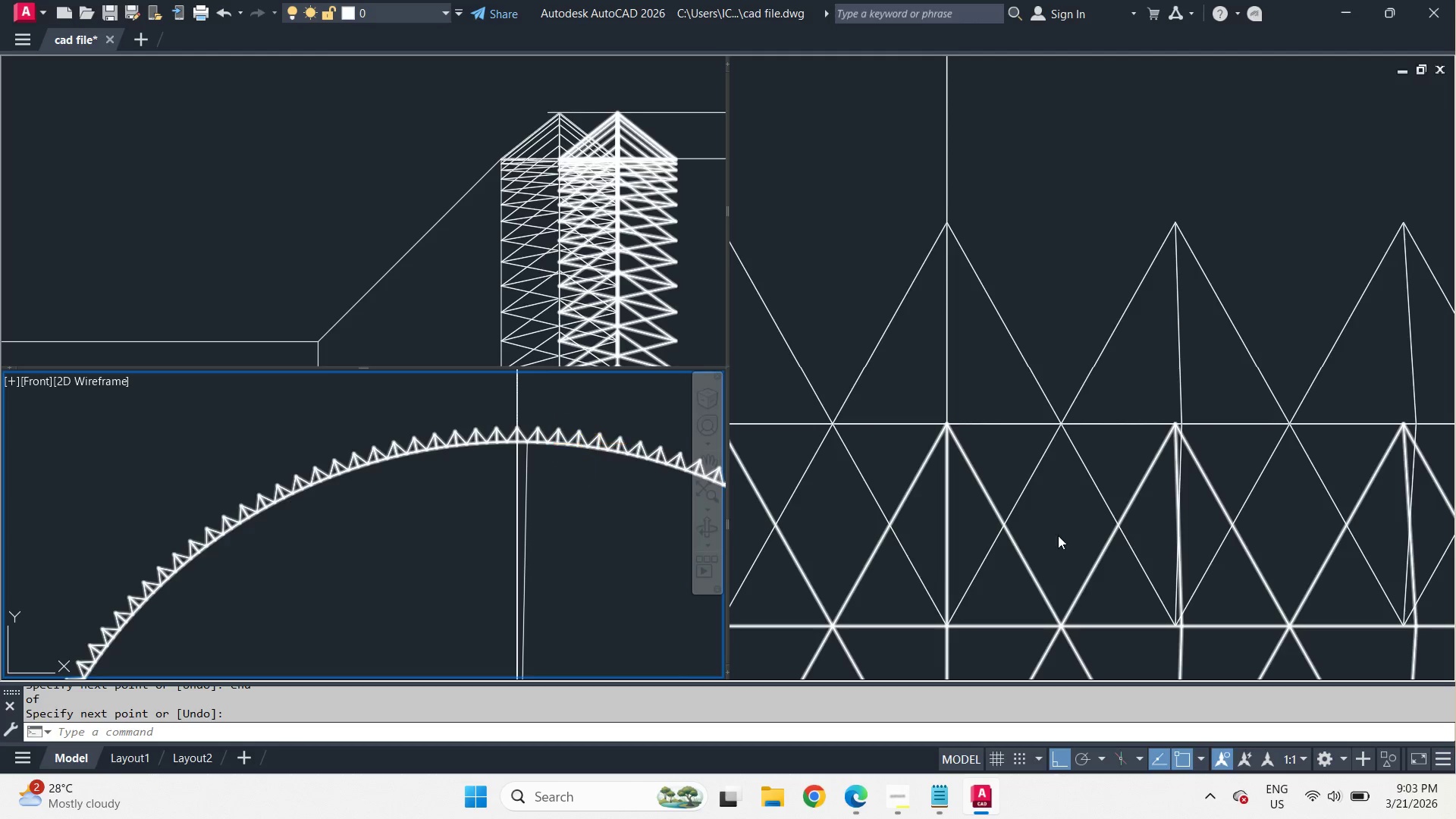 
left_click([1062, 535])
 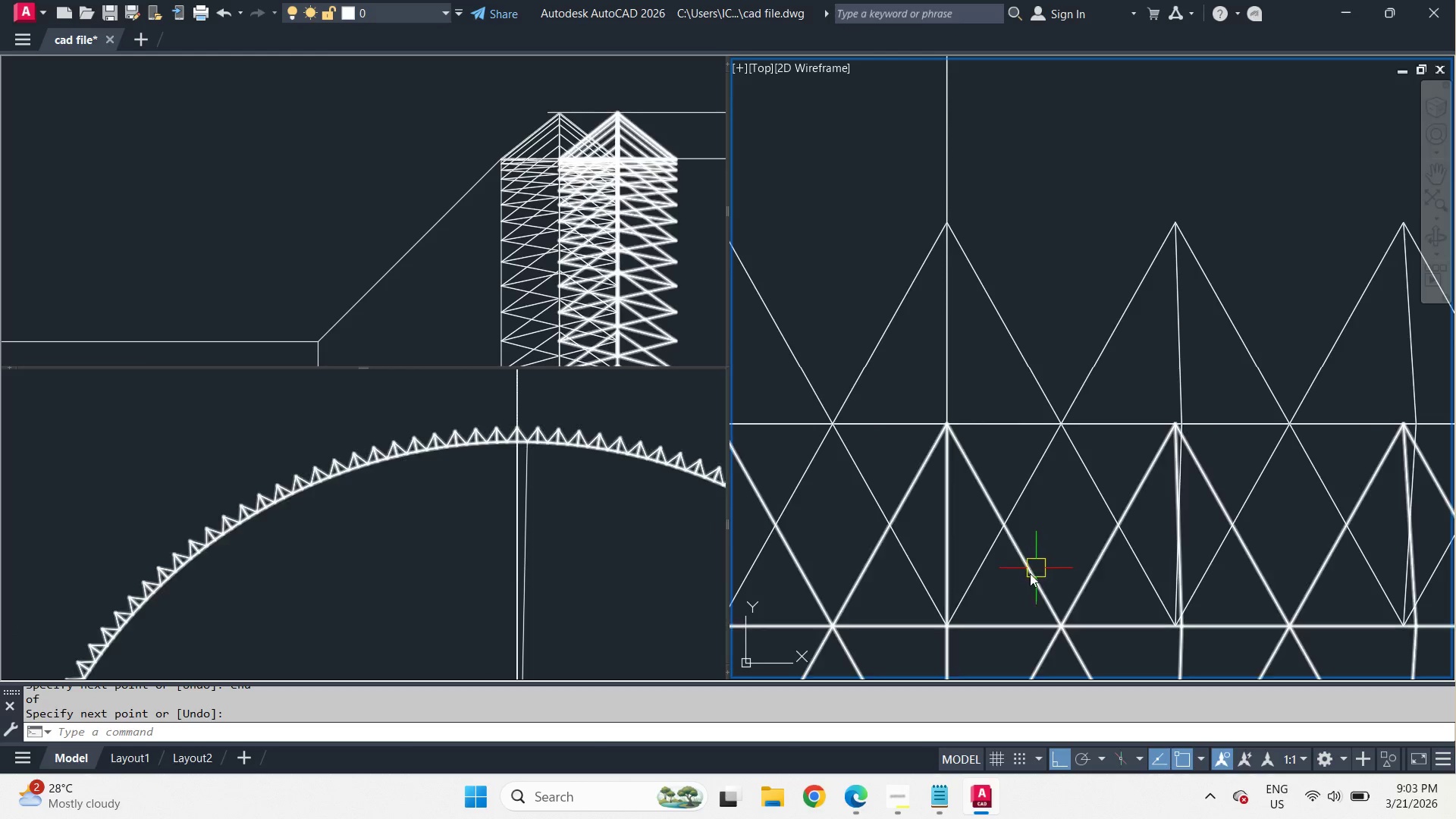 
left_click([1030, 573])
 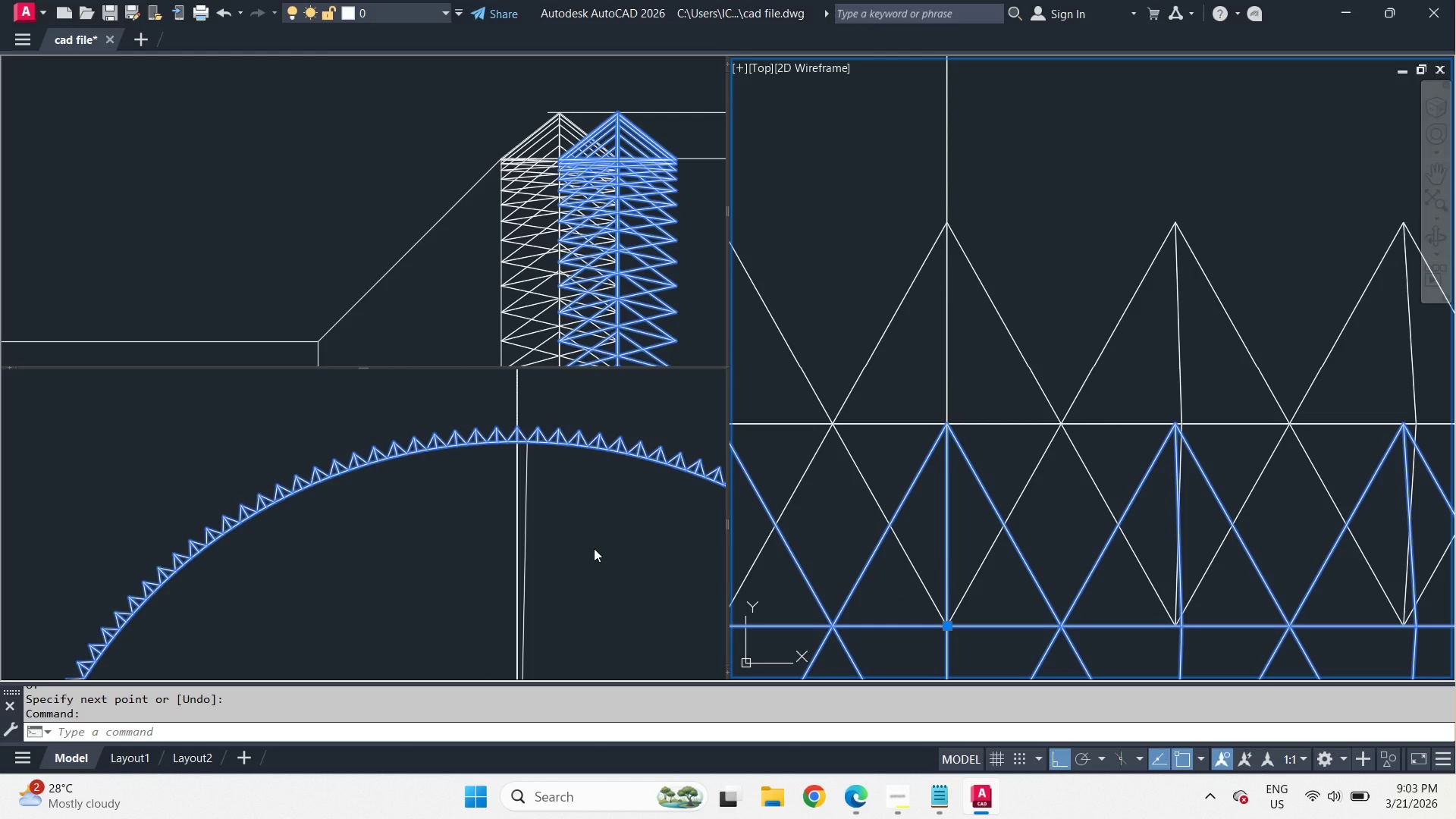 
left_click([594, 548])
 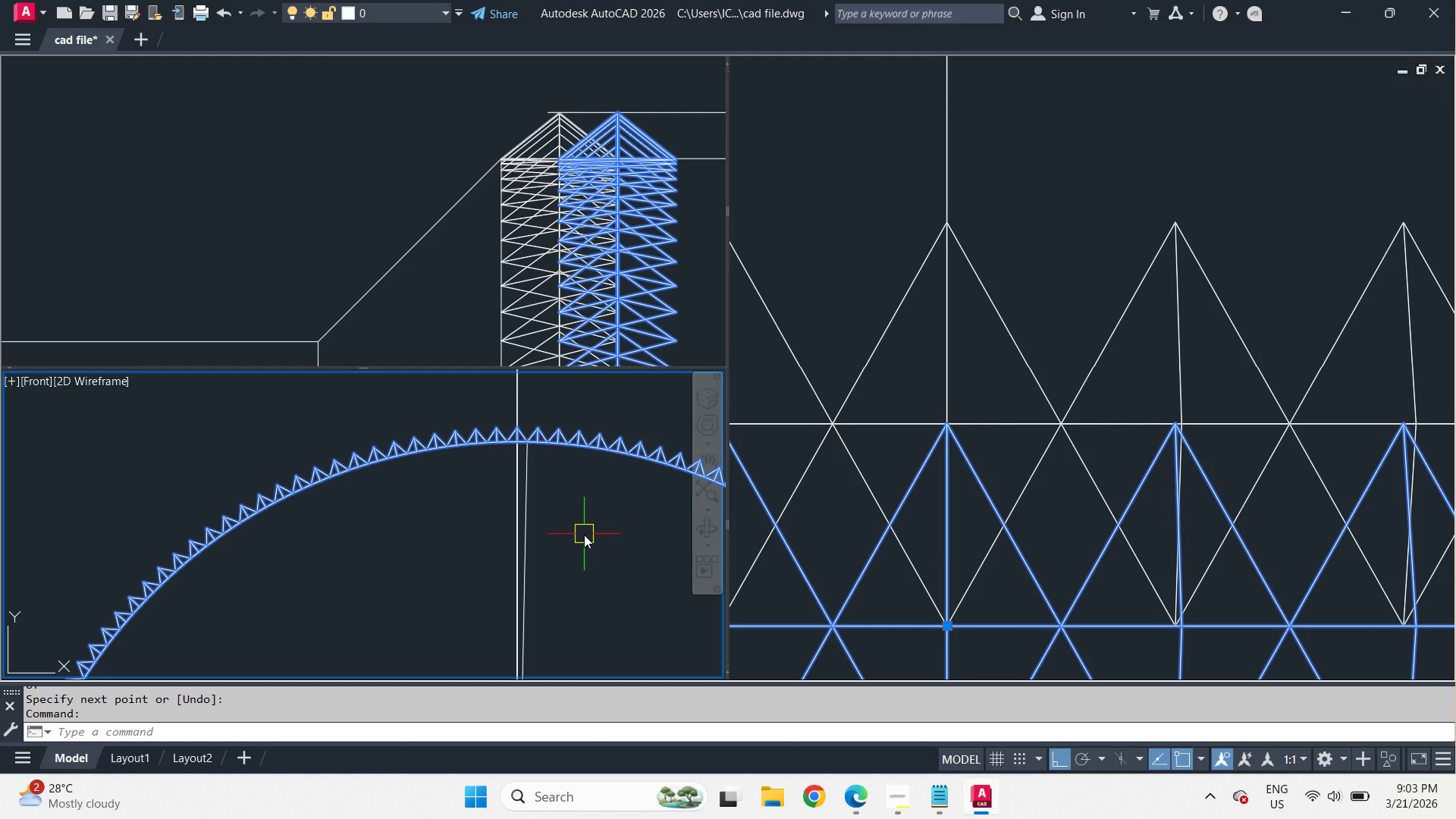 
type(ro)
 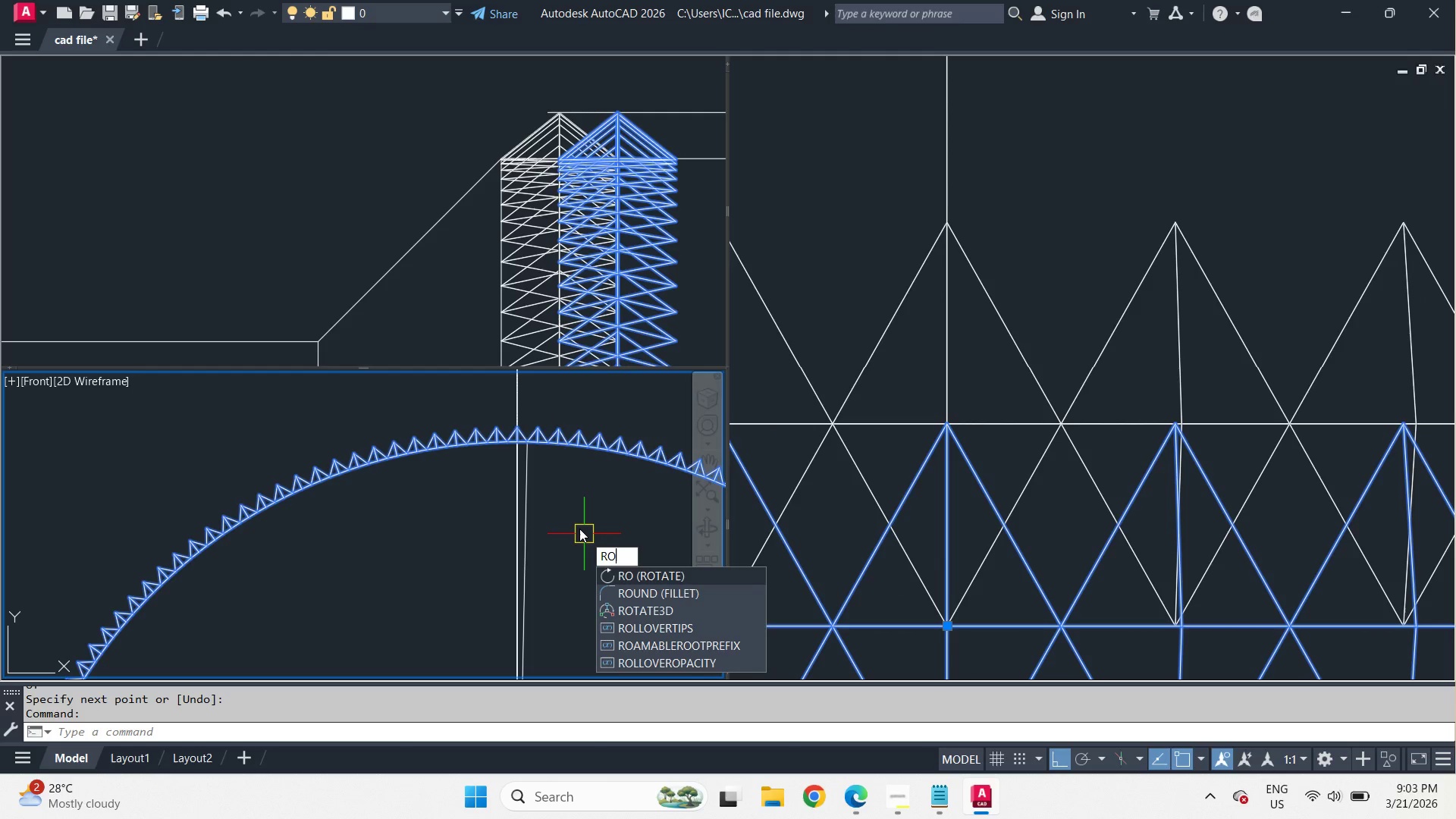 
key(Space)
 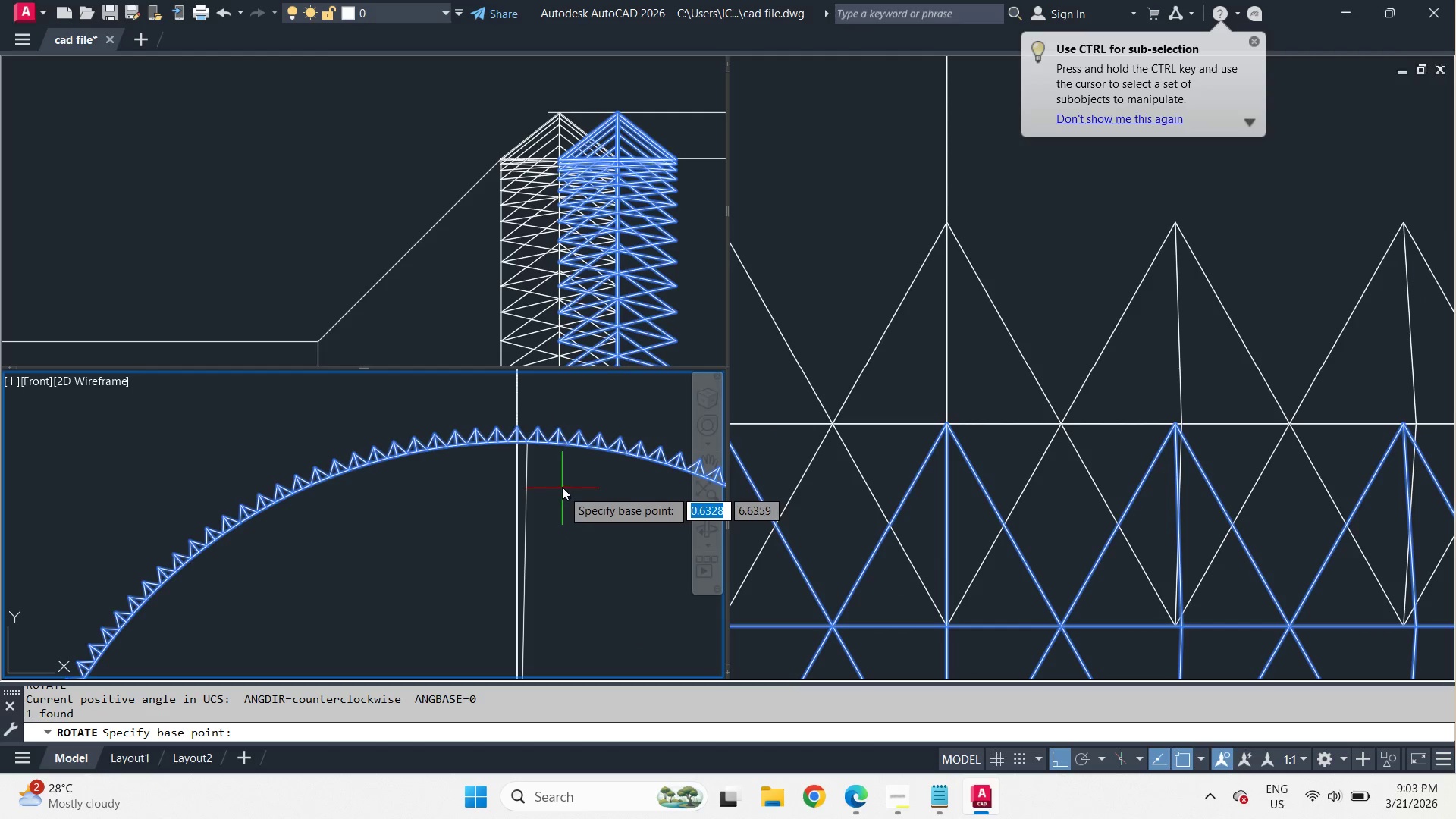 
key(C)
 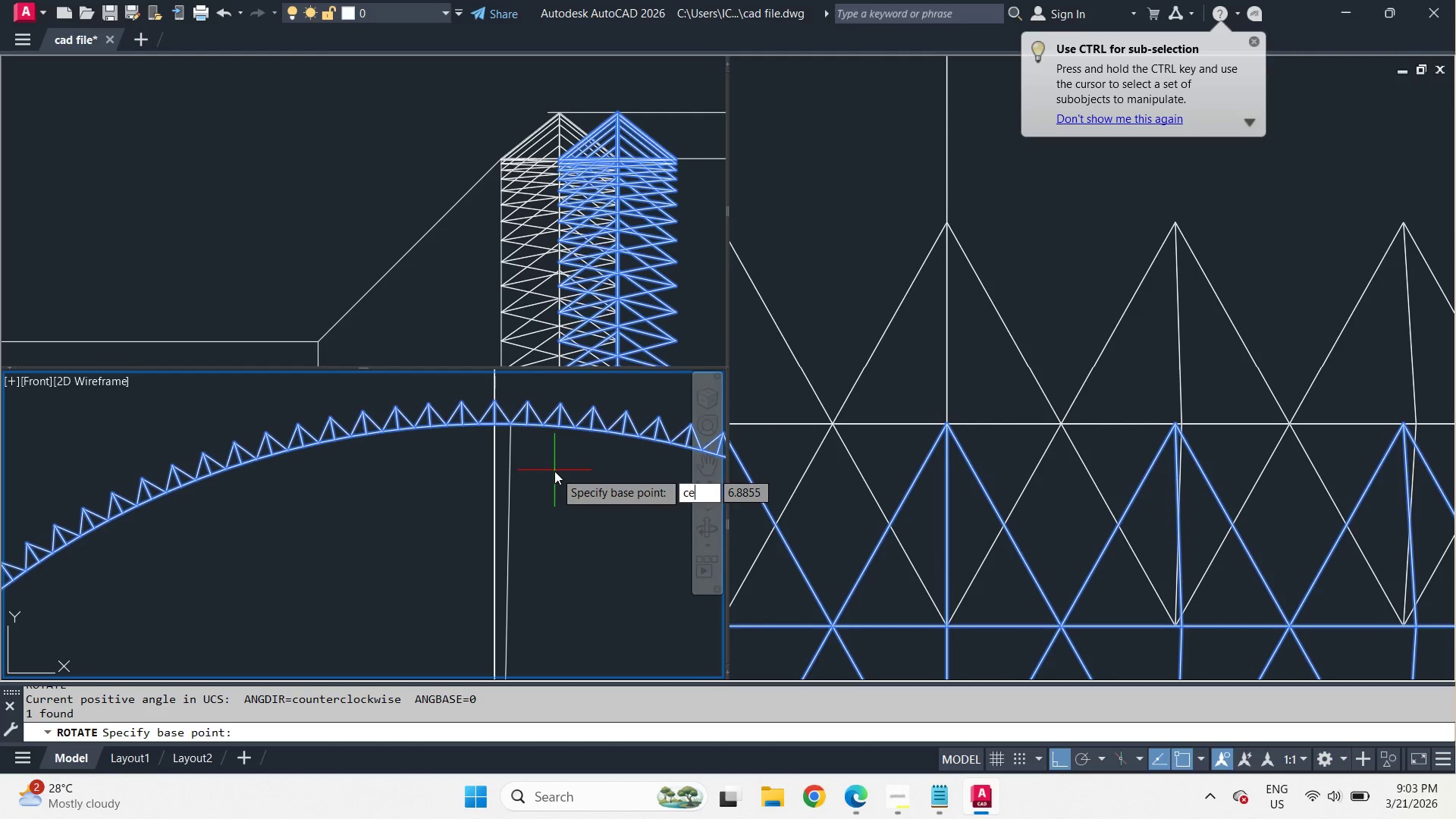 
scroll: coordinate [554, 471], scroll_direction: up, amount: 1.0
 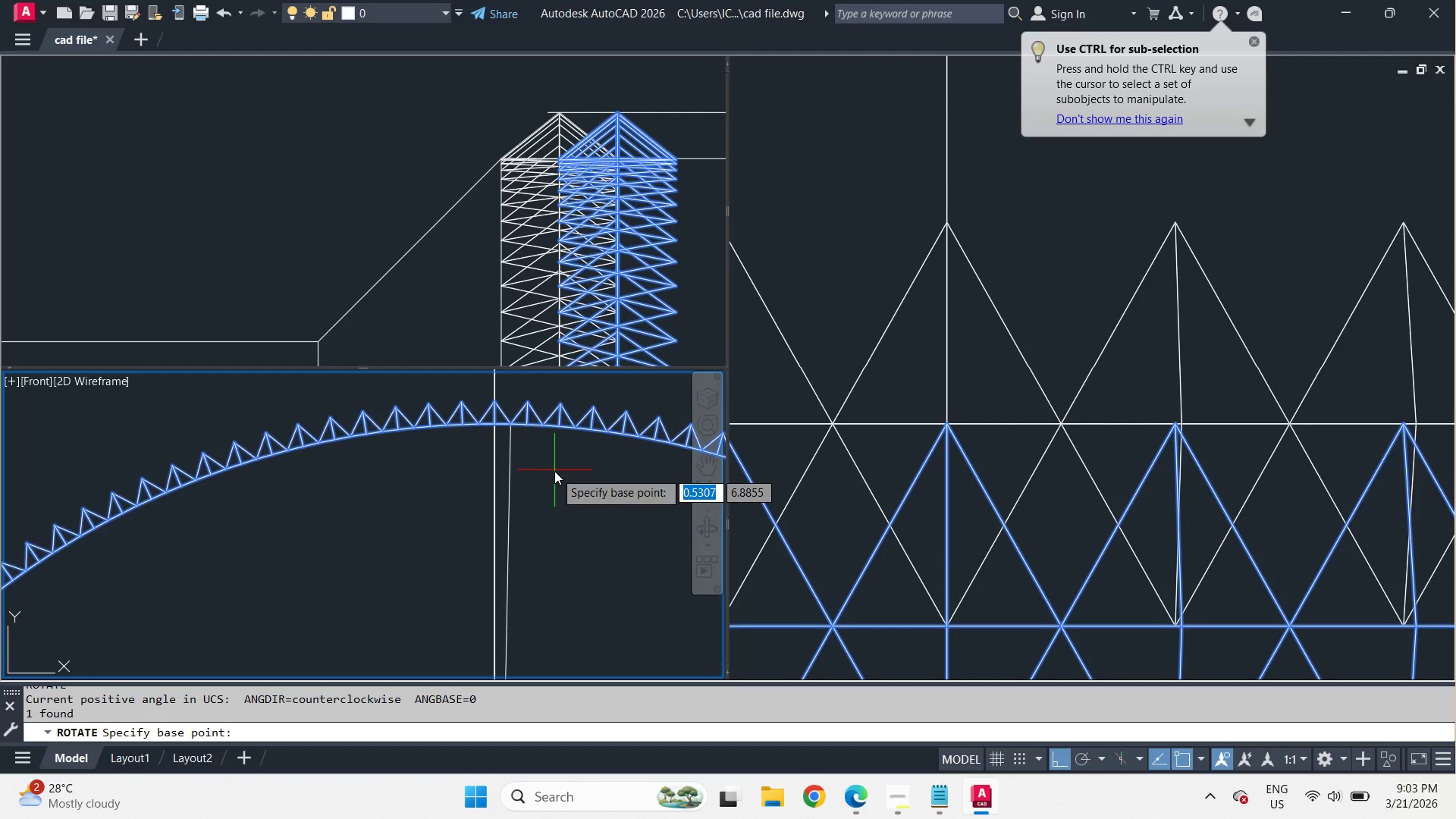 
type(en )
 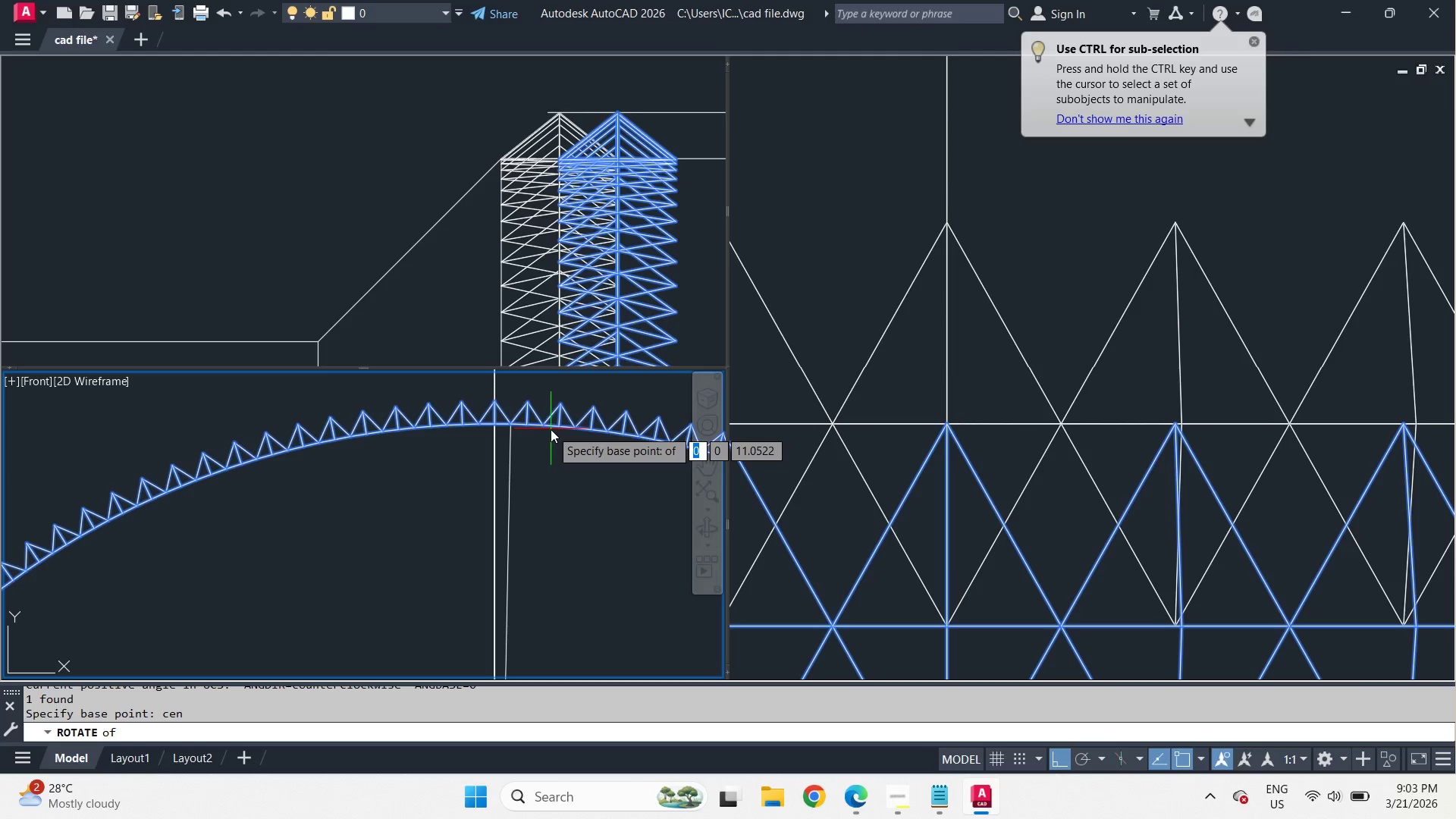 
left_click([551, 429])
 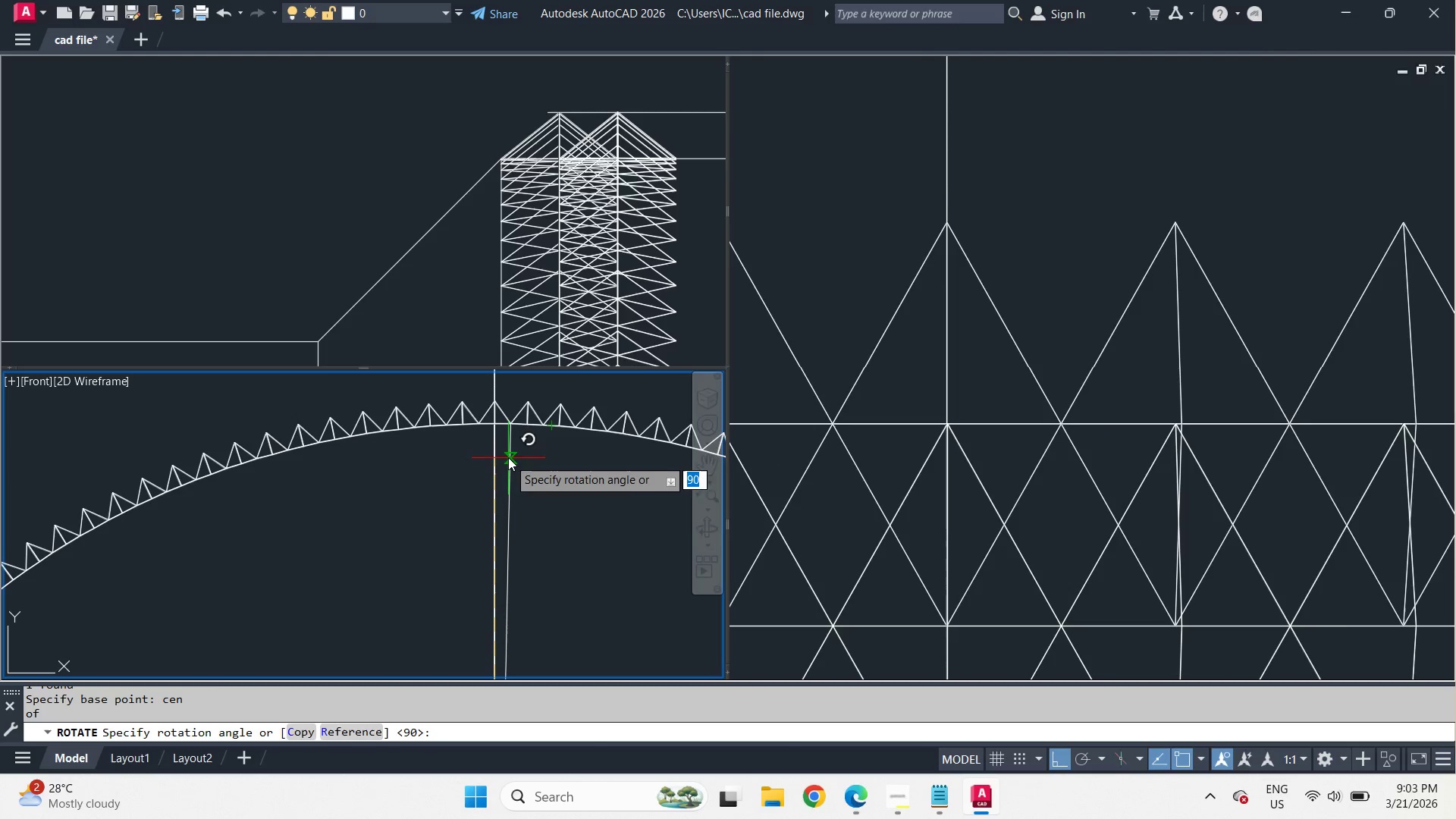 
left_click([507, 457])
 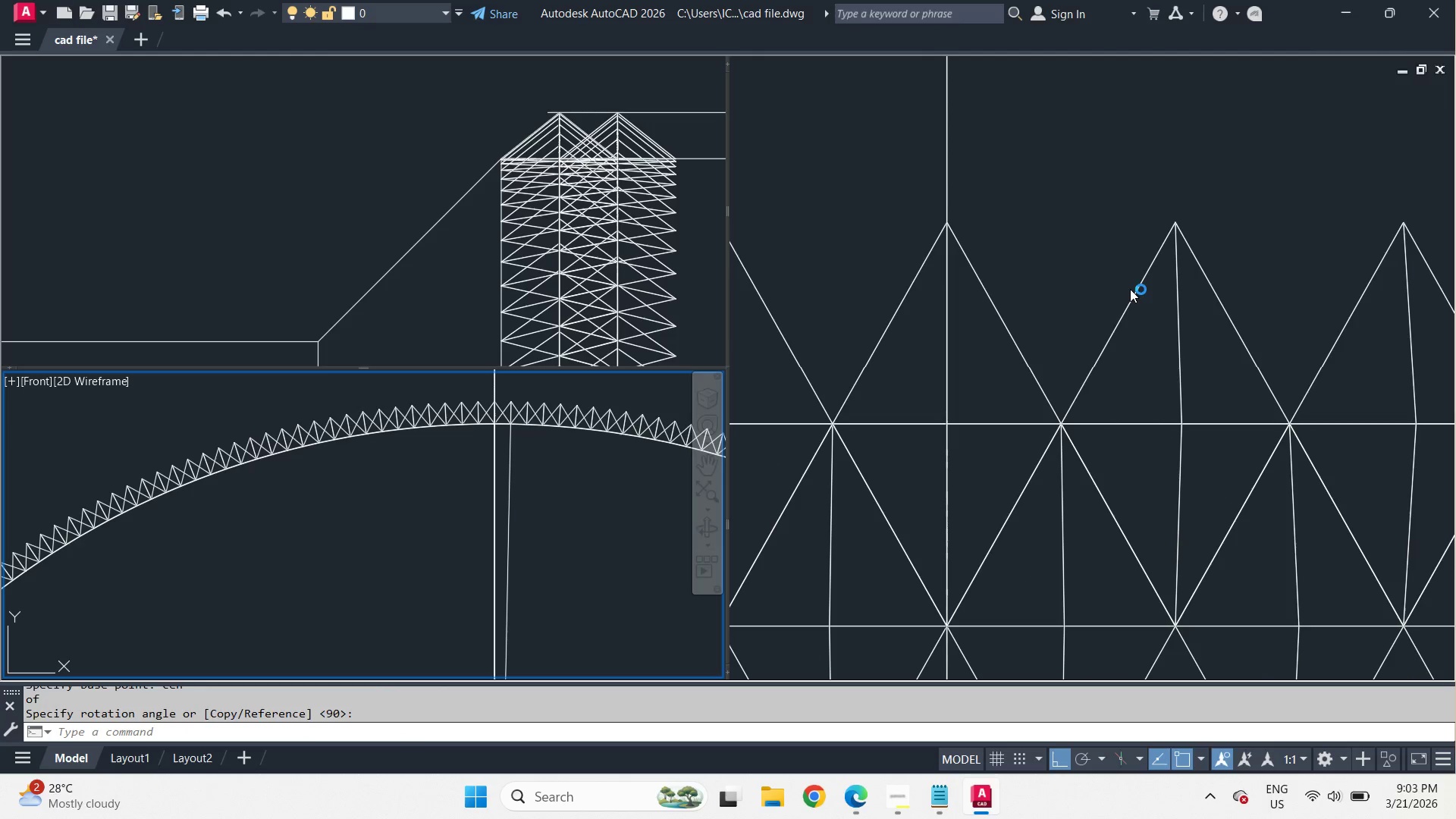 
left_click([1041, 280])
 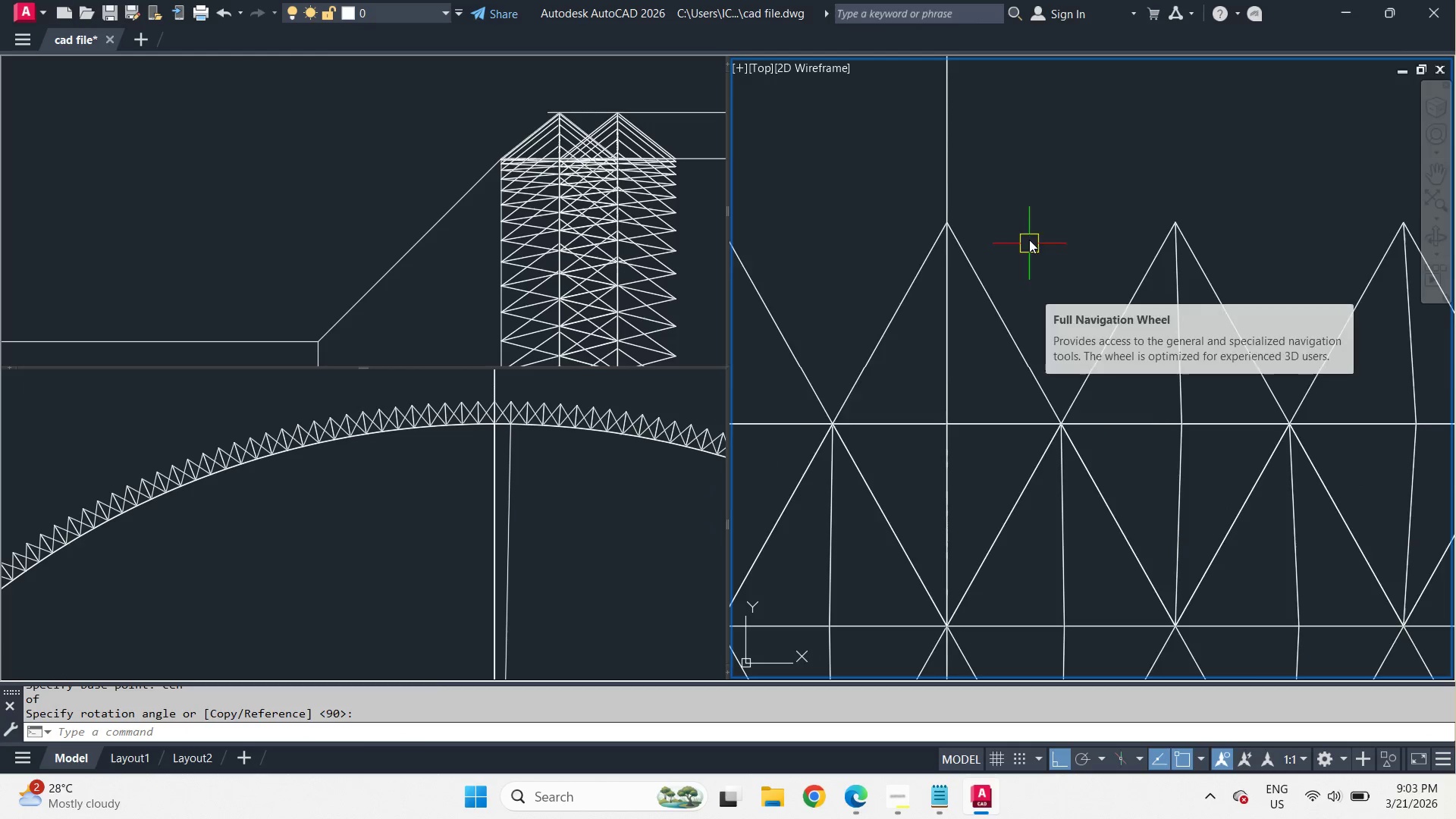 
scroll: coordinate [280, 187], scroll_direction: down, amount: 11.0
 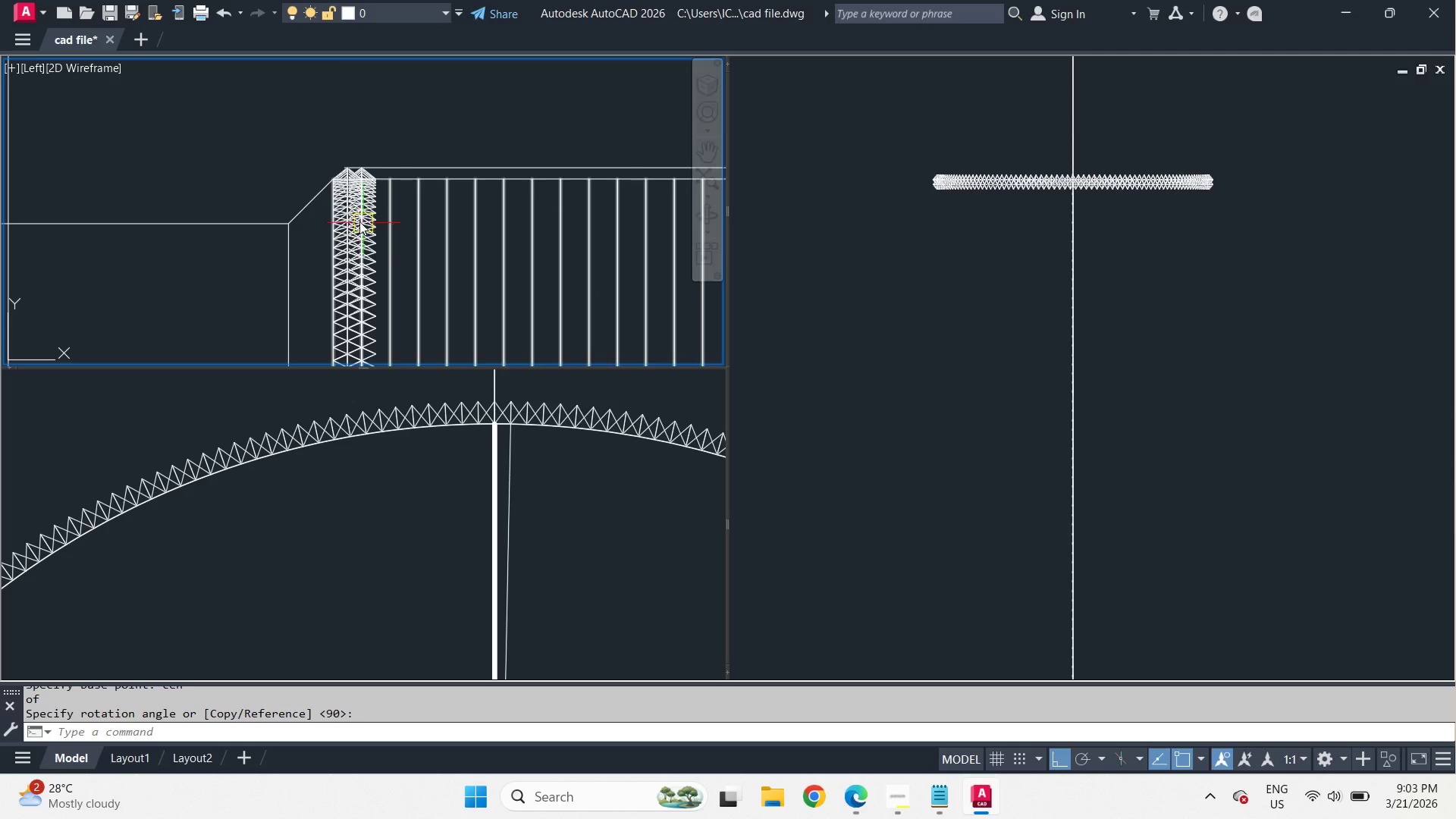 
scroll: coordinate [358, 201], scroll_direction: up, amount: 3.0
 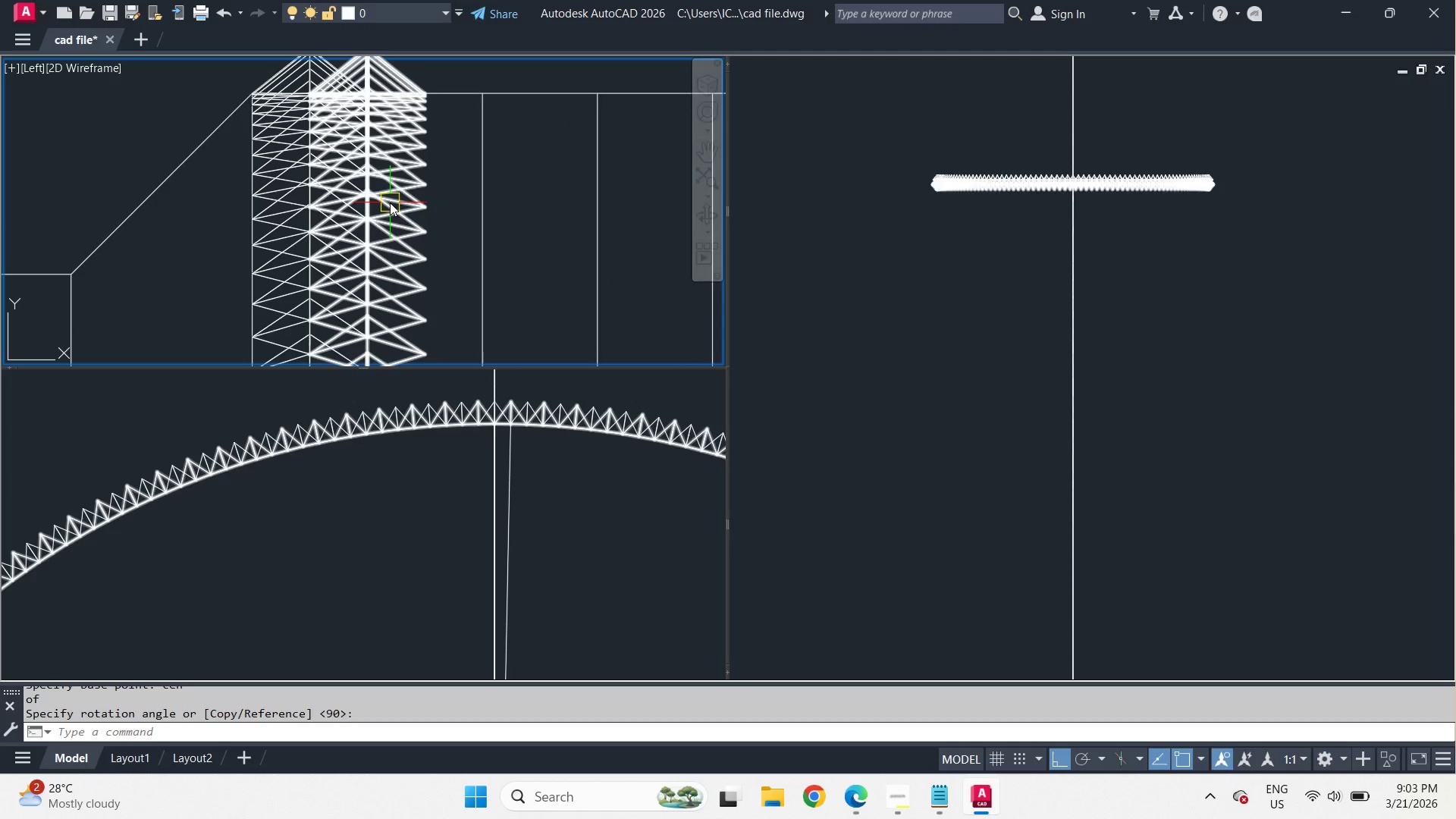 
left_click([390, 202])
 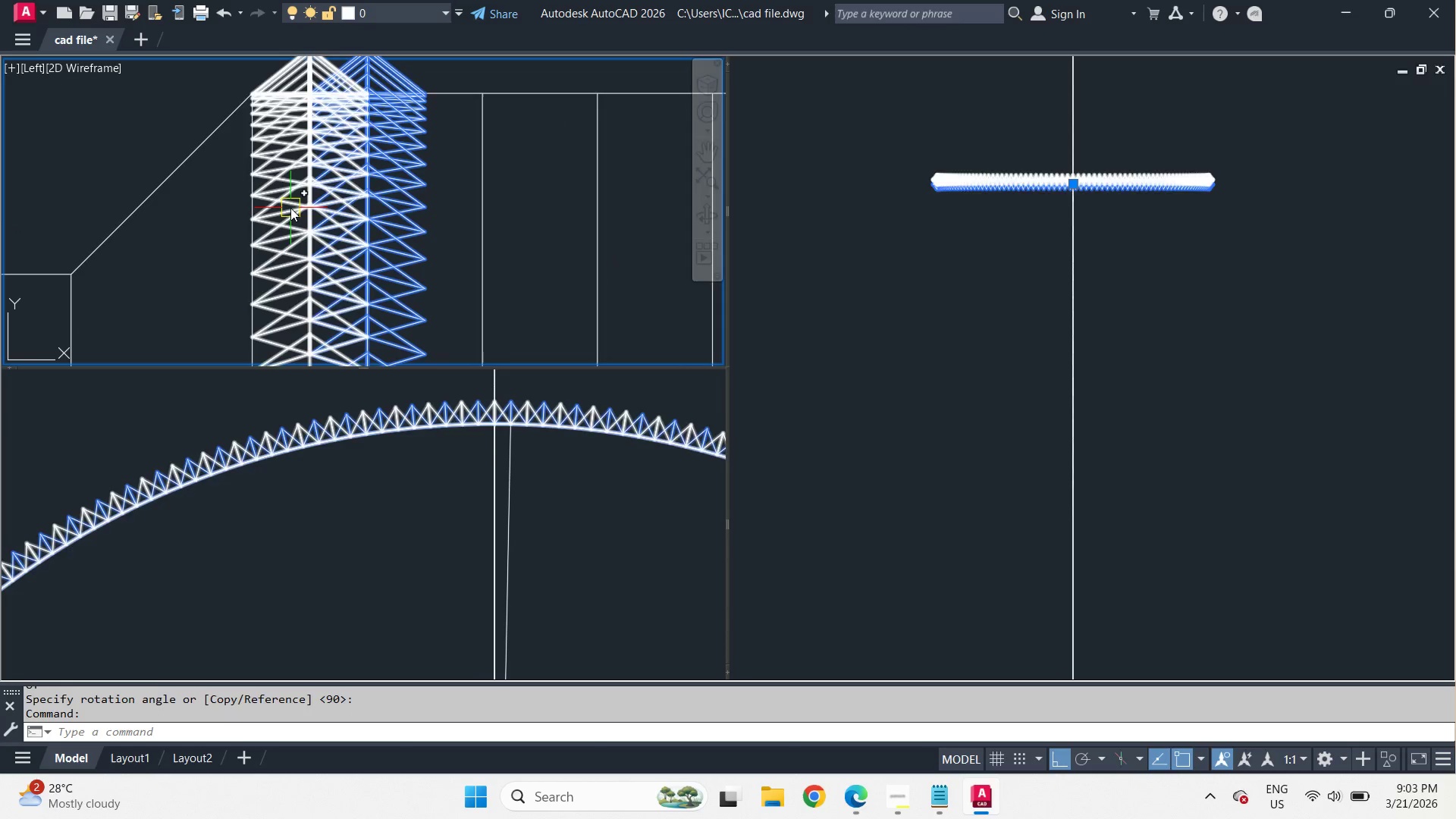 
left_click([290, 208])
 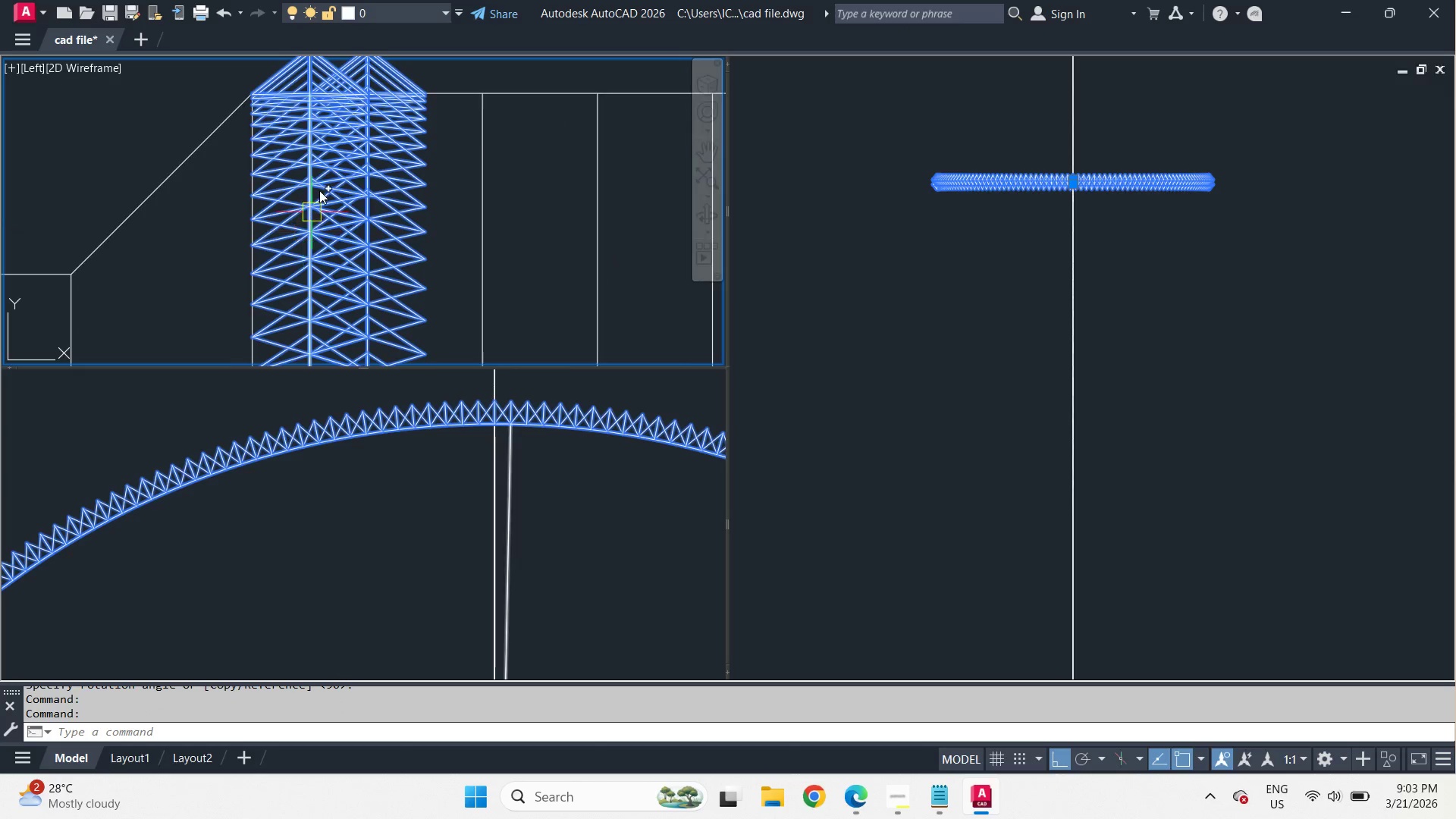 
scroll: coordinate [337, 164], scroll_direction: down, amount: 6.0
 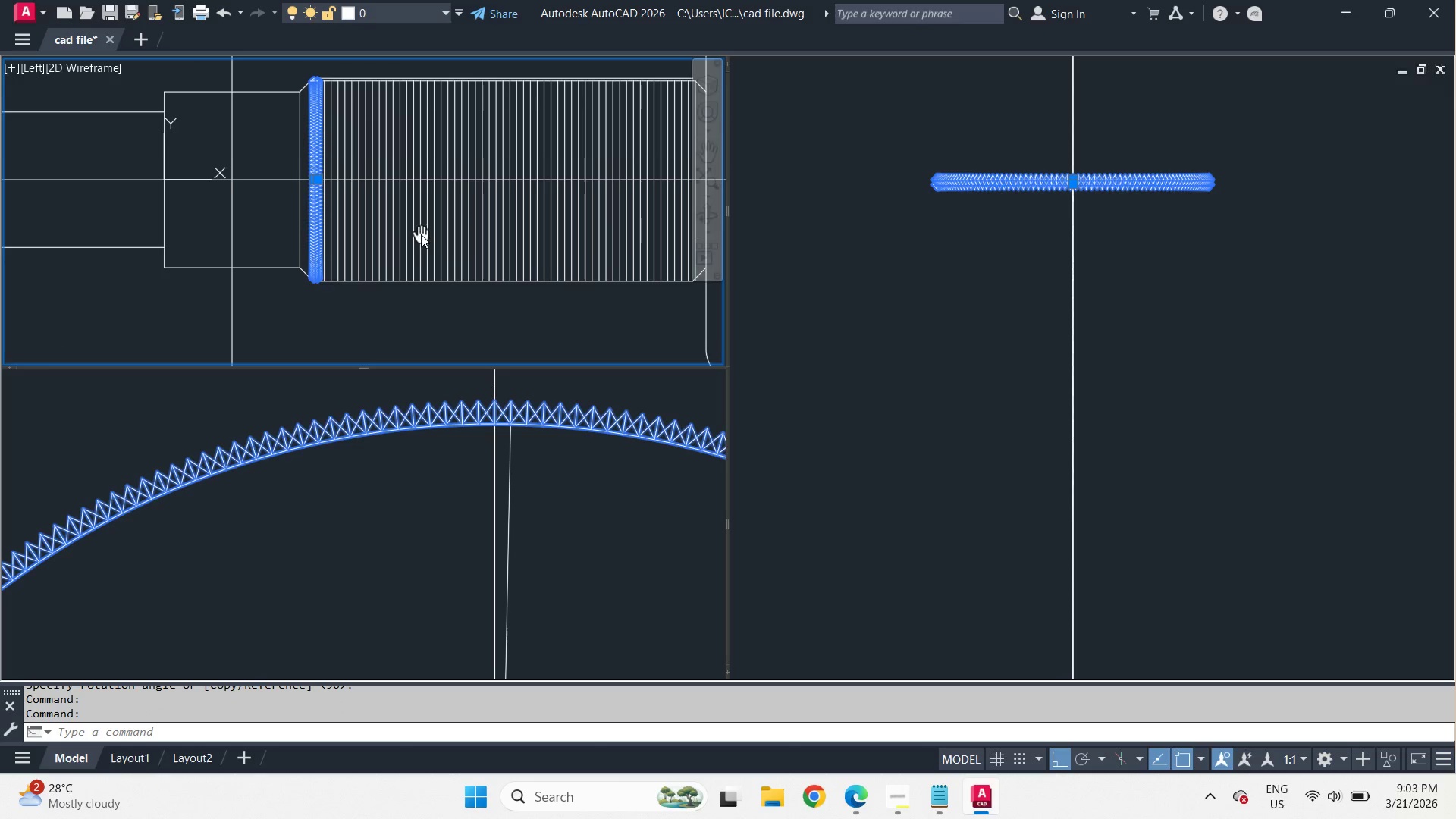 
key(Escape)
 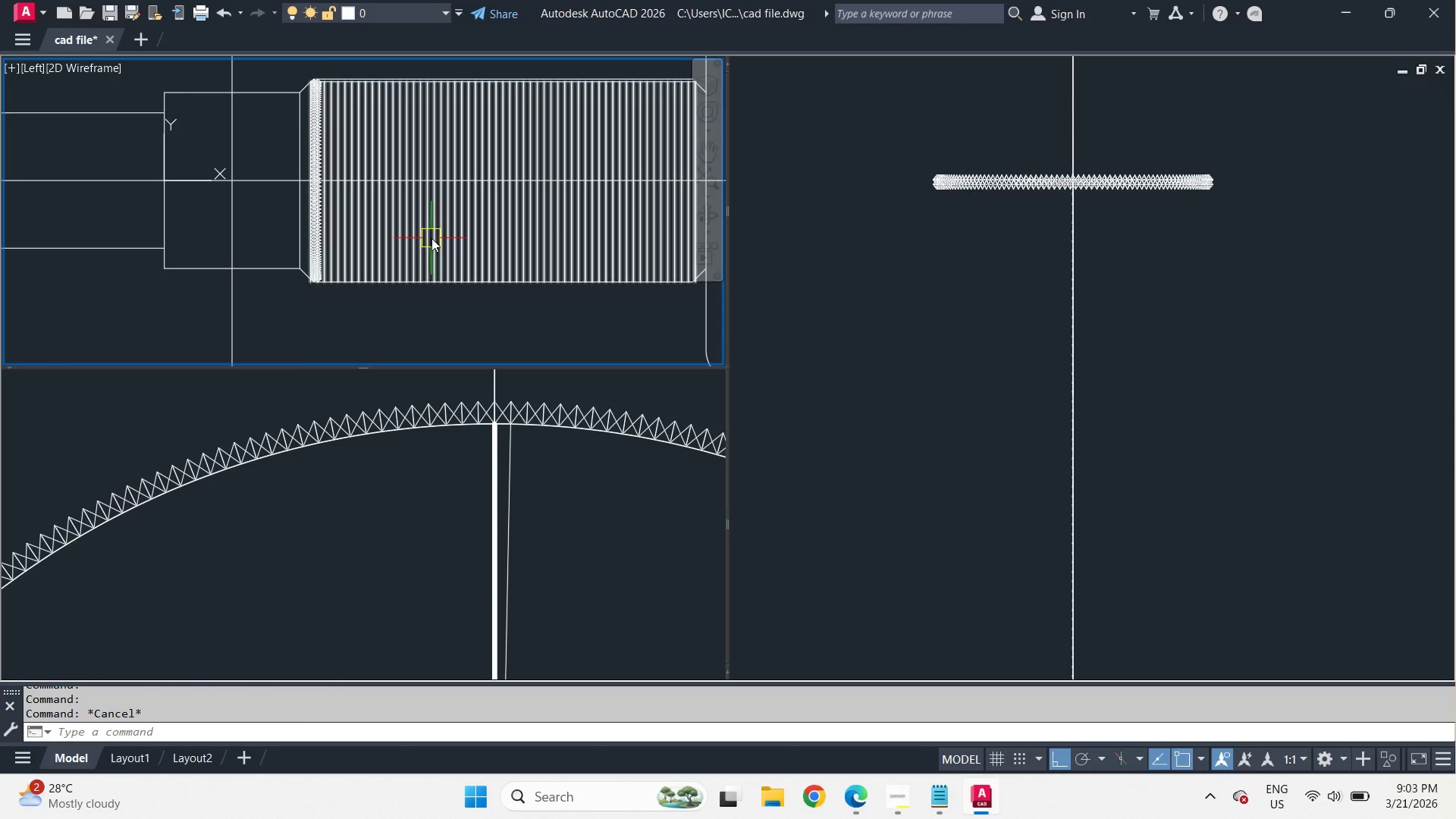 
left_click([431, 238])
 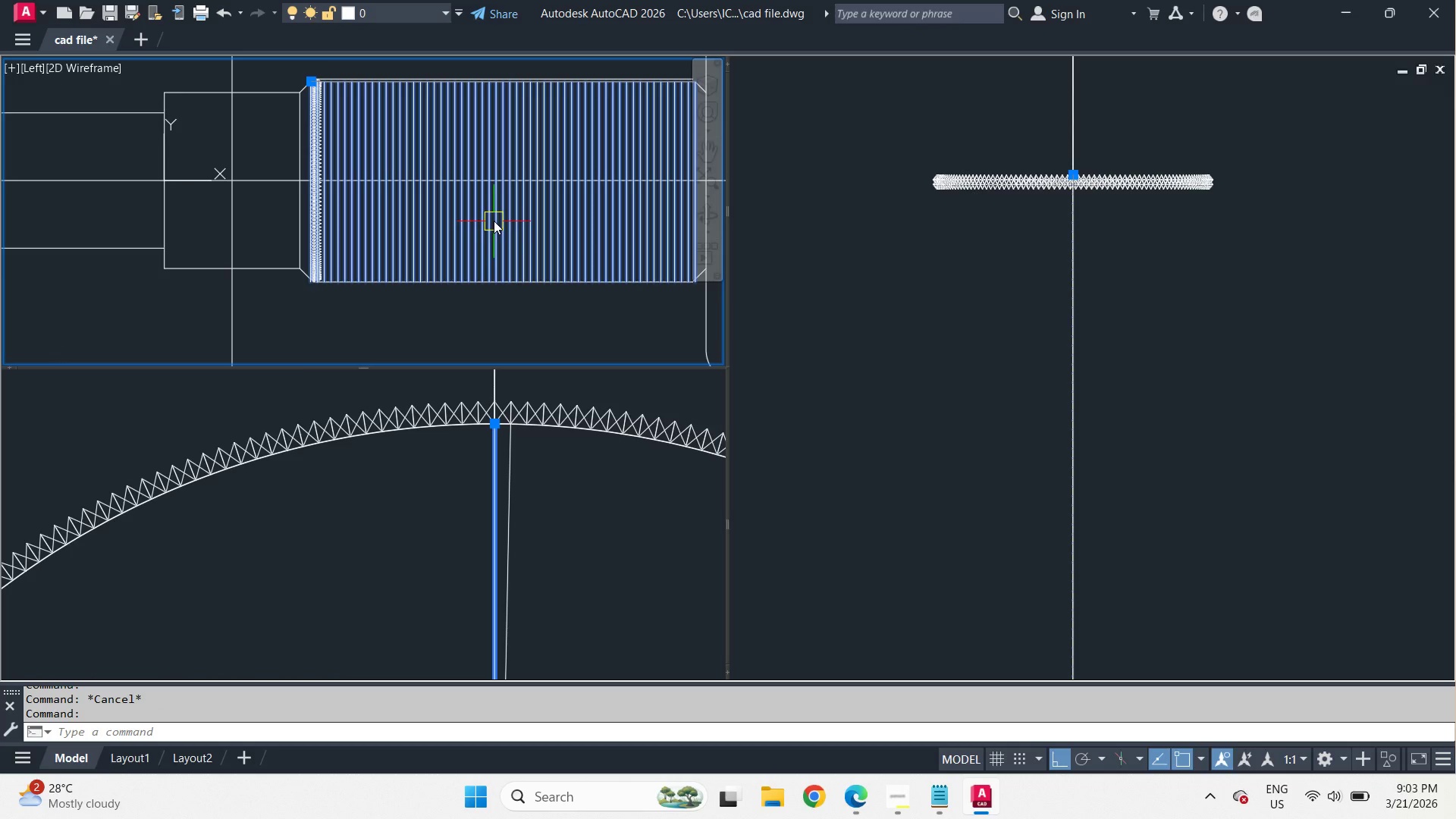 
mouse_move([507, 191])
 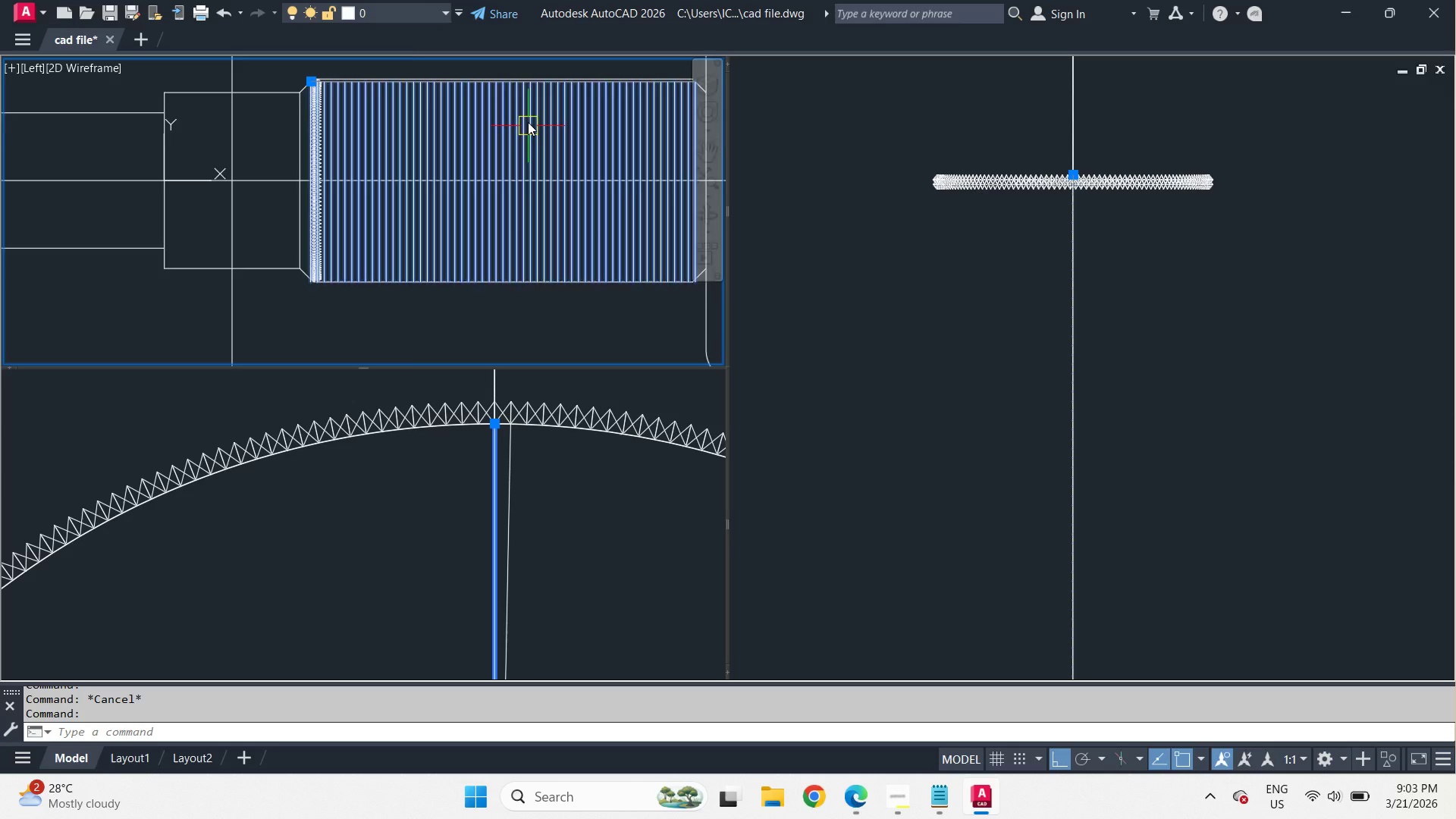 
scroll: coordinate [528, 122], scroll_direction: down, amount: 2.0
 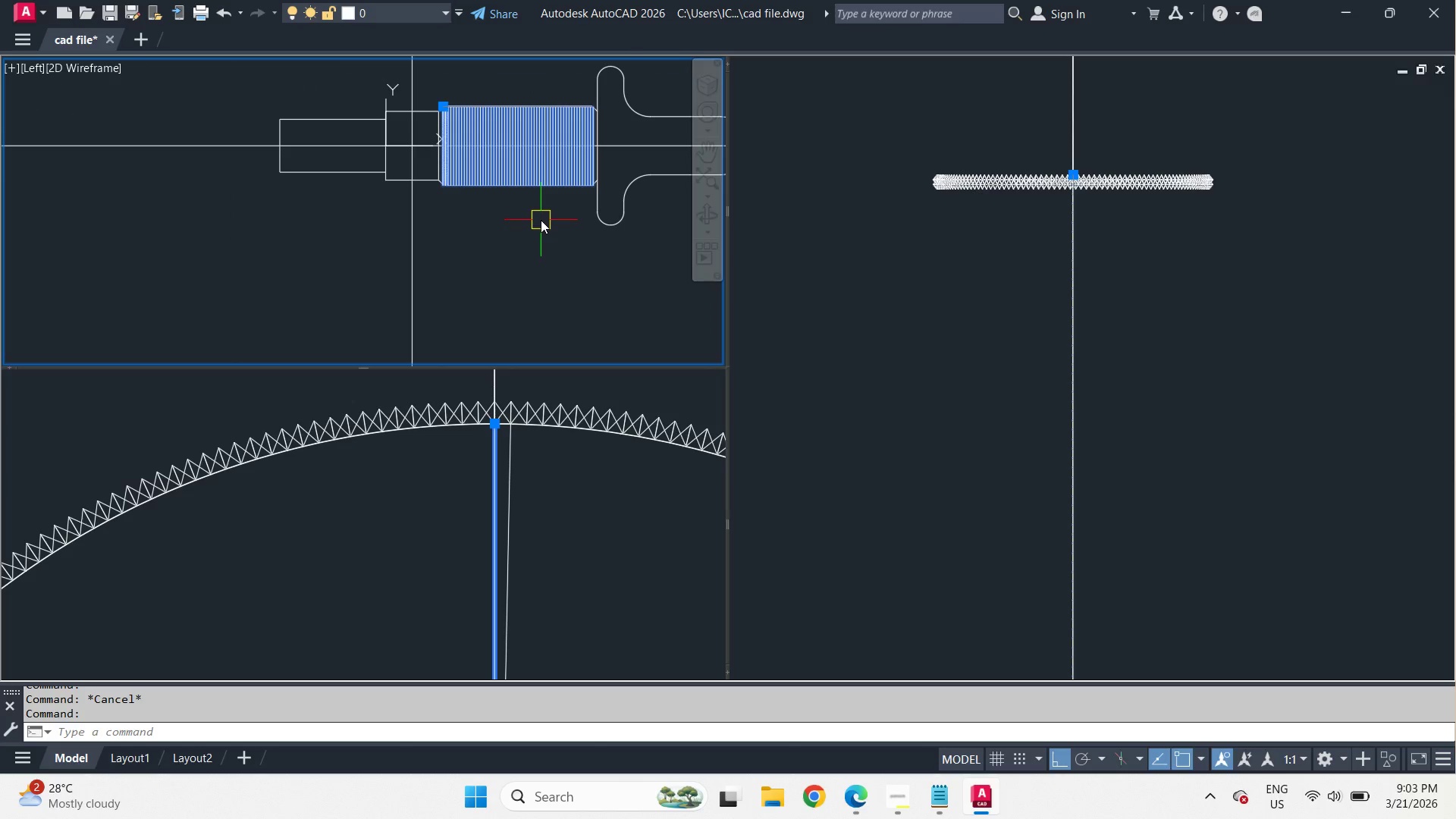 
scroll: coordinate [541, 220], scroll_direction: up, amount: 1.0
 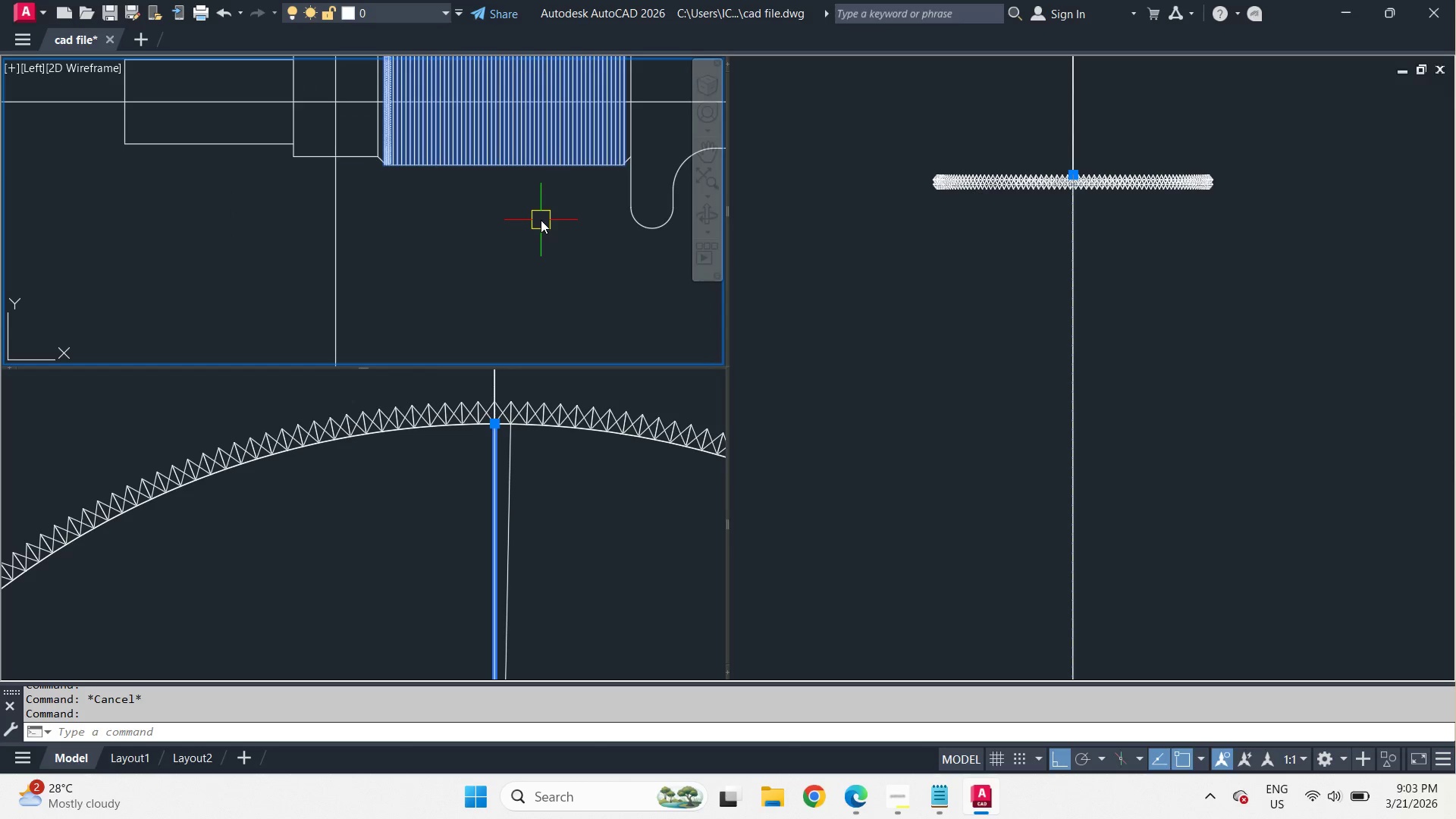 
key(M)
 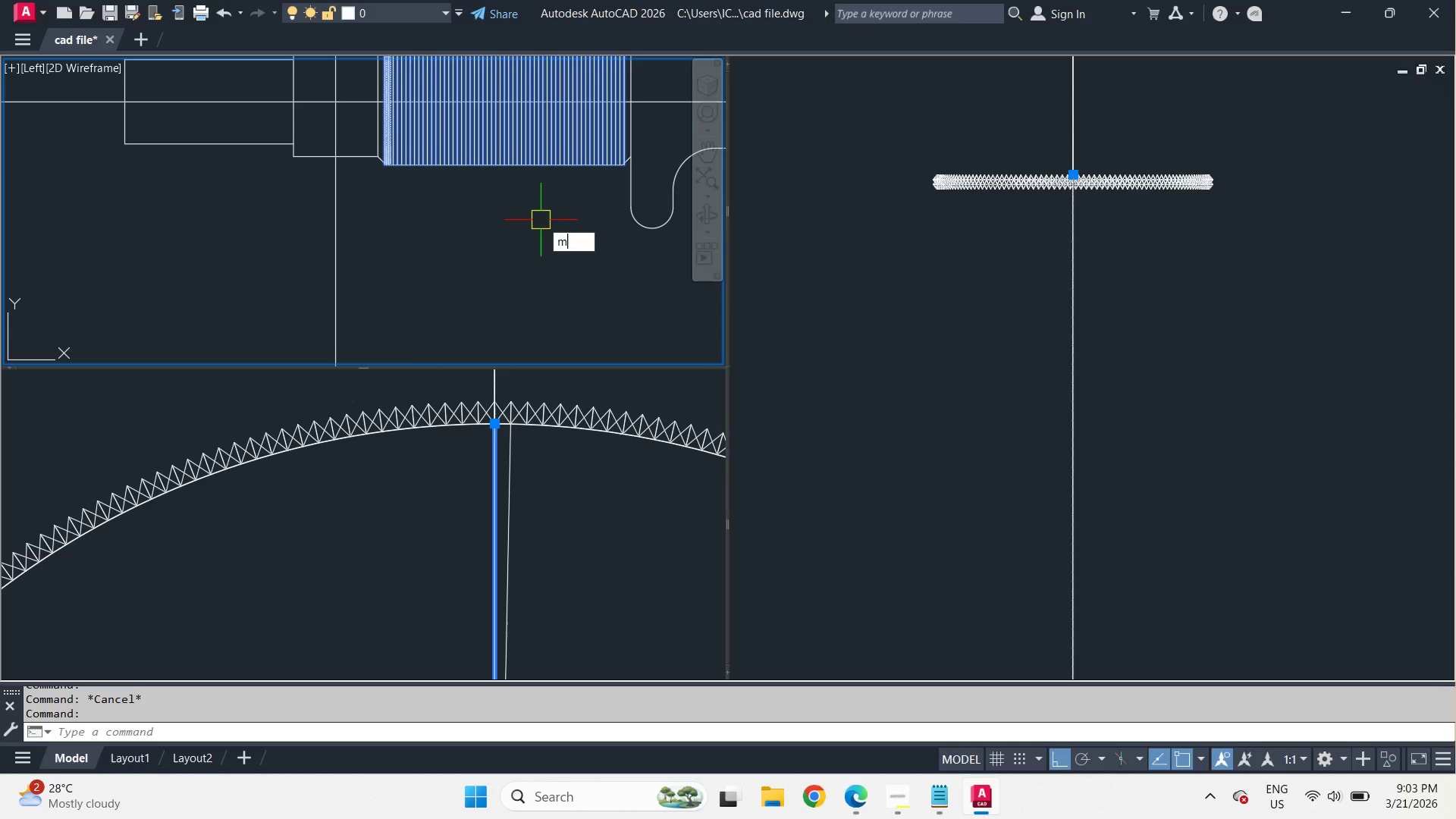 
key(Space)
 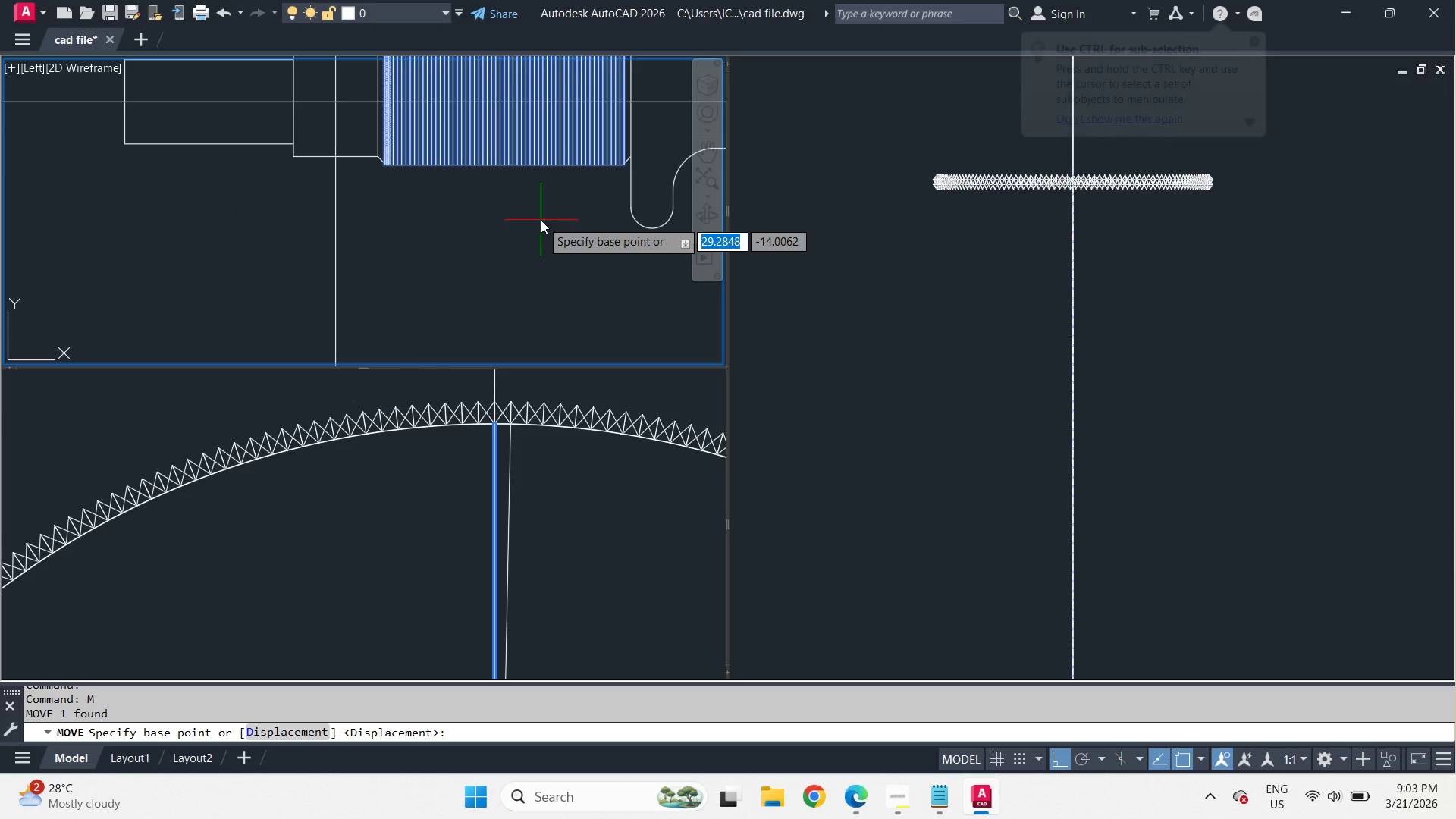 
left_click([541, 220])
 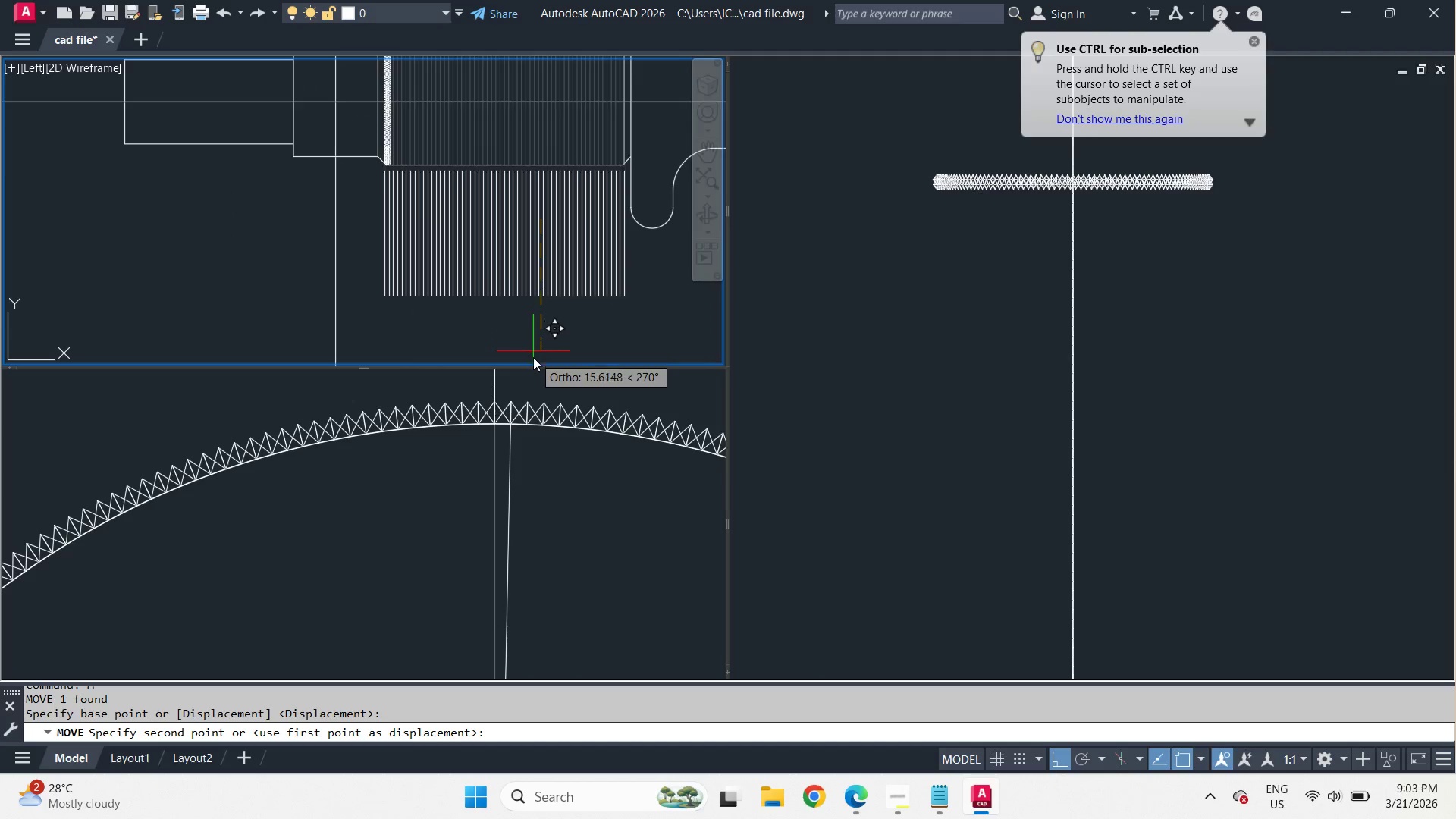 
left_click([533, 359])
 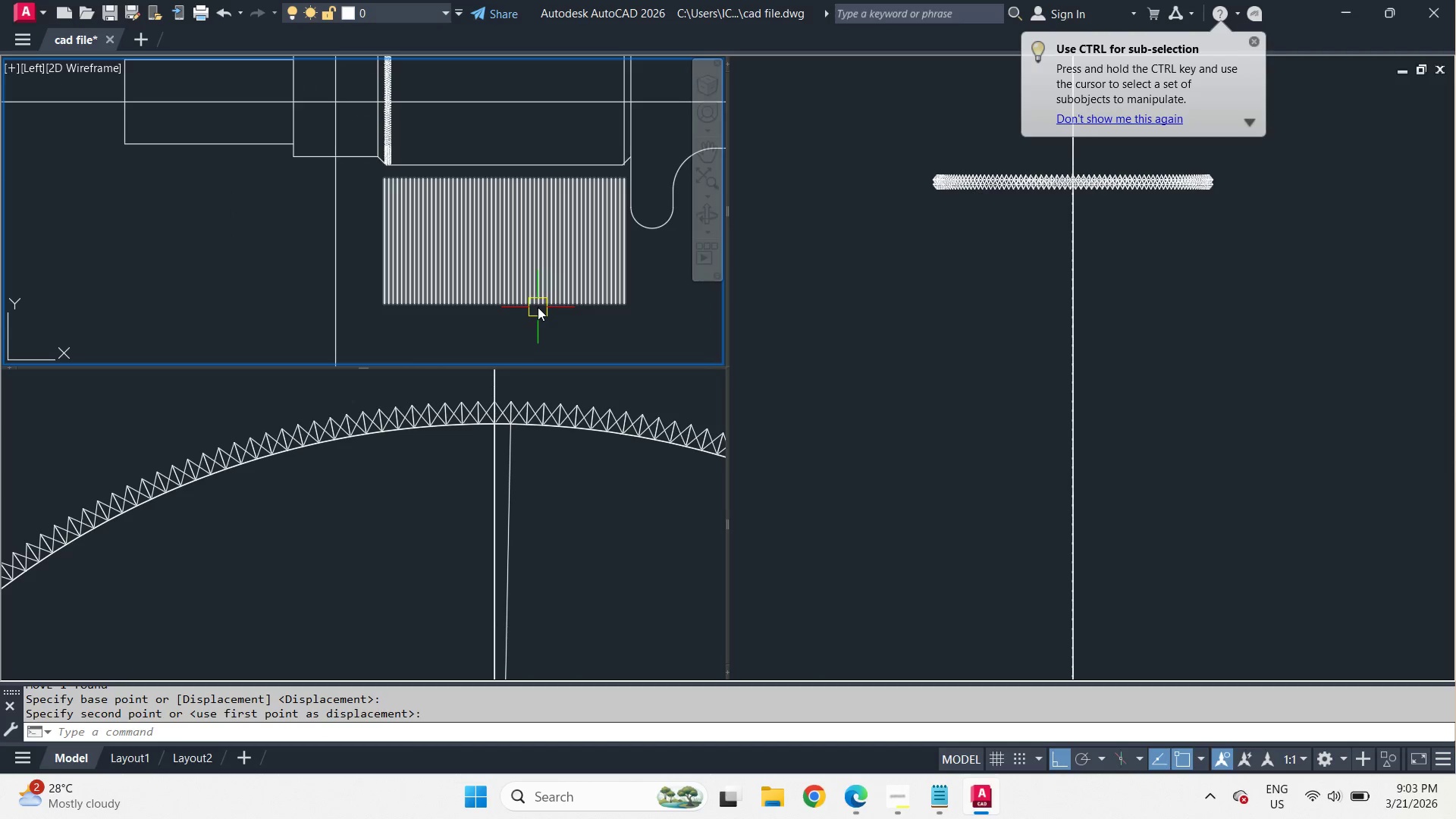 
left_click([538, 287])
 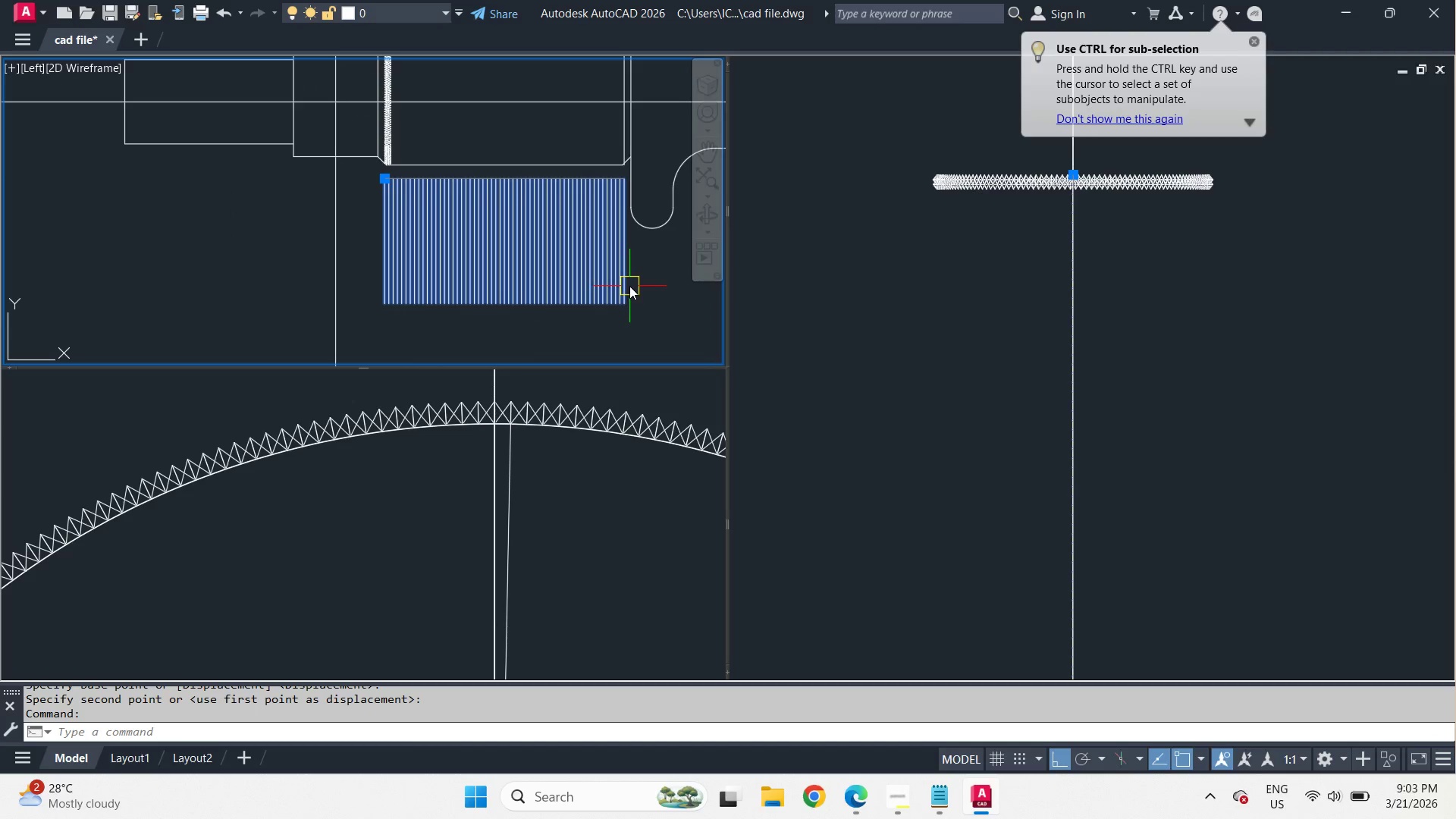 
key(X)
 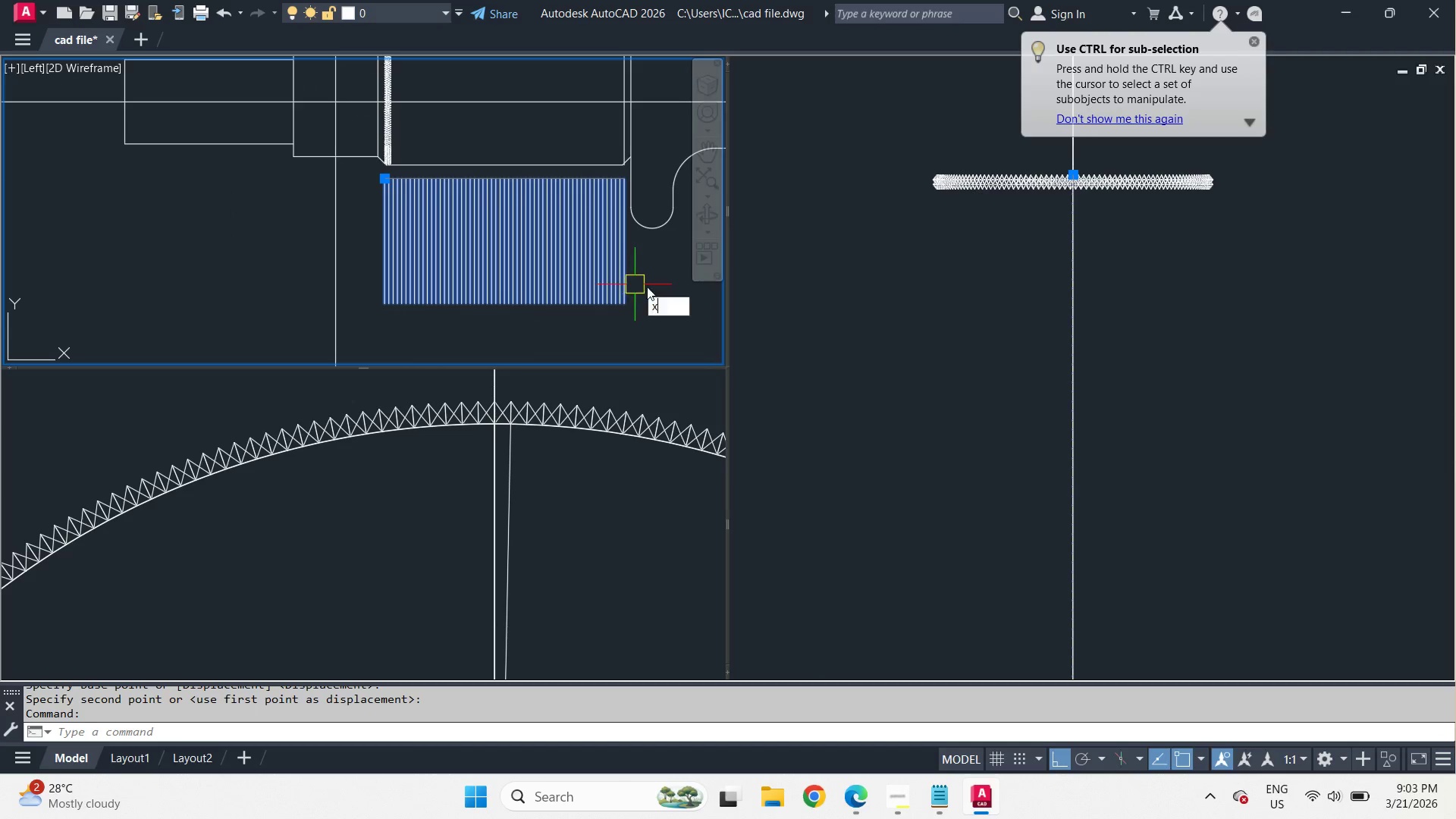 
key(Space)
 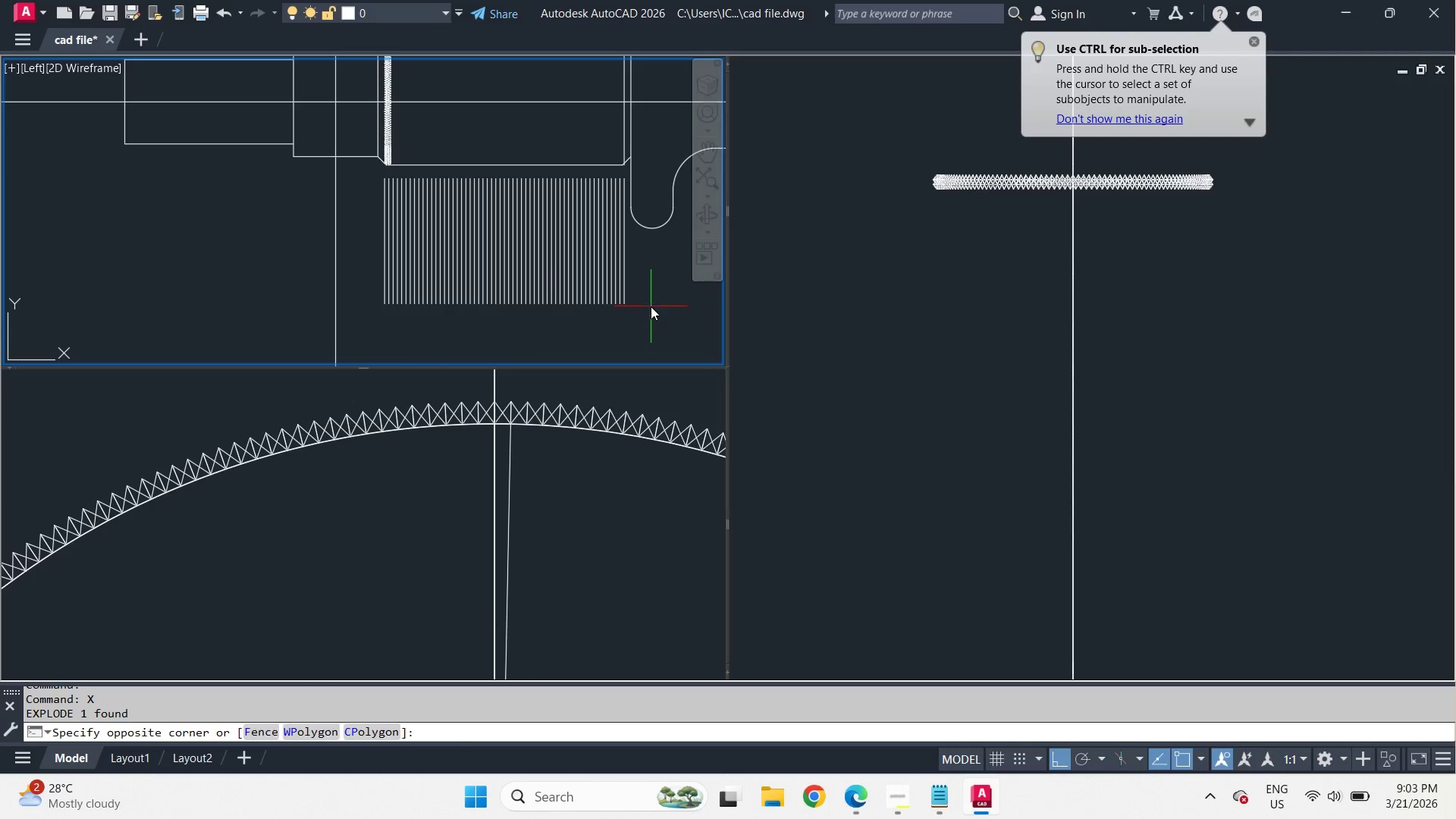 
left_click_drag(start_coordinate=[651, 306], to_coordinate=[634, 306])
 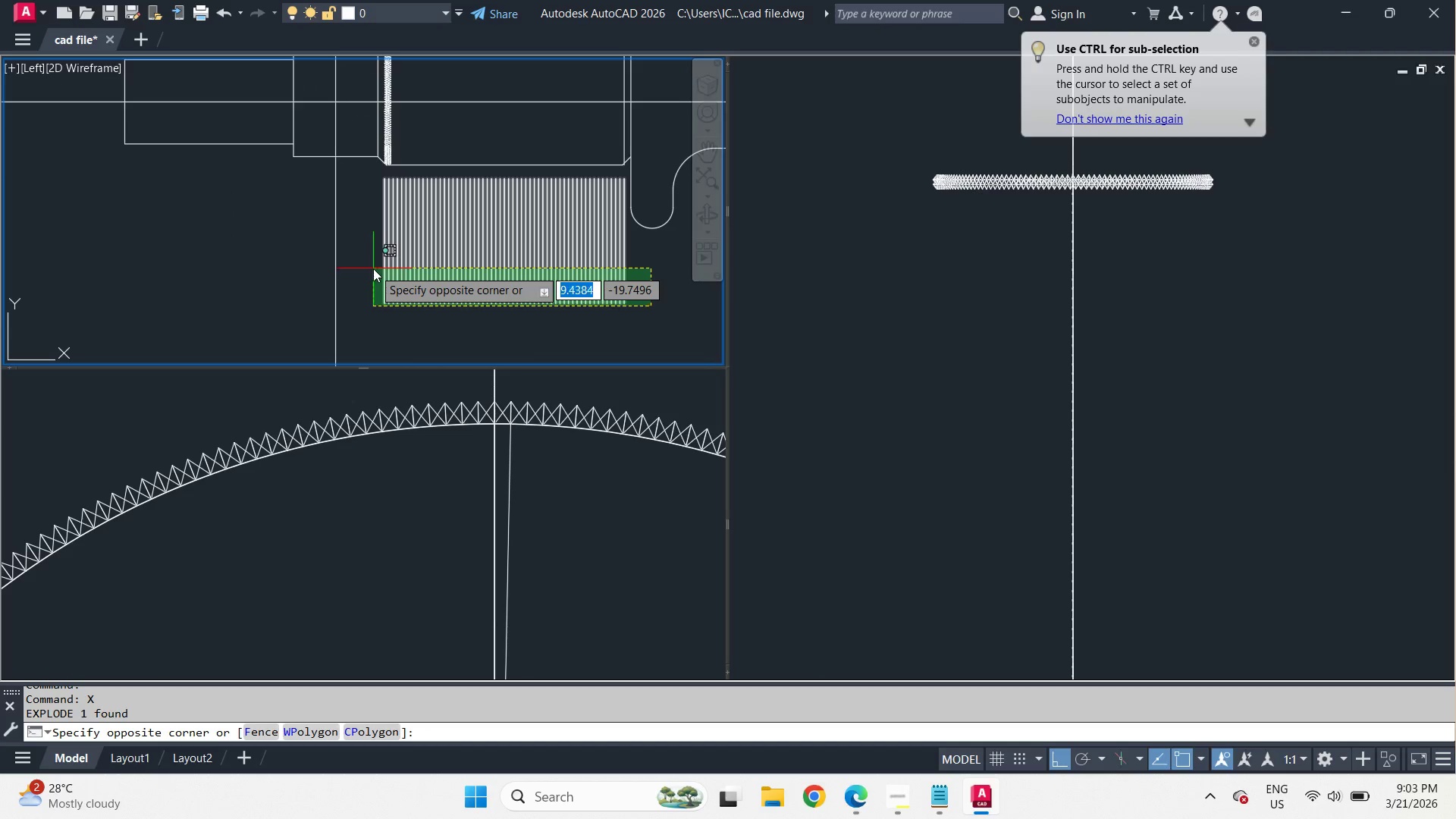 
left_click([373, 268])
 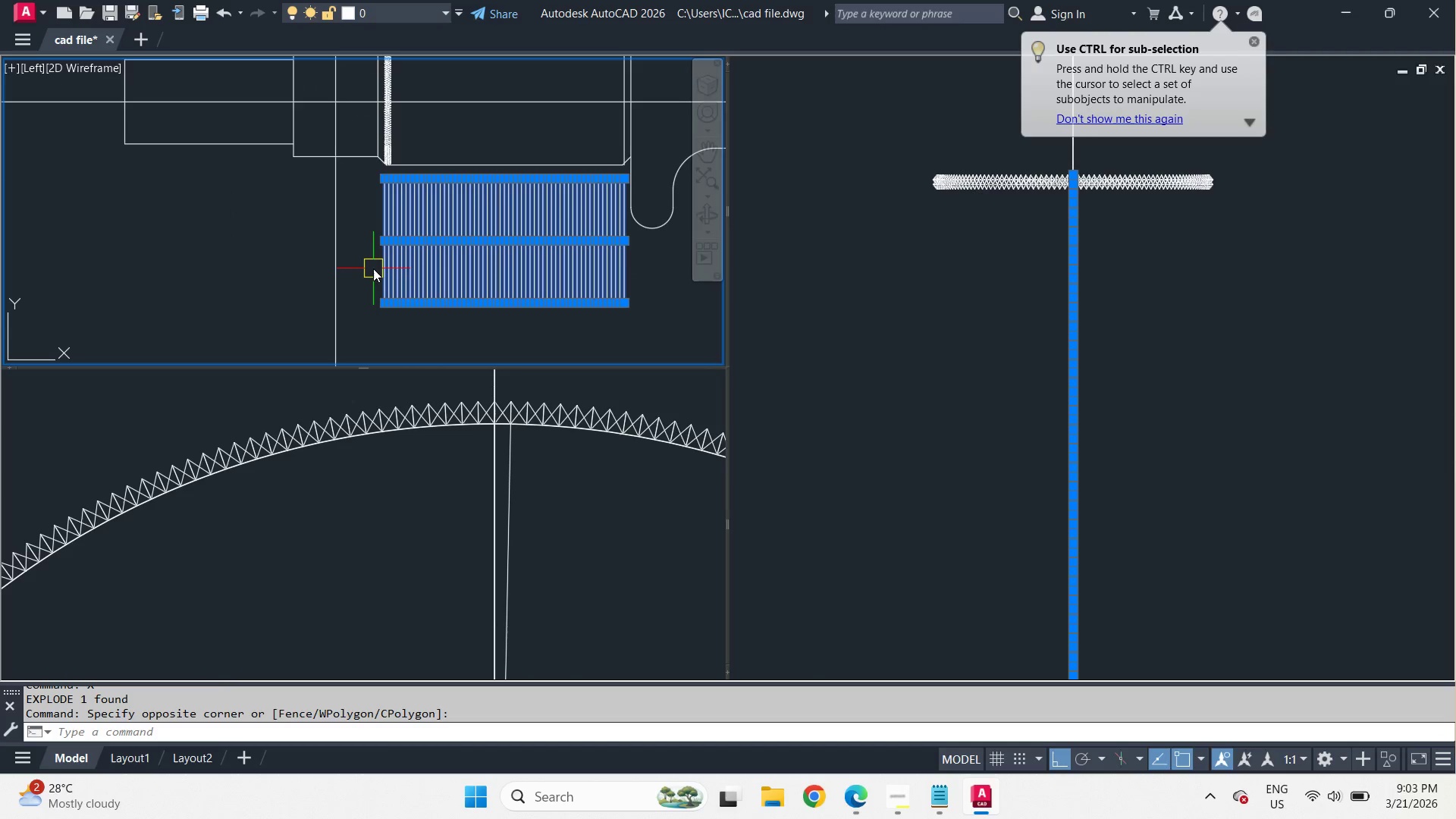 
key(Control+1)
 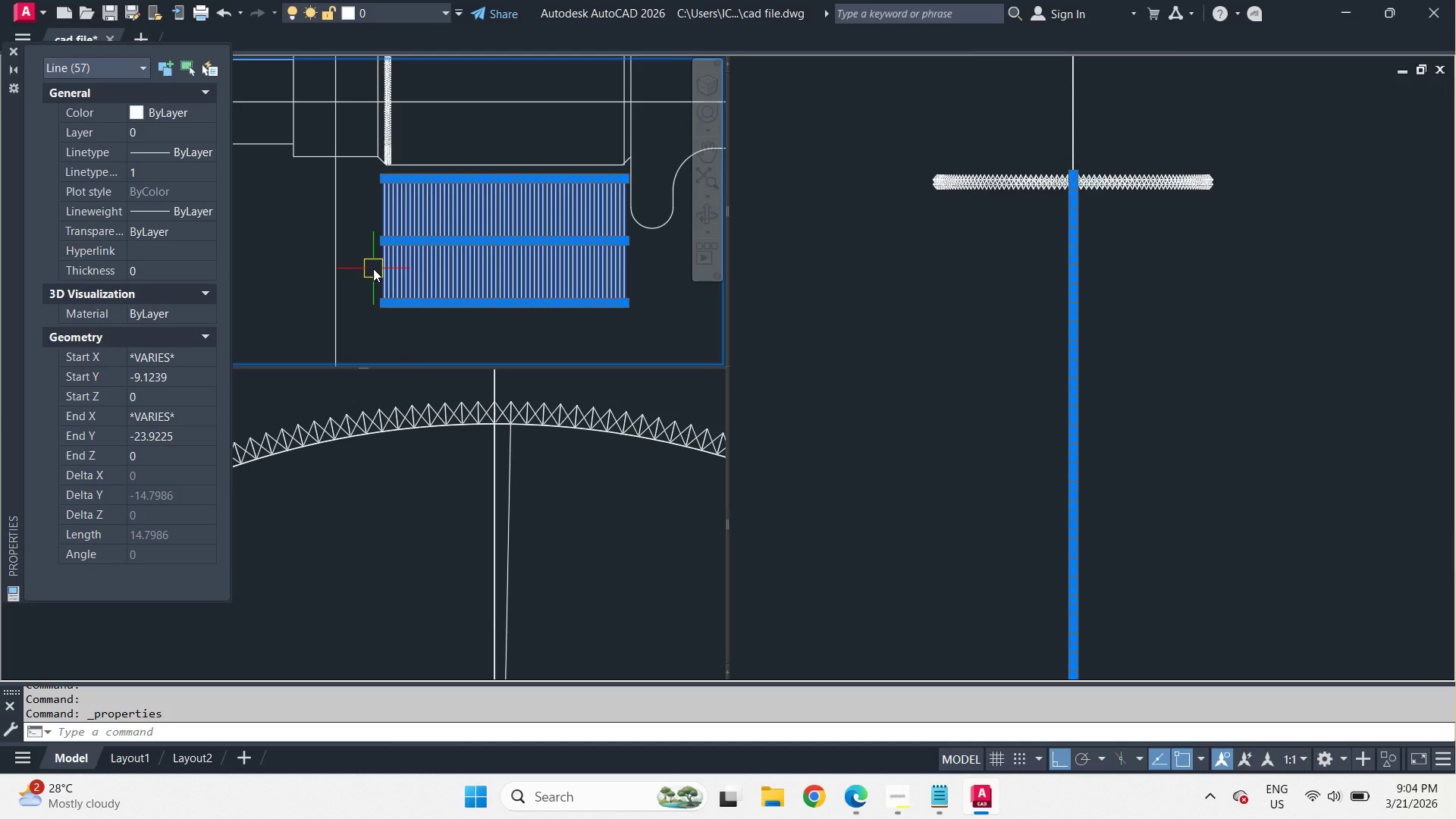 
key(Control+1)
 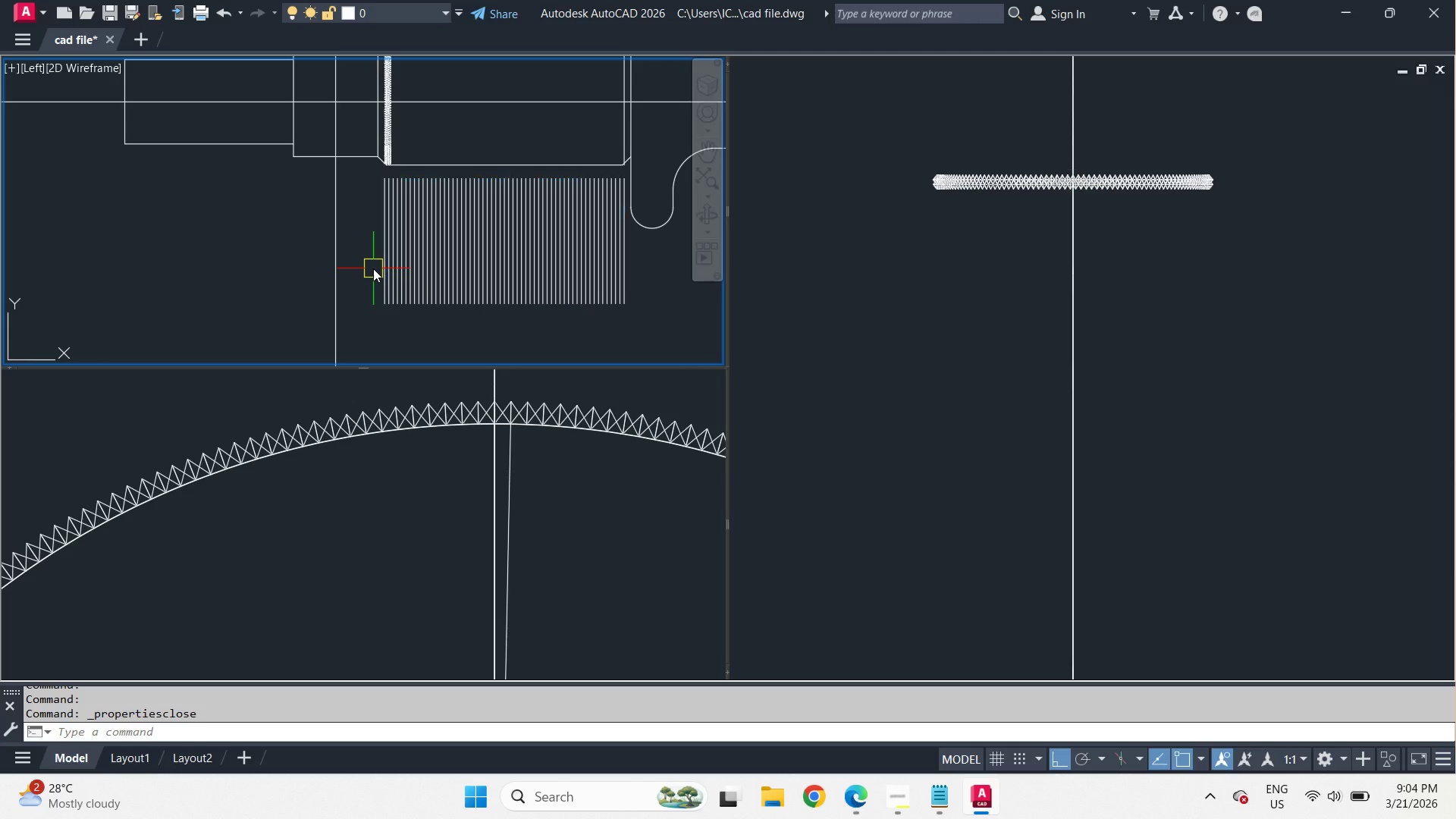 
key(Escape)
 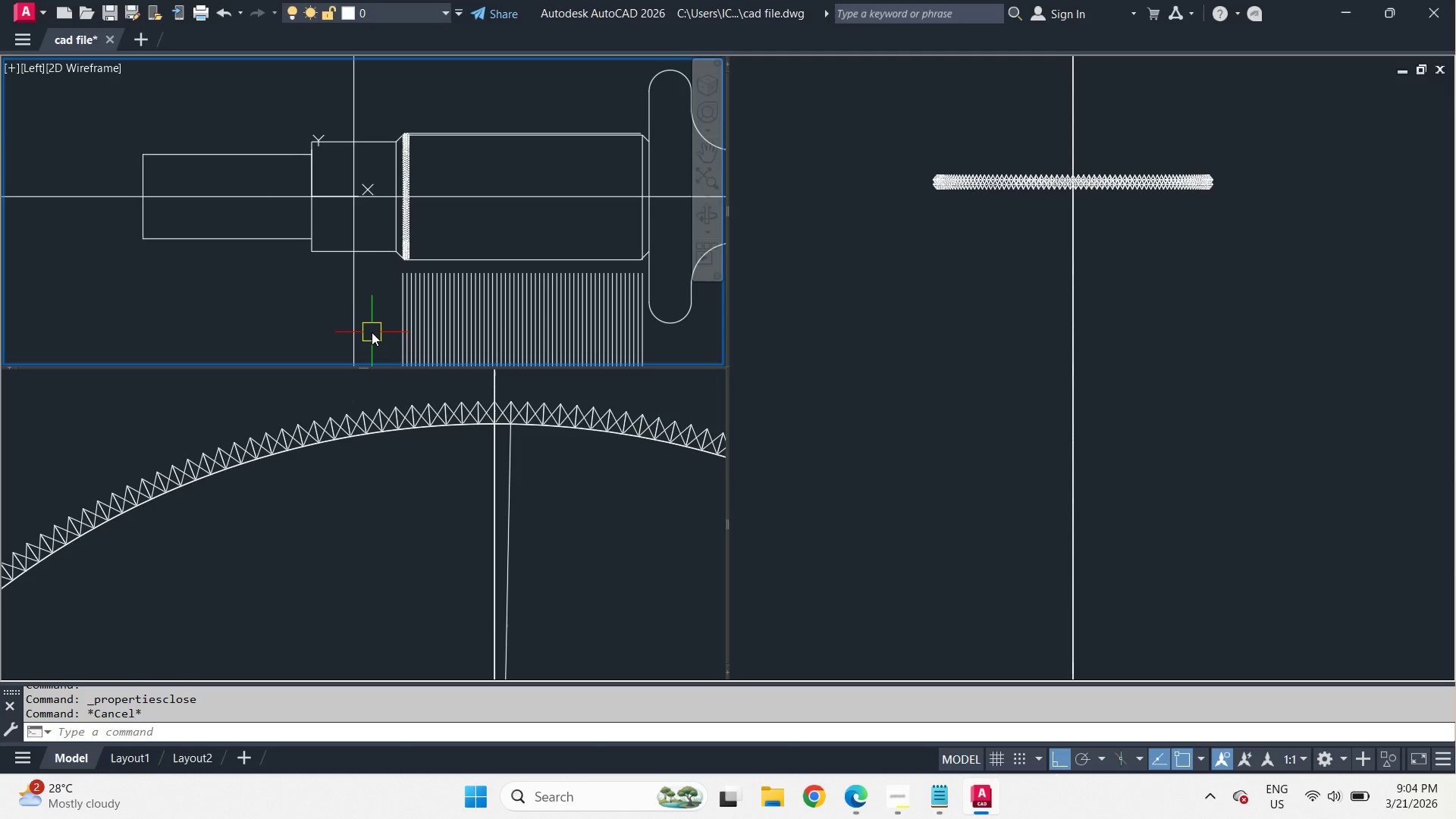 
wait(5.25)
 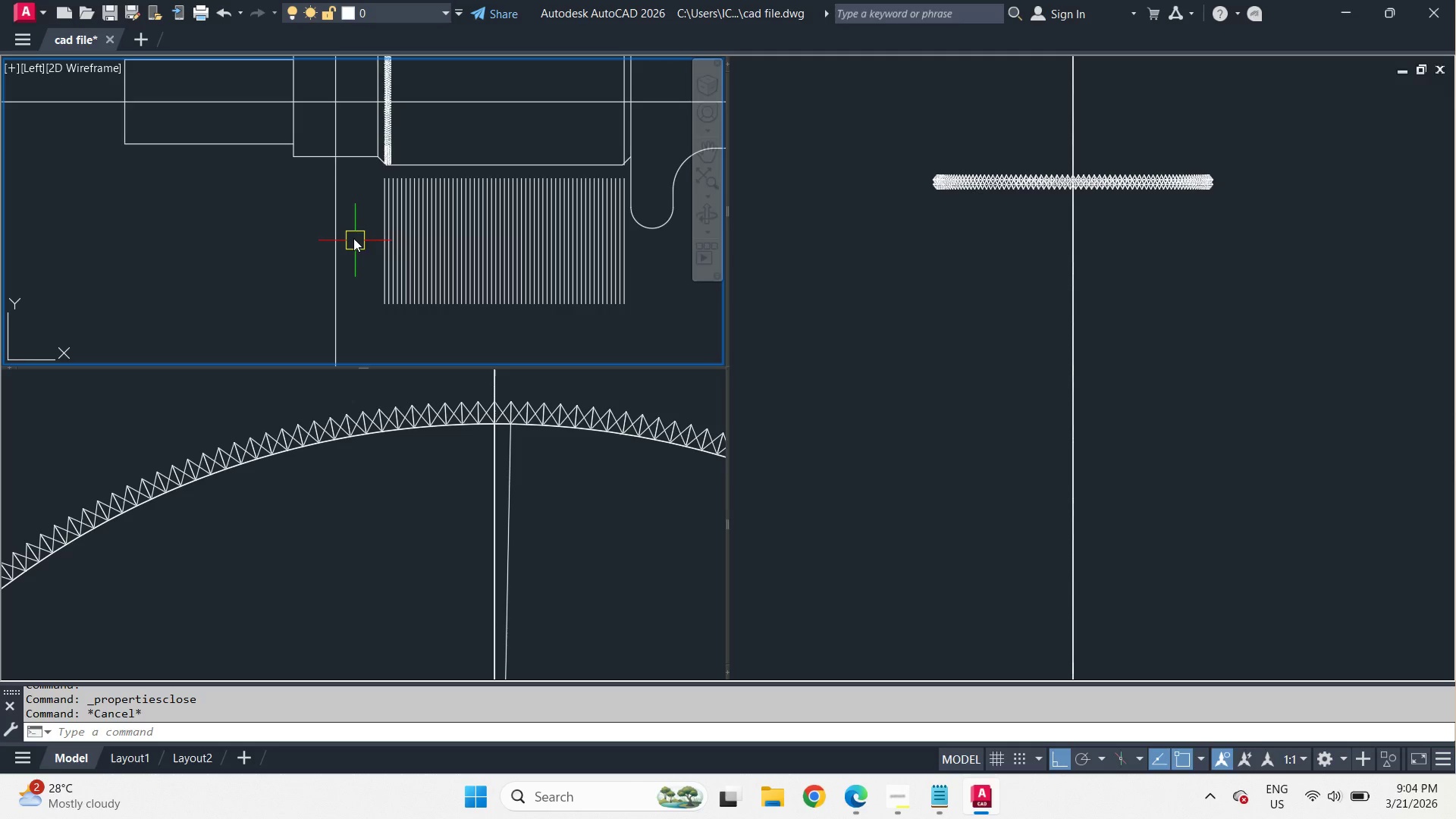 
key(Meta+MetaLeft)
 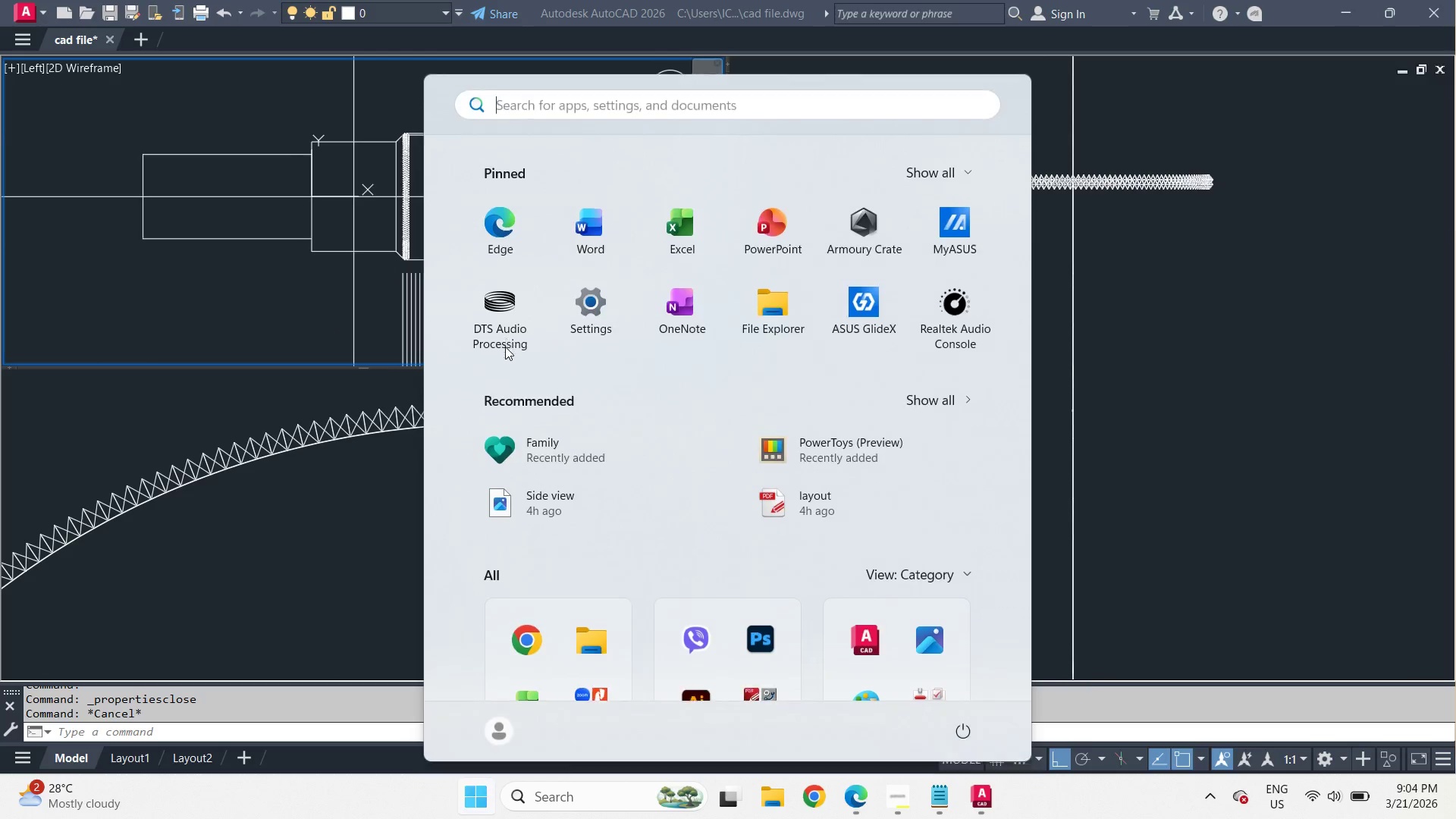 
type(calc)
 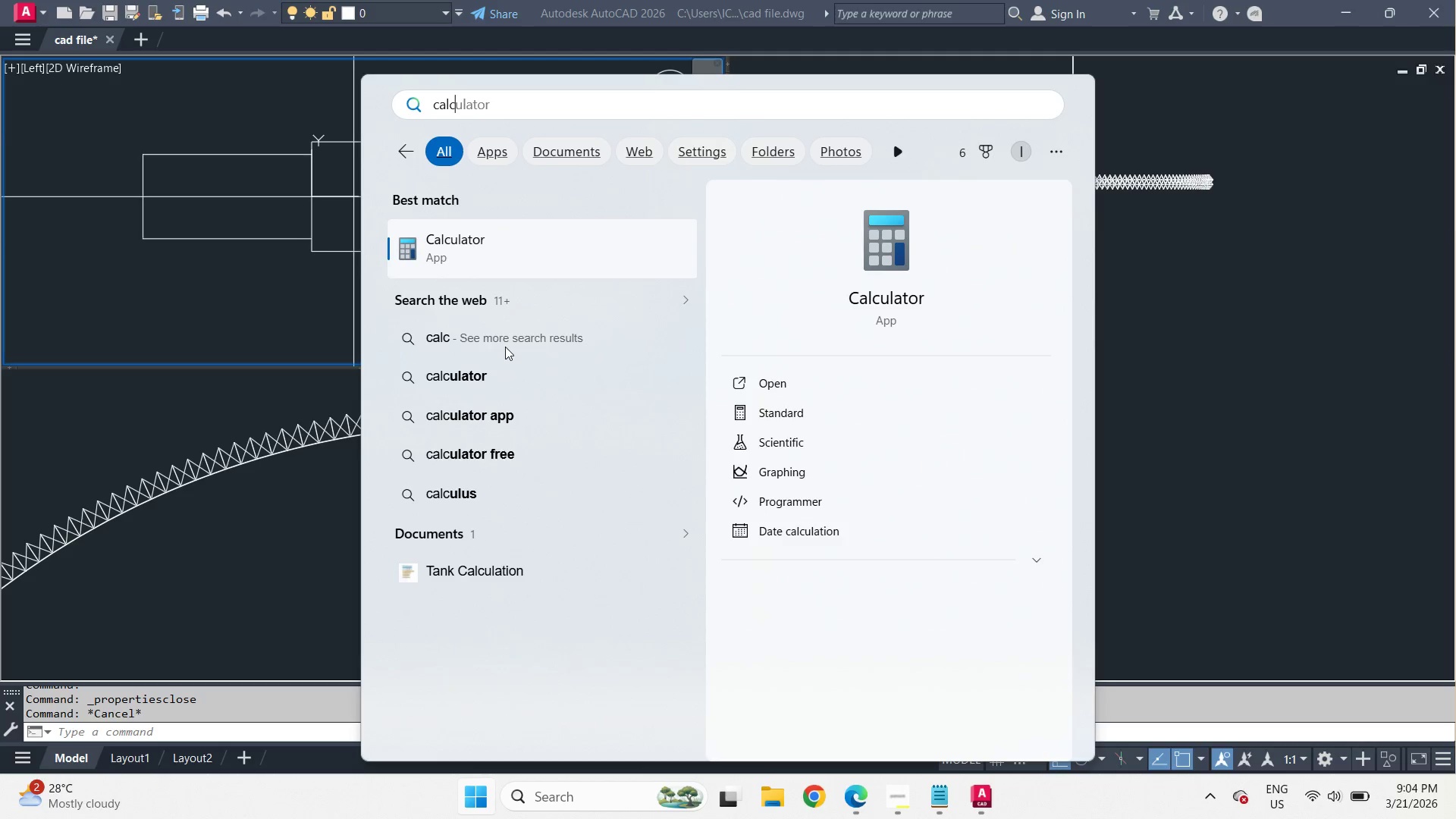 
key(Enter)
 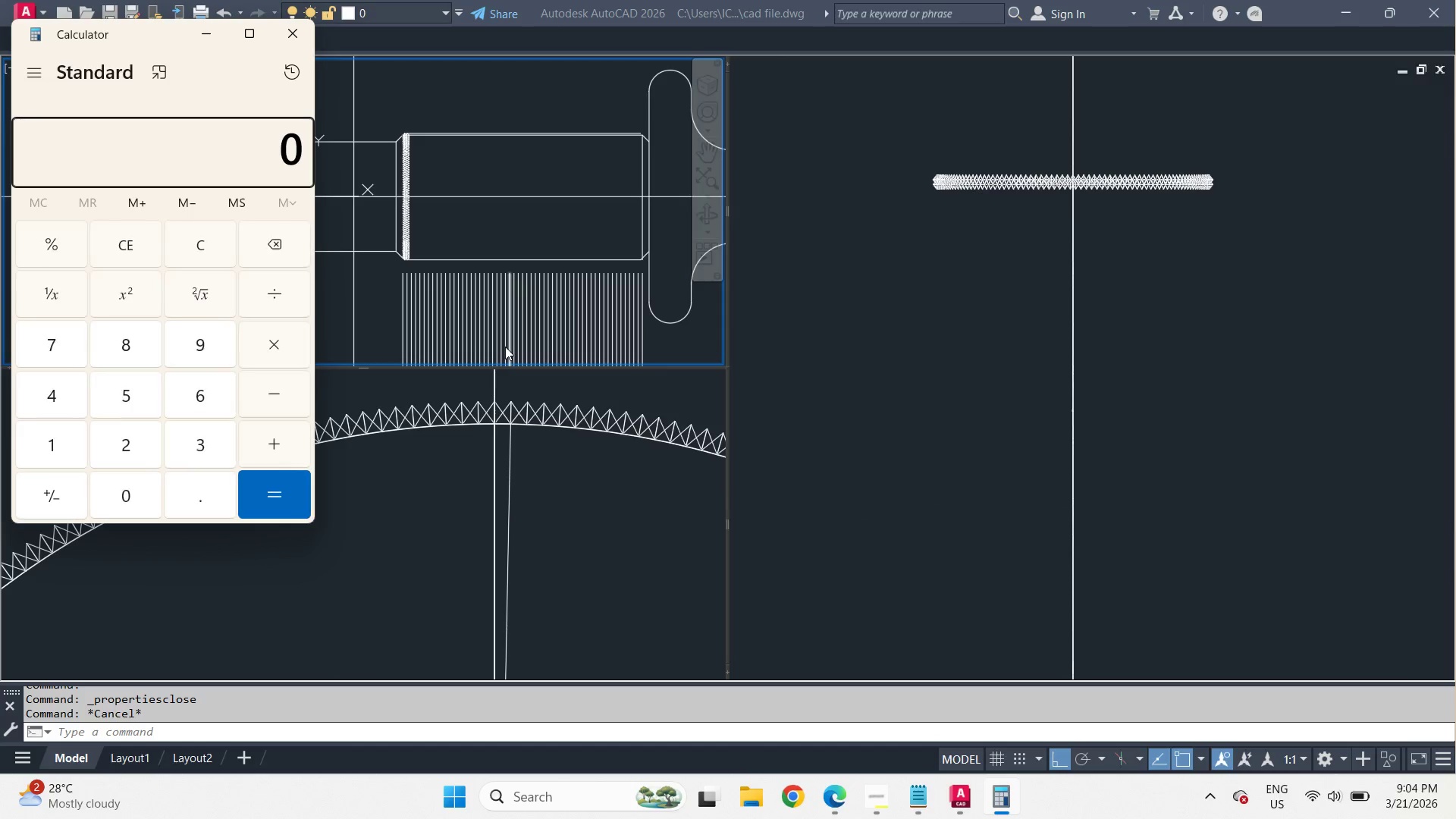 
key(Numpad5)
 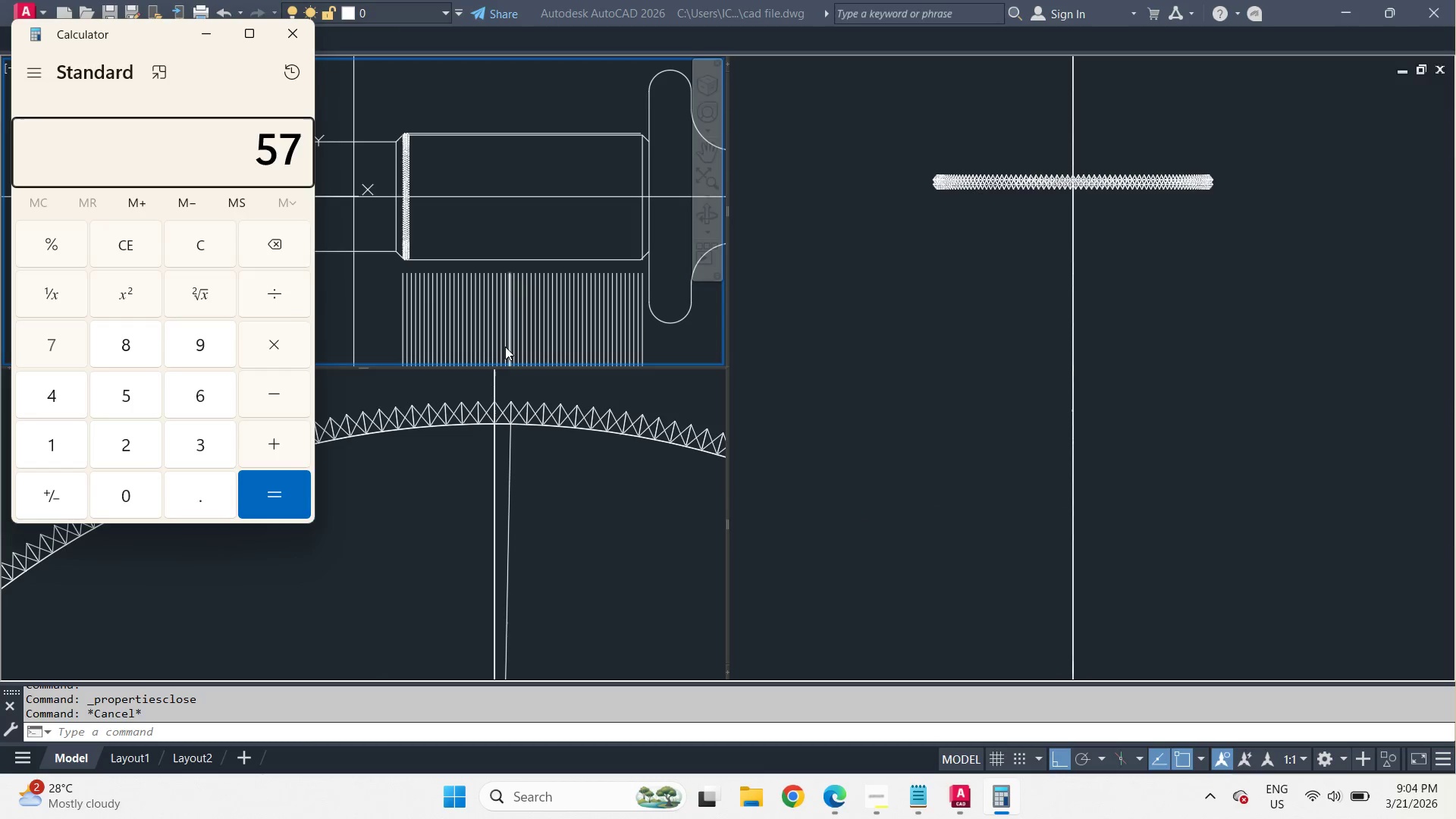 
key(Numpad7)
 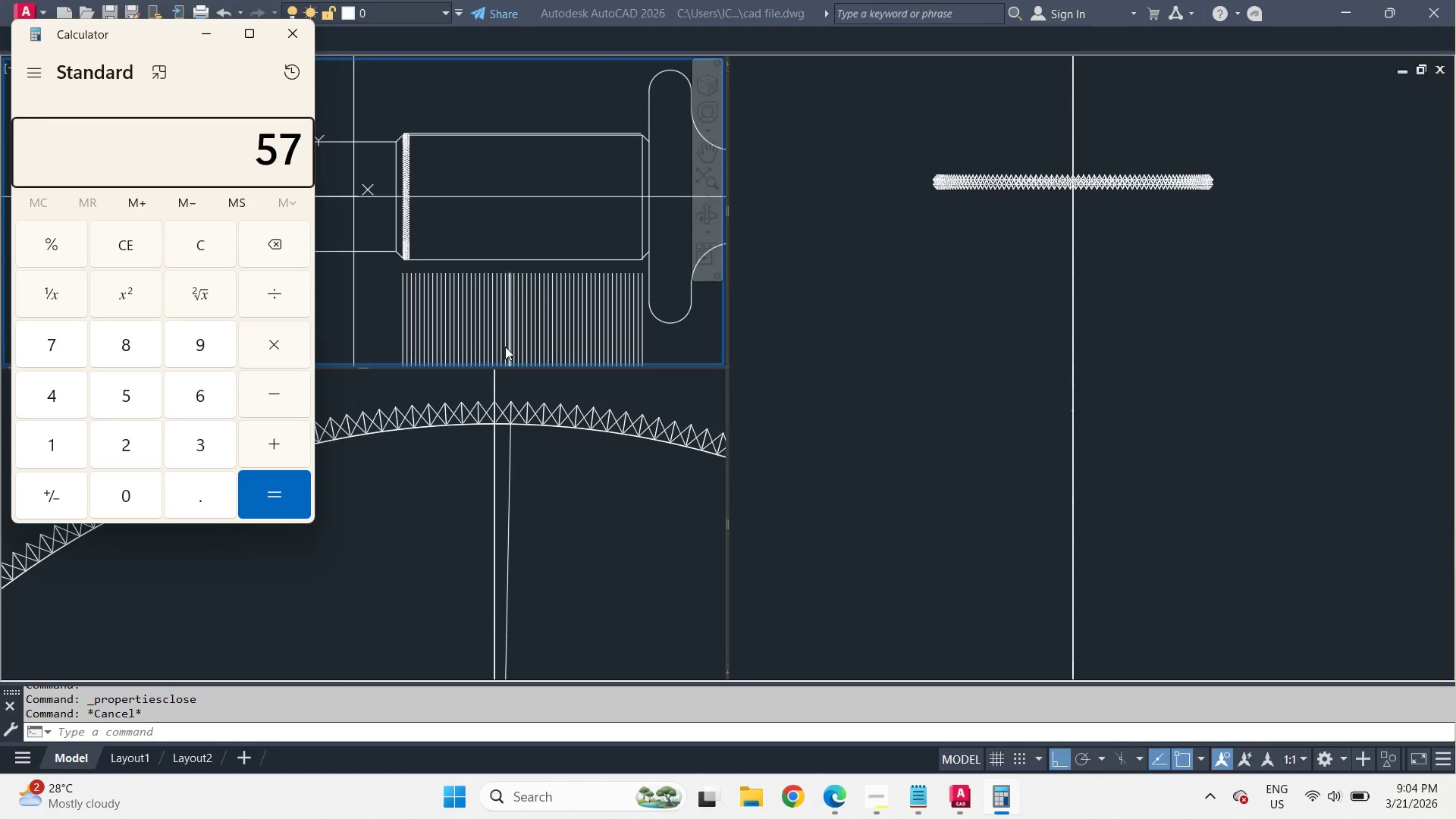 
key(NumpadDivide)
 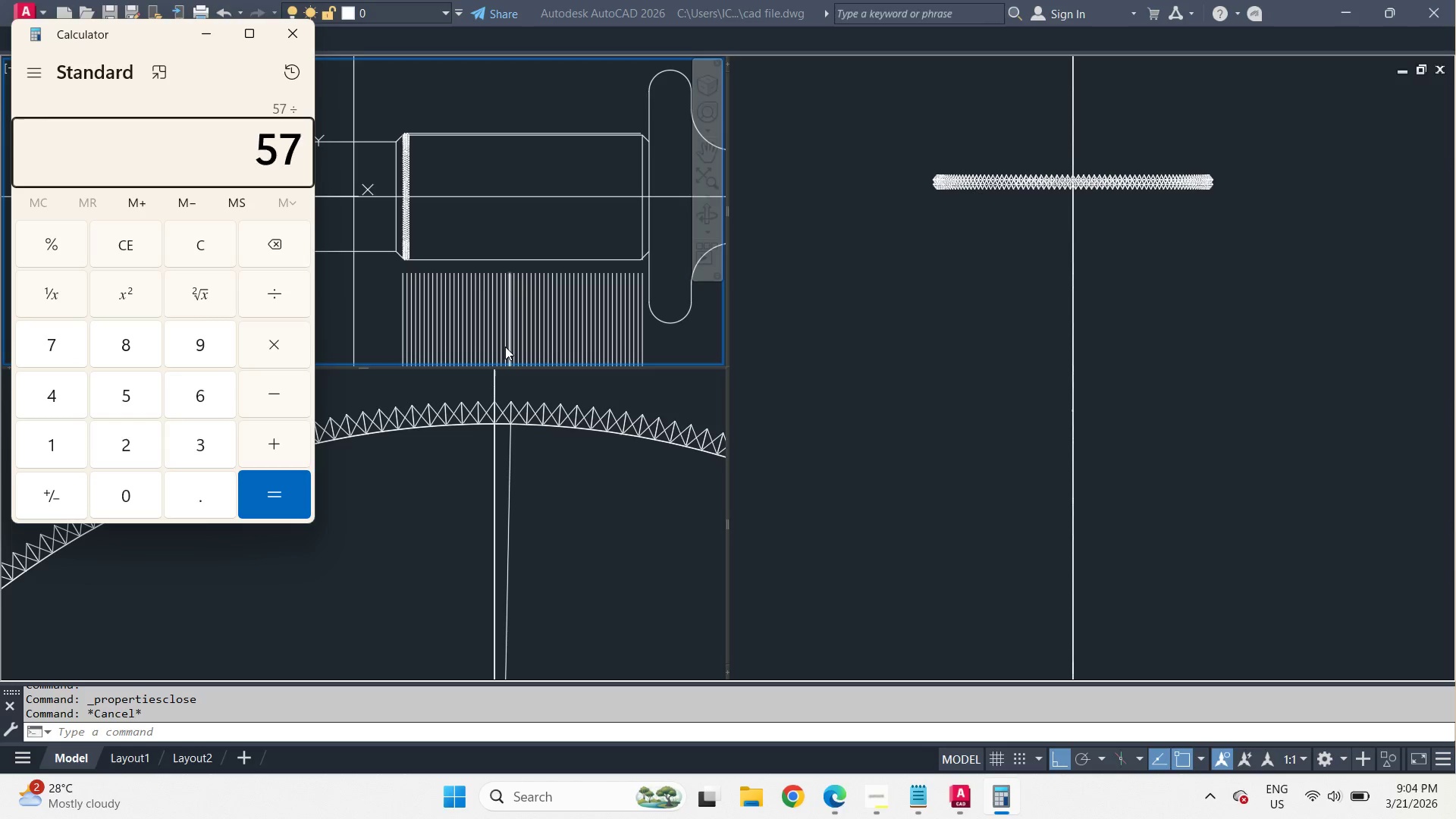 
key(Numpad2)
 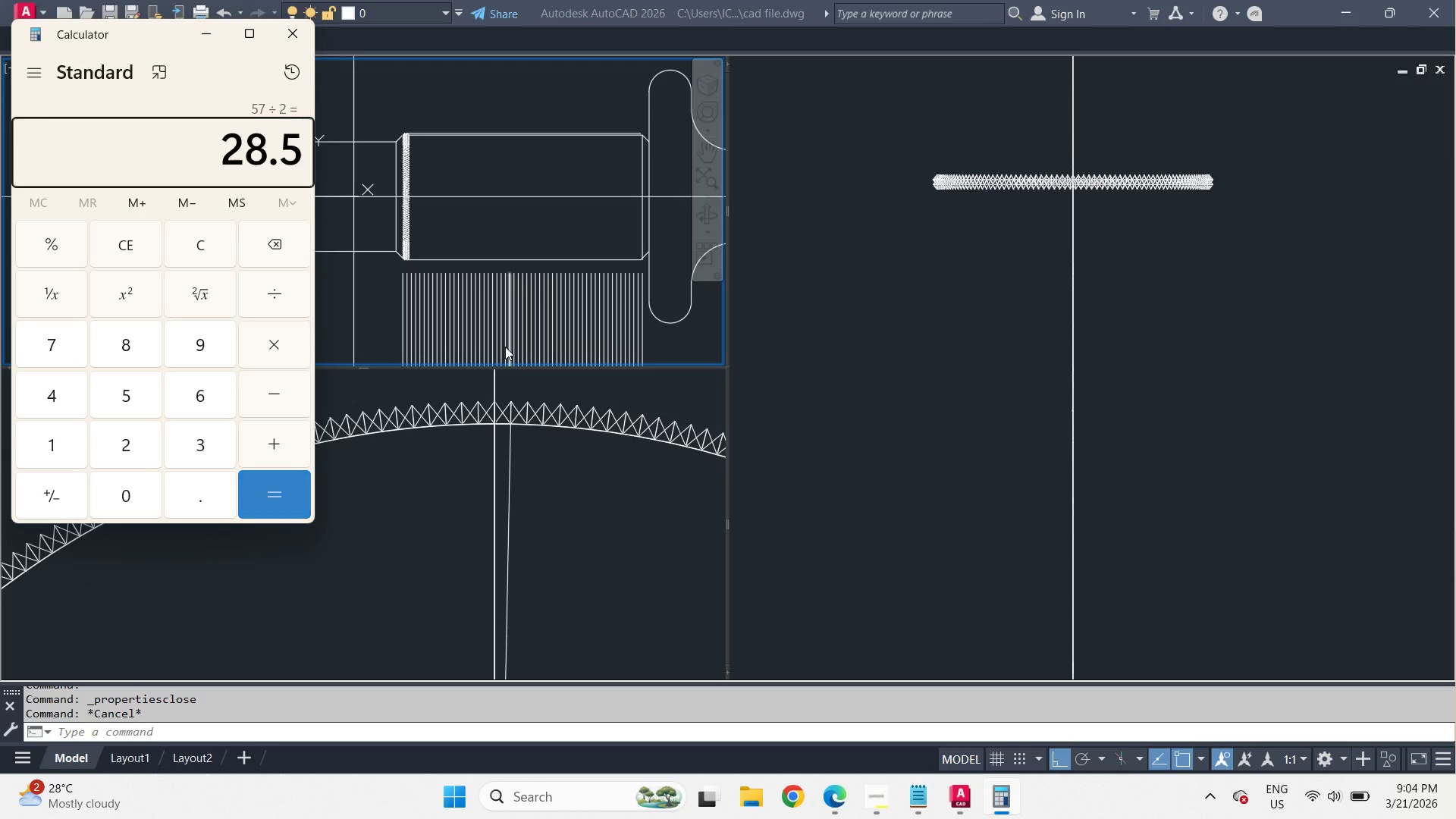 
key(NumpadEnter)
 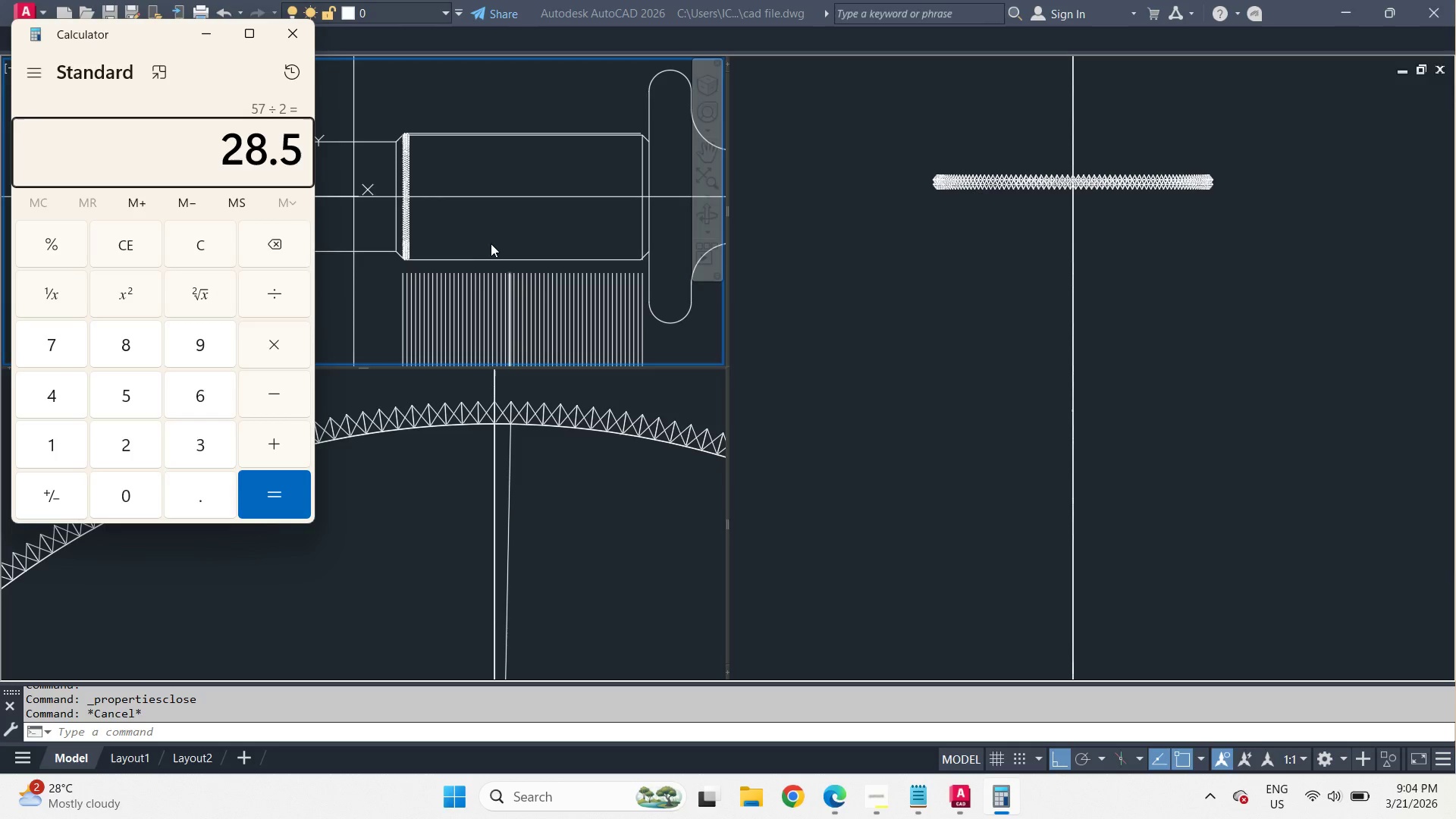 
left_click([491, 243])
 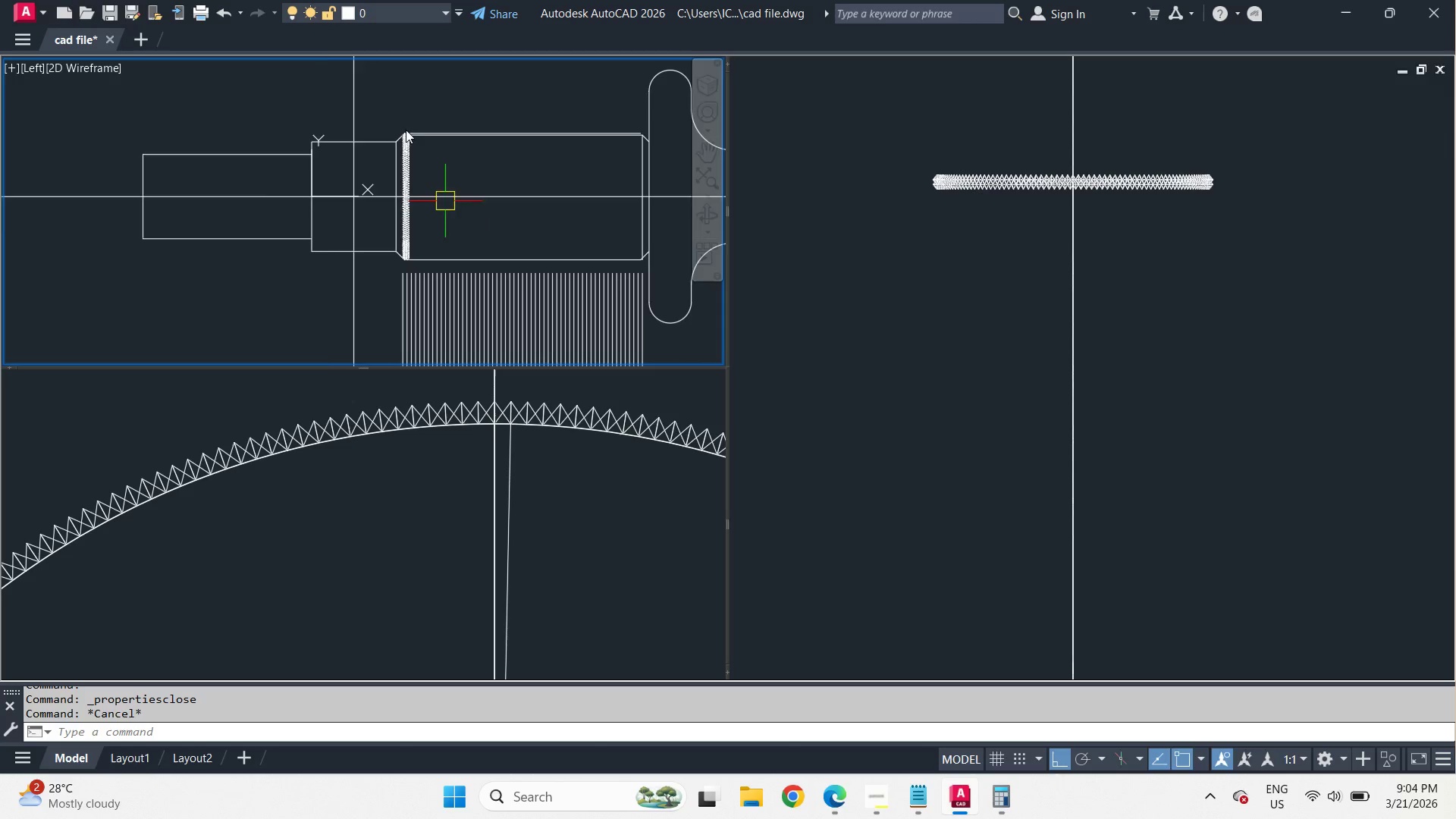 
scroll: coordinate [382, 218], scroll_direction: up, amount: 7.0
 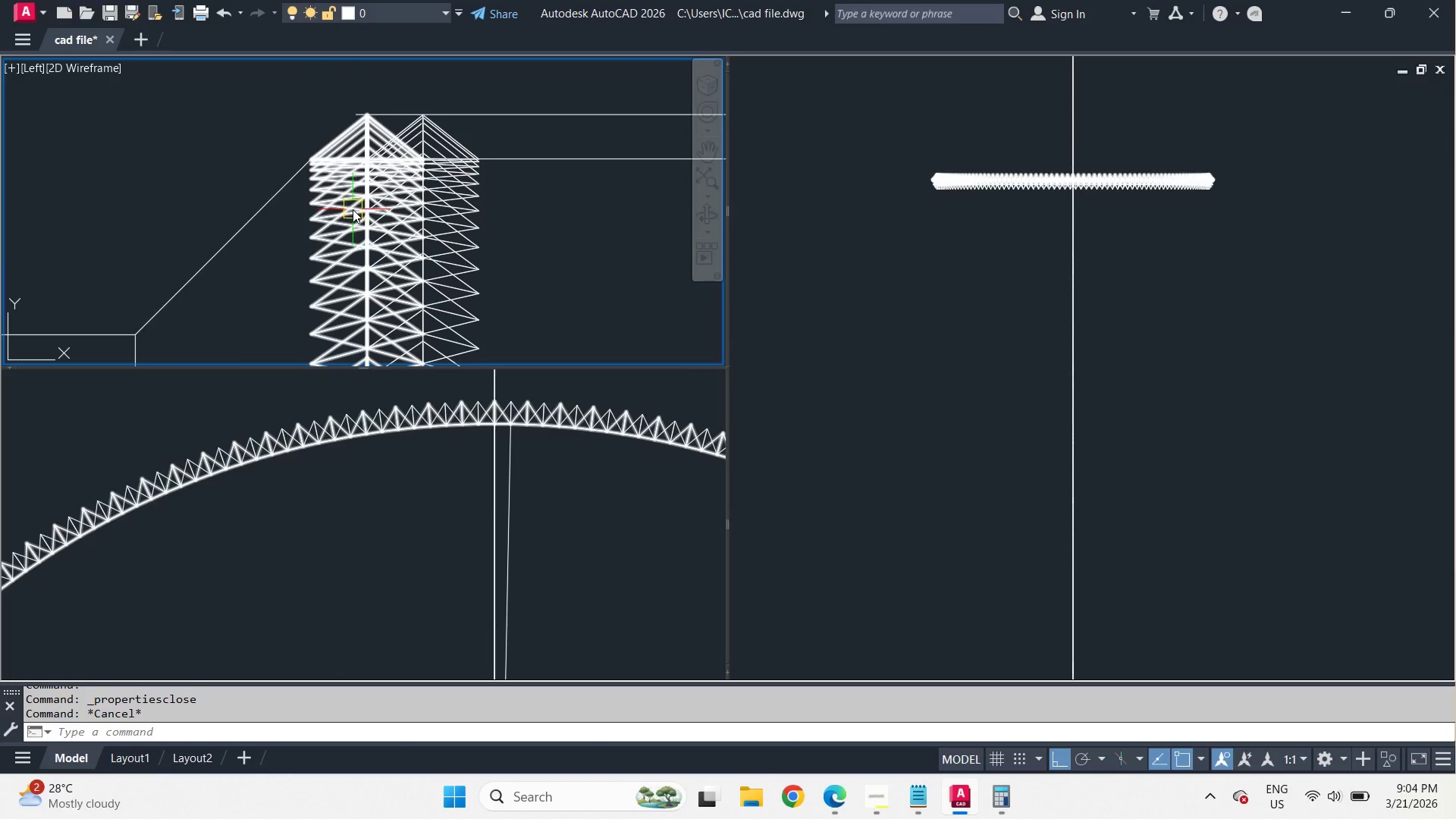 
left_click([353, 209])
 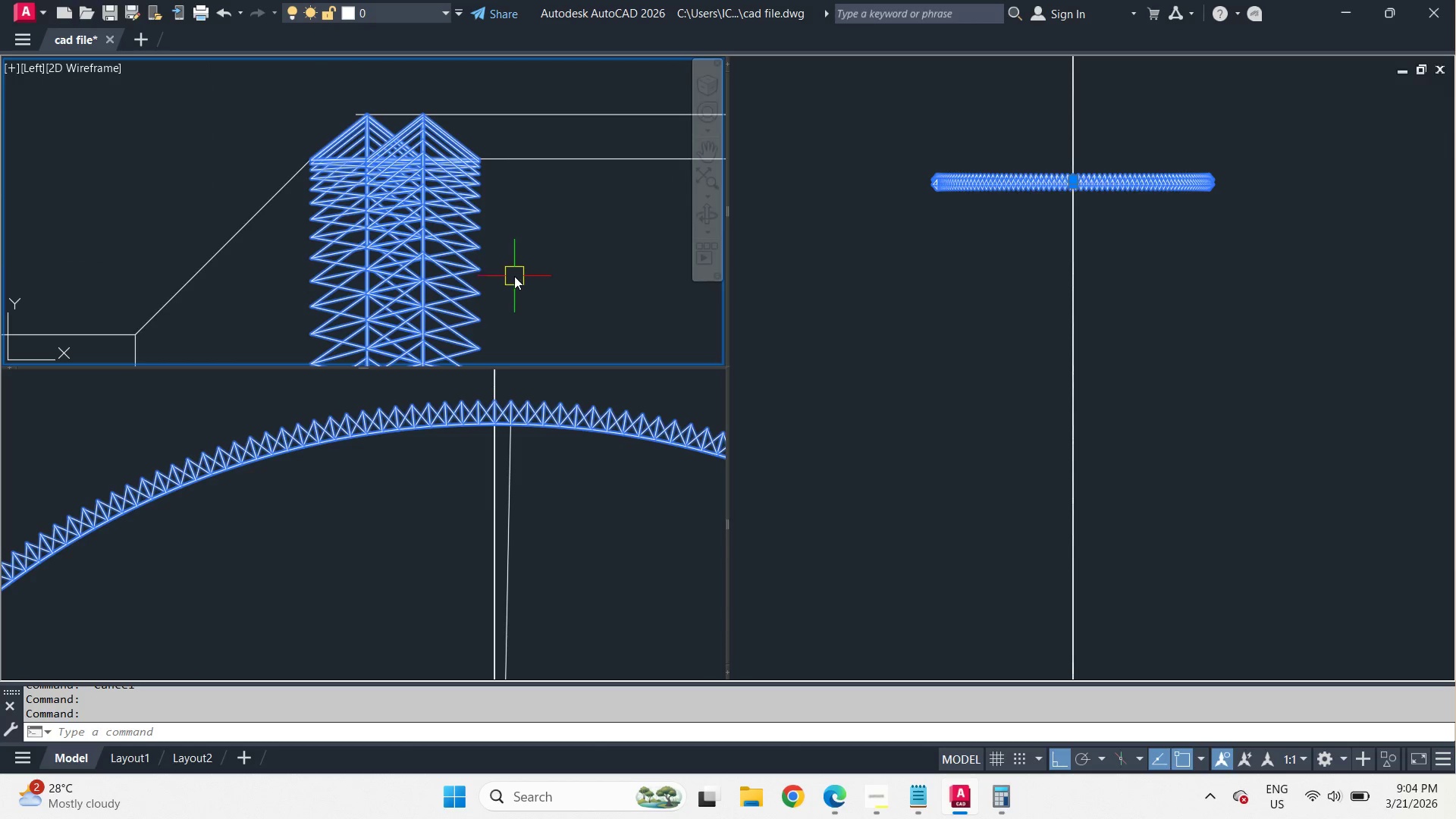 
type(co )
 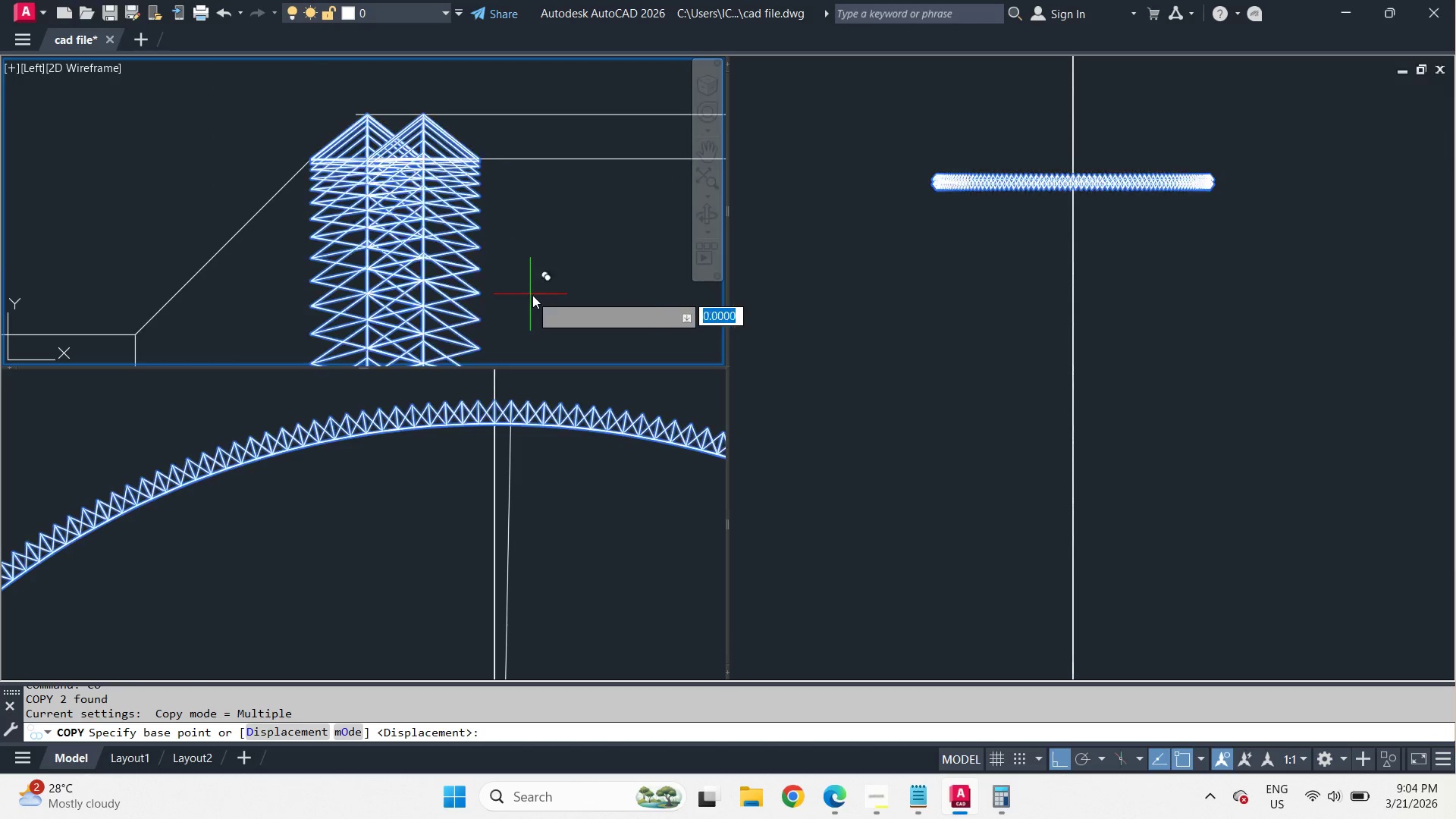 
left_click_drag(start_coordinate=[530, 294], to_coordinate=[563, 314])
 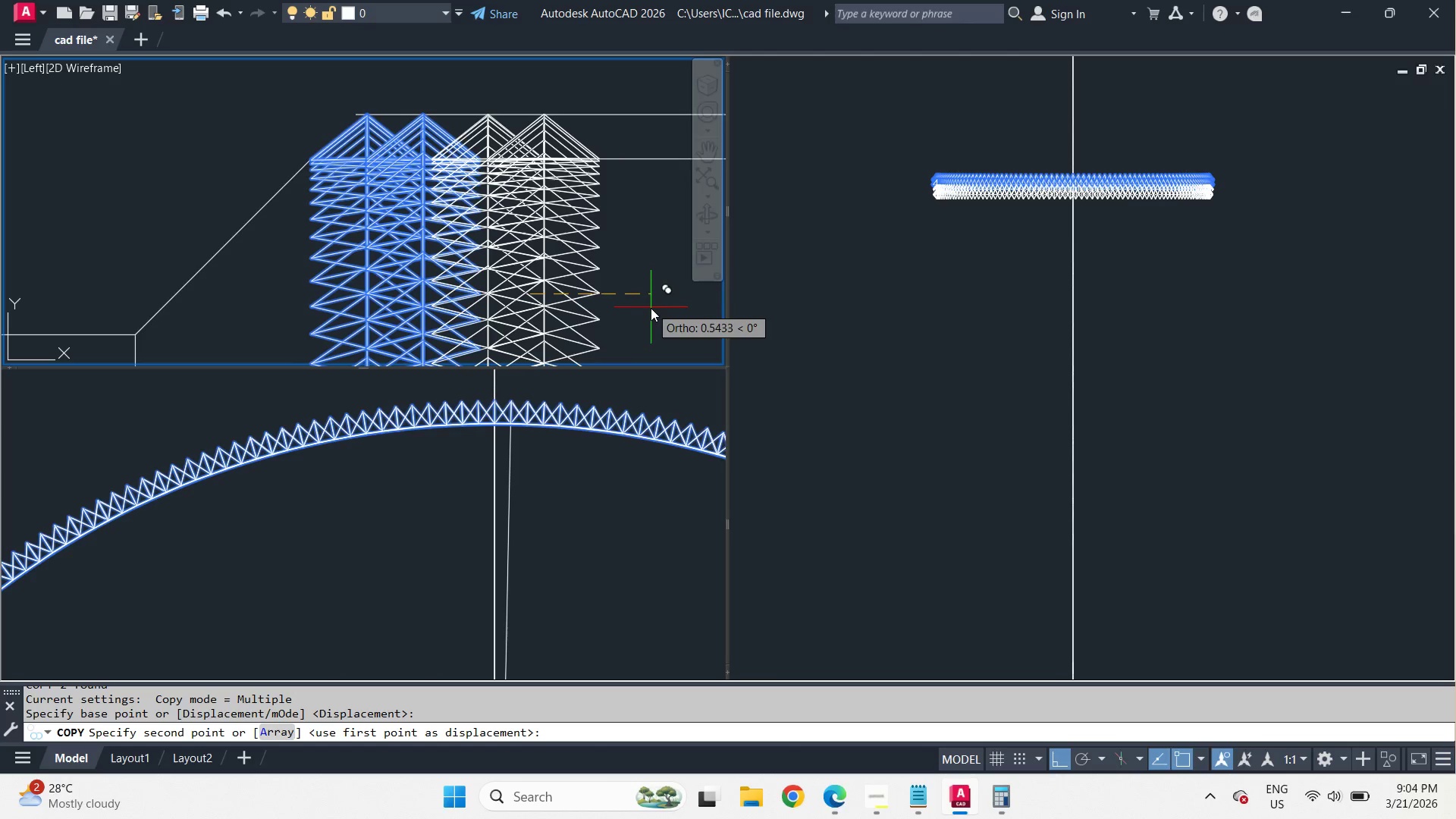 
wait(6.84)
 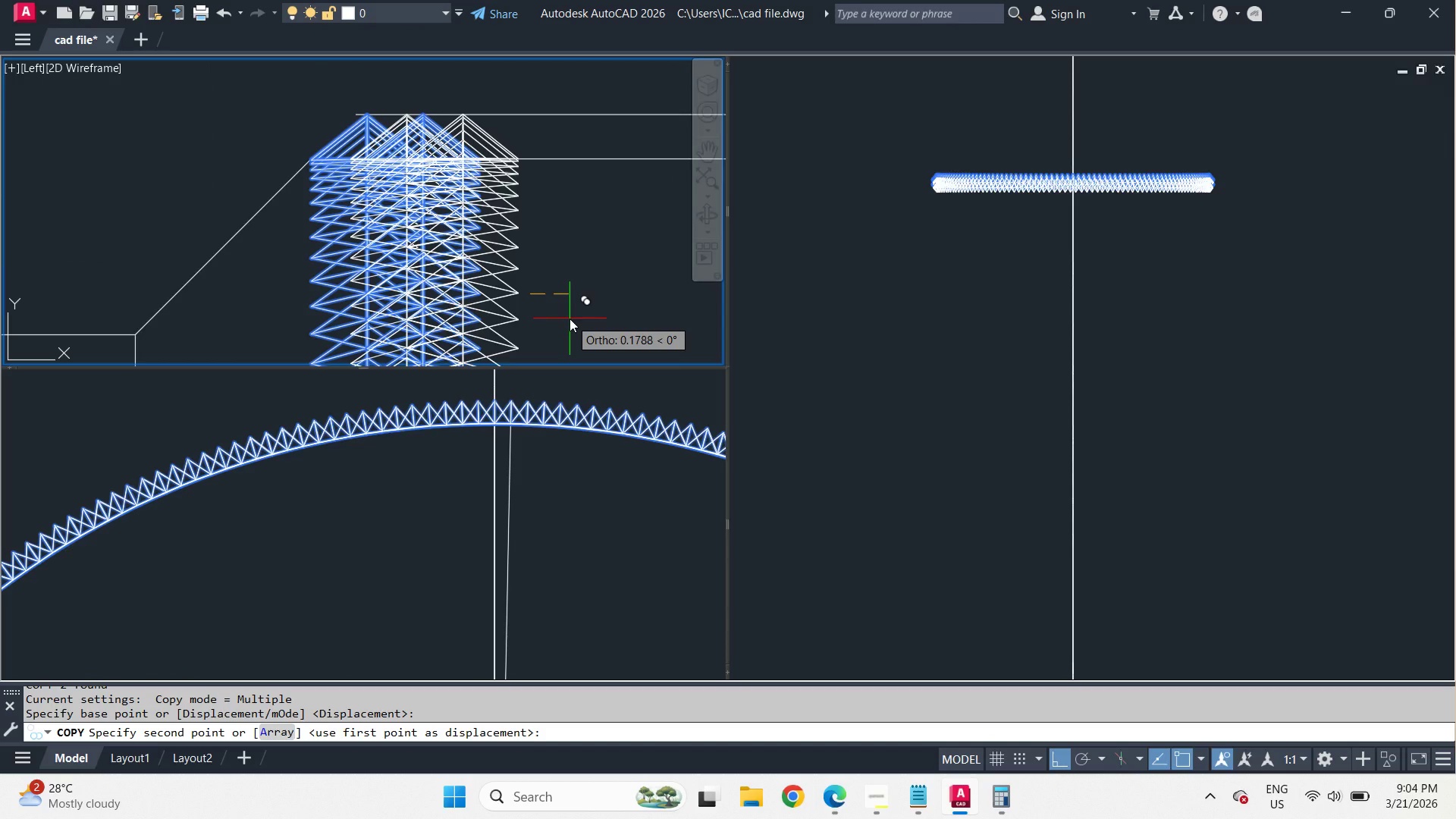 
key(Escape)
 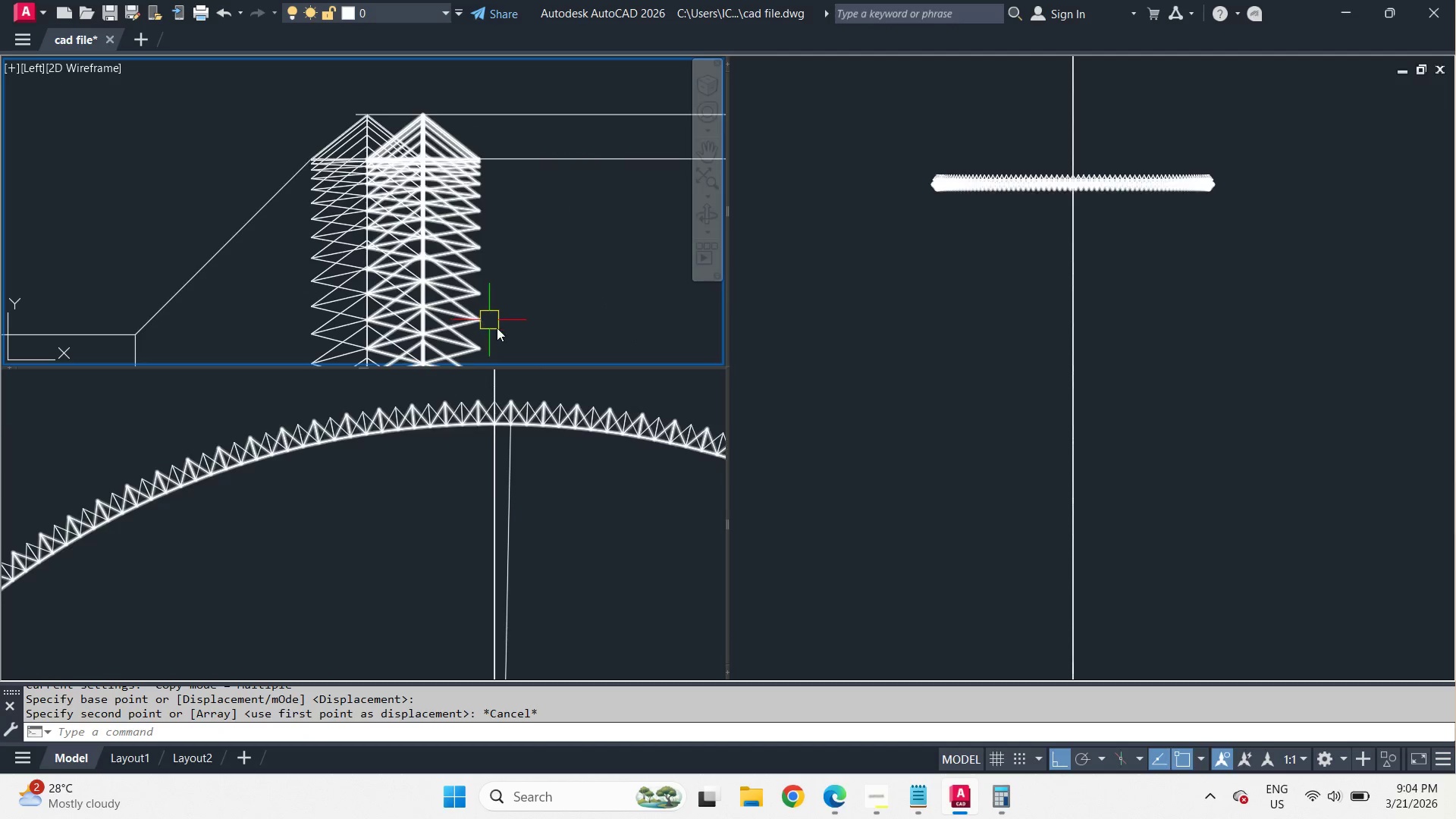 
left_click([416, 297])
 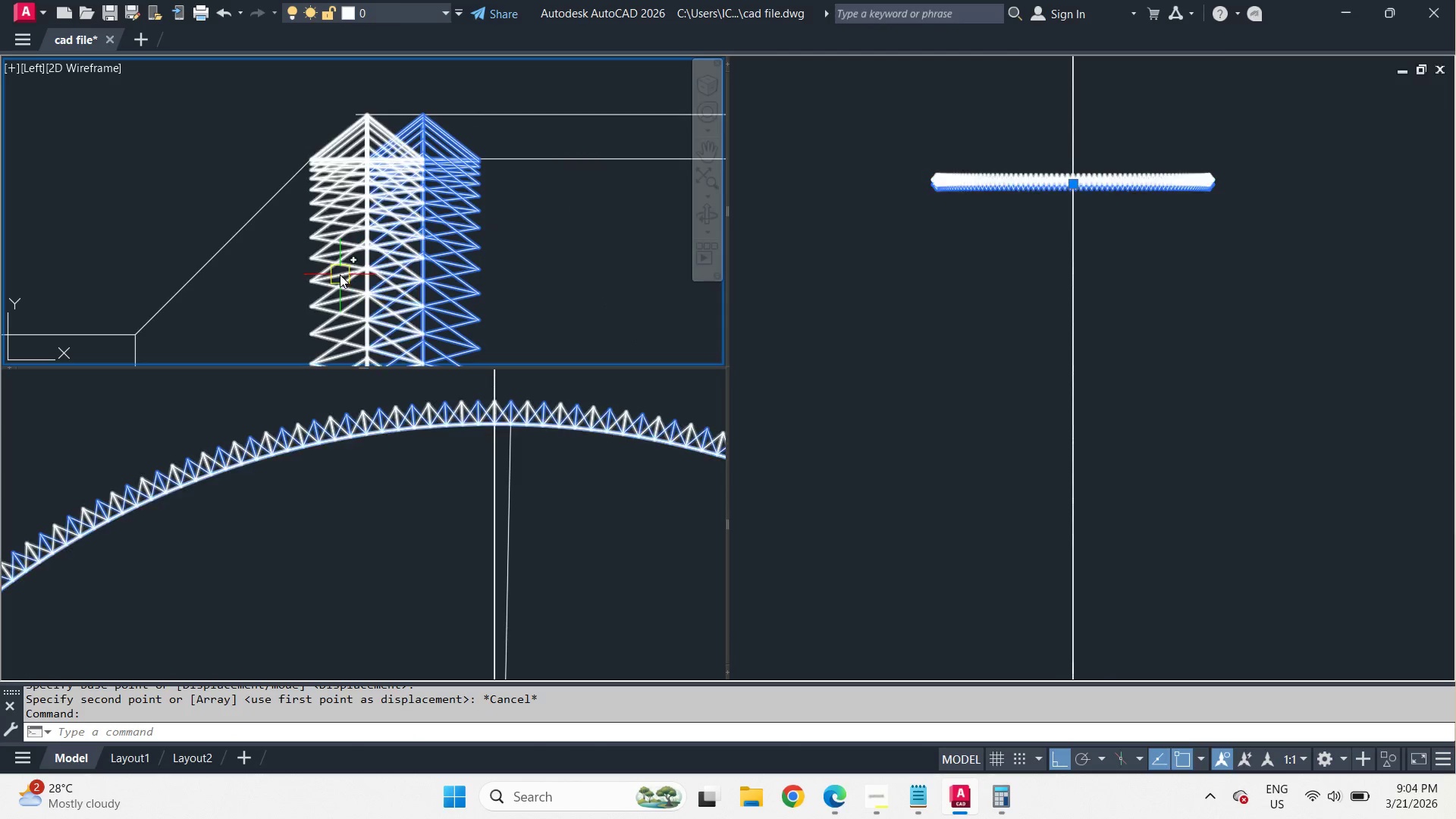 
left_click([340, 275])
 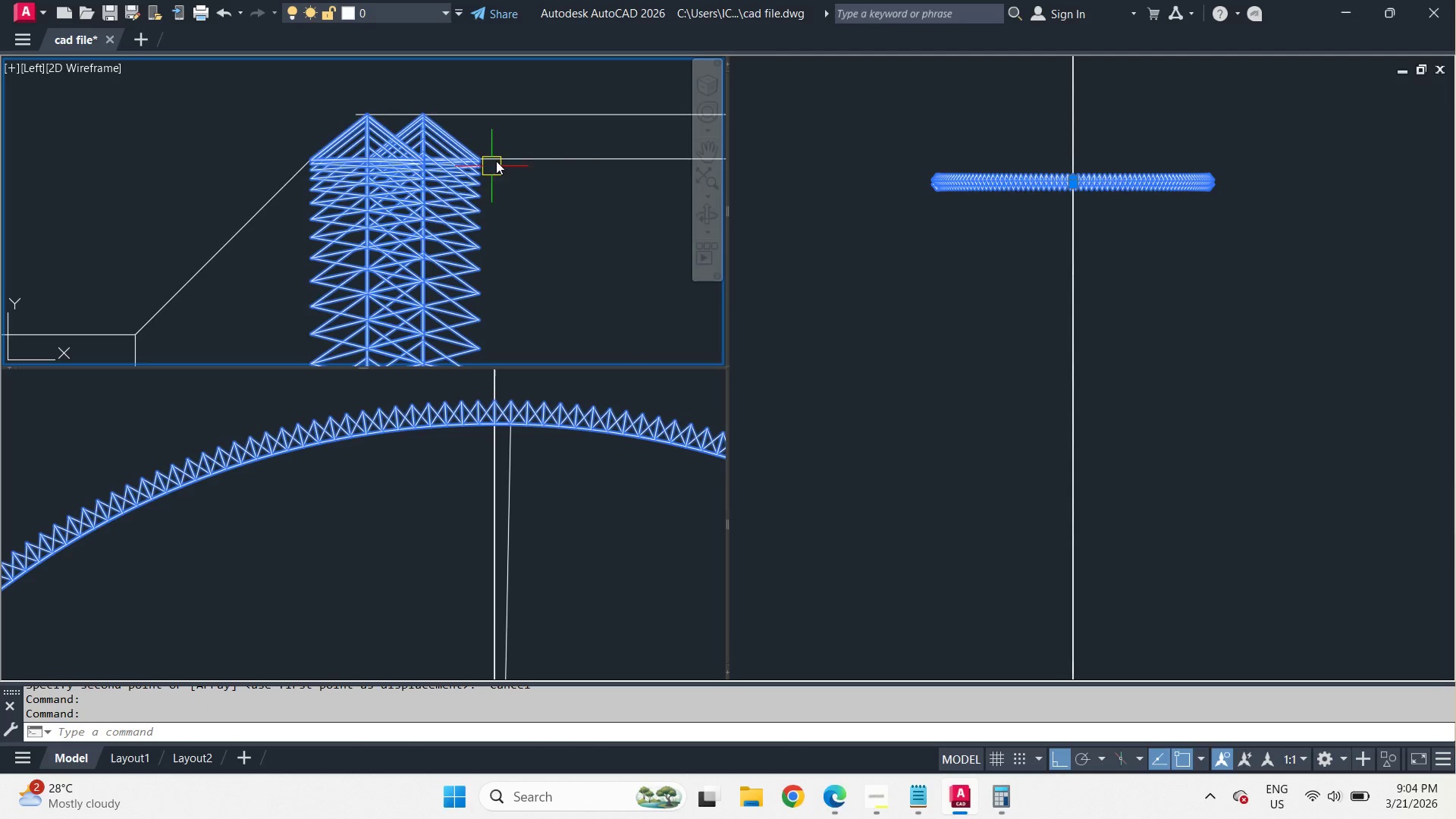 
scroll: coordinate [551, 186], scroll_direction: down, amount: 8.0
 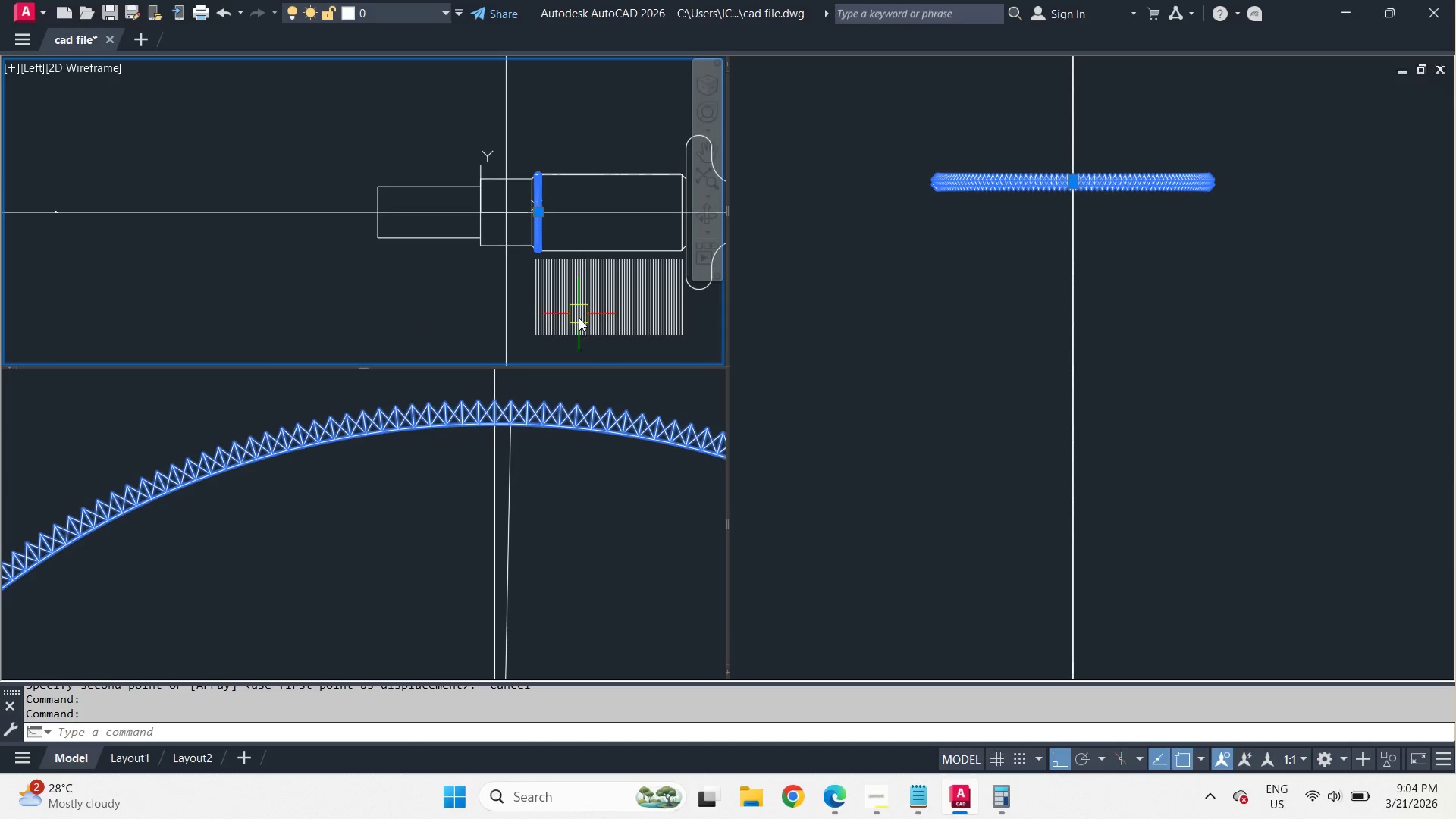 
scroll: coordinate [572, 326], scroll_direction: up, amount: 1.0
 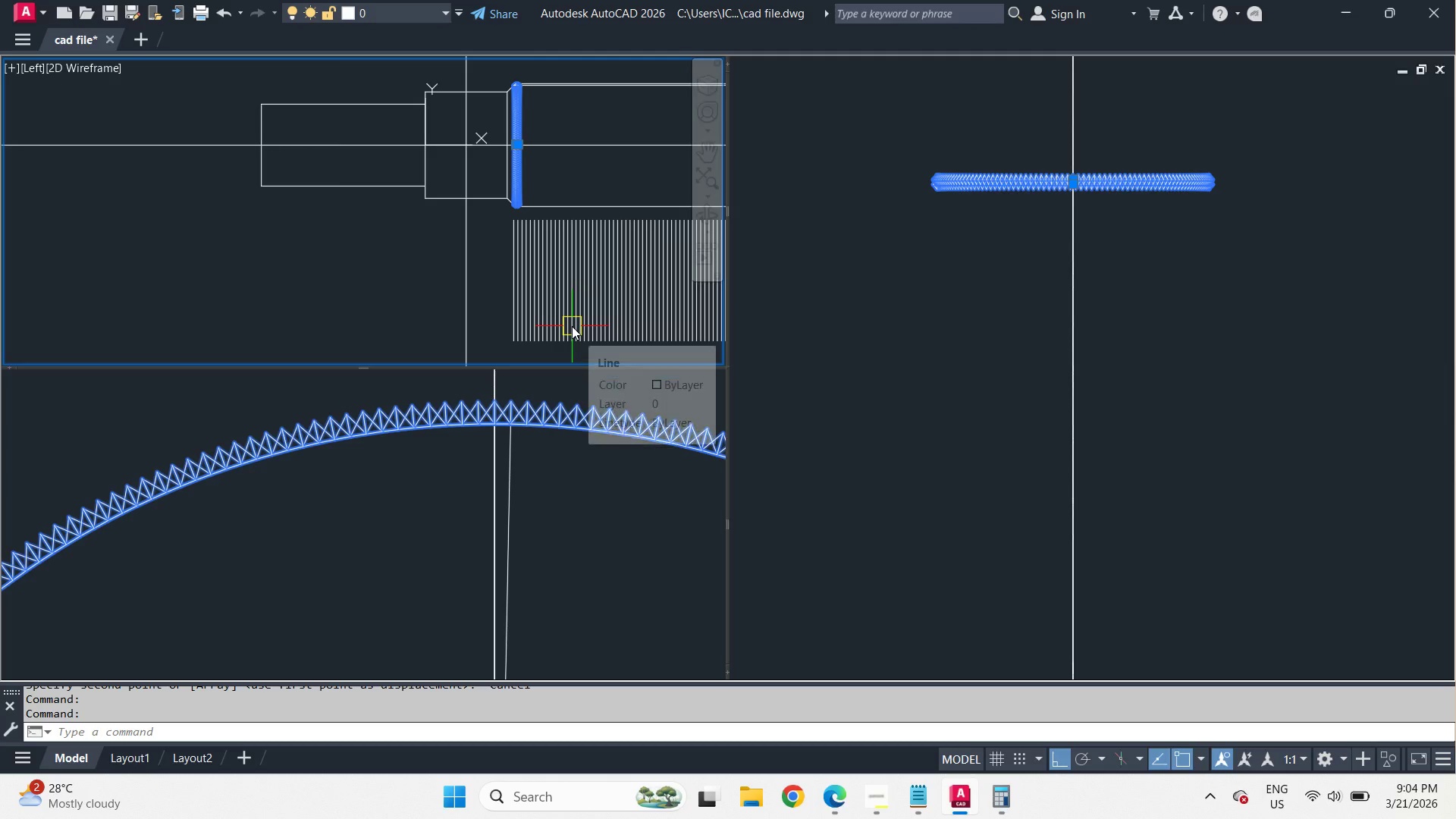 
type(co )
 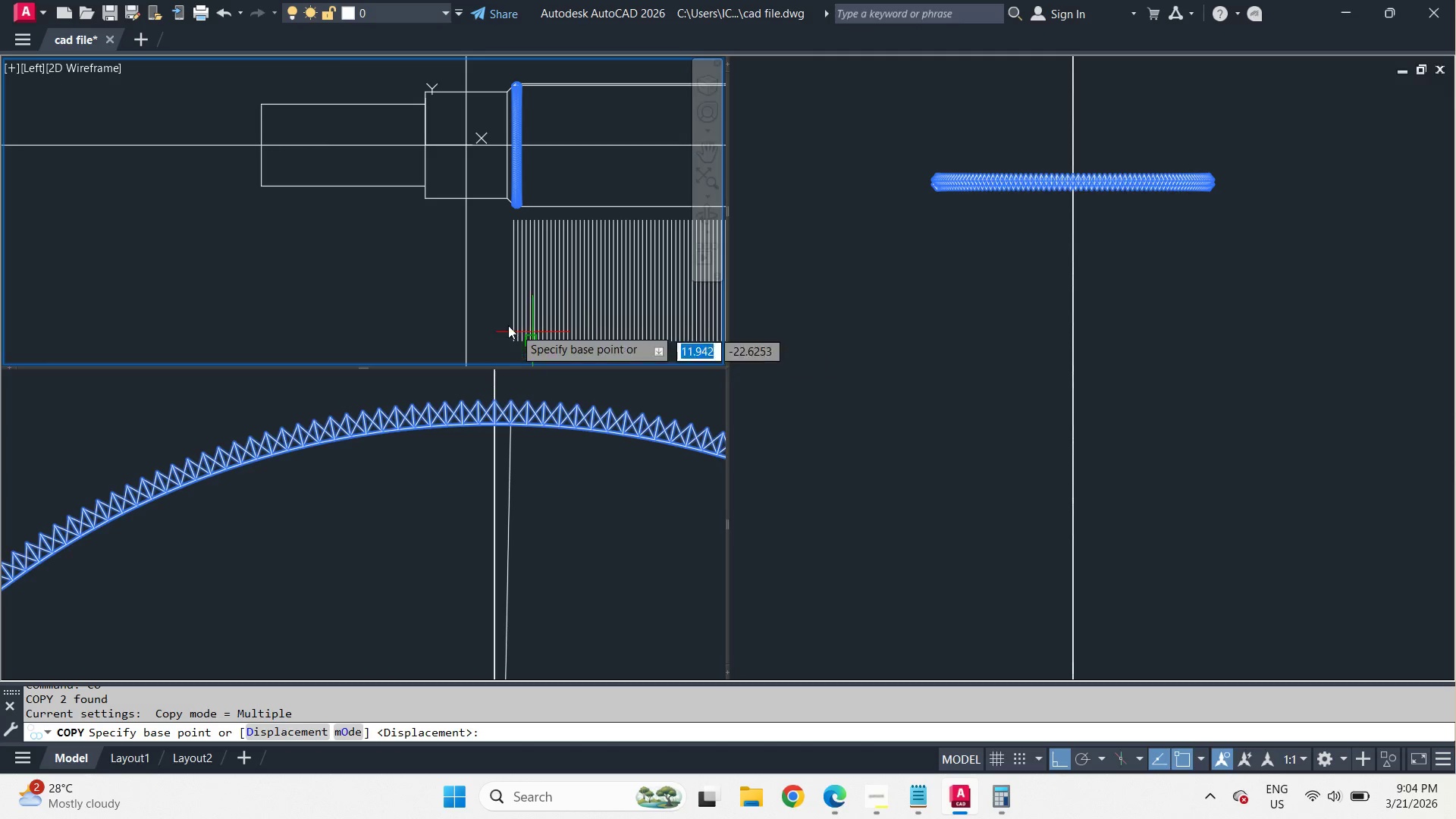 
scroll: coordinate [504, 323], scroll_direction: up, amount: 3.0
 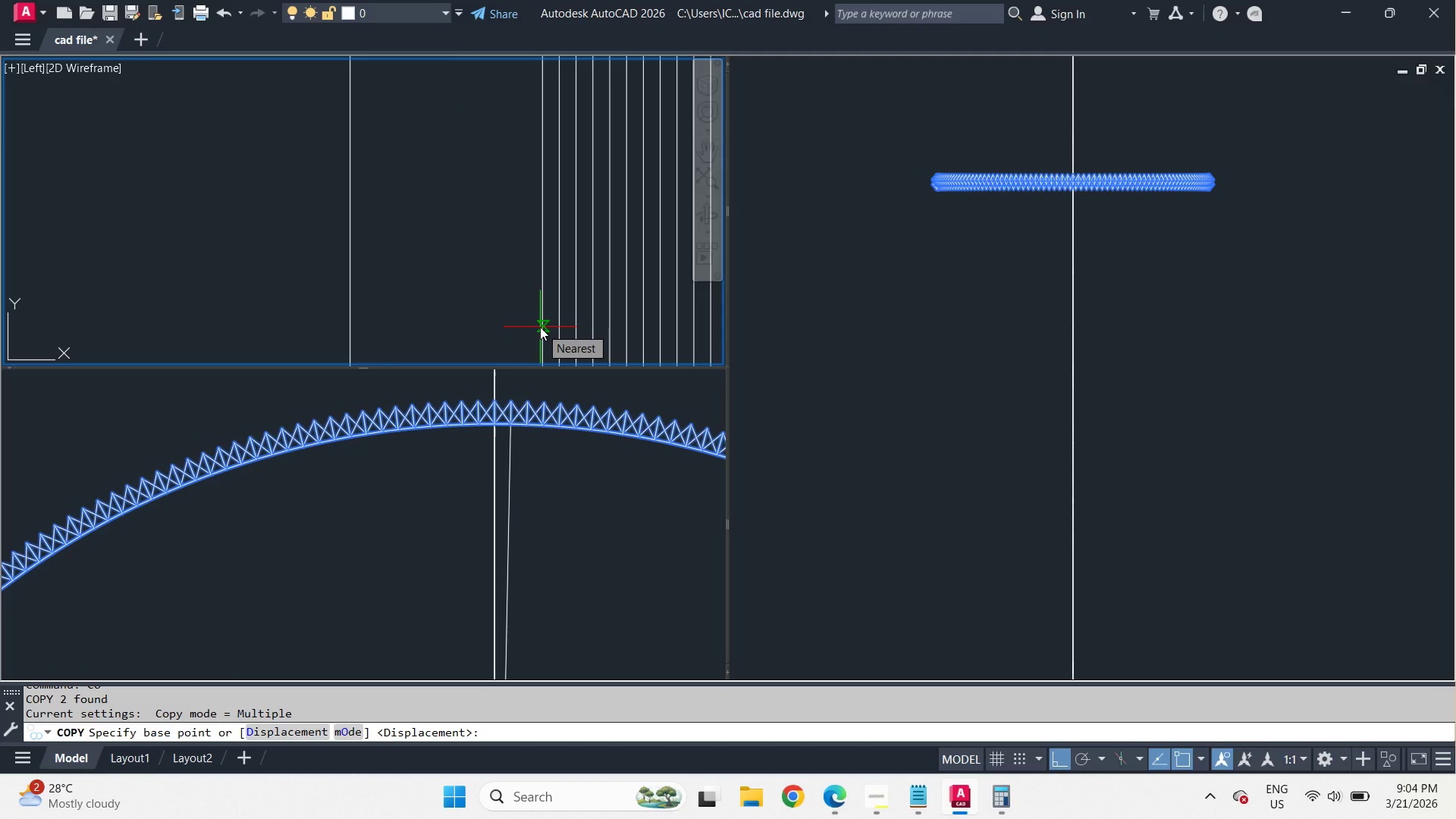 
left_click([540, 327])
 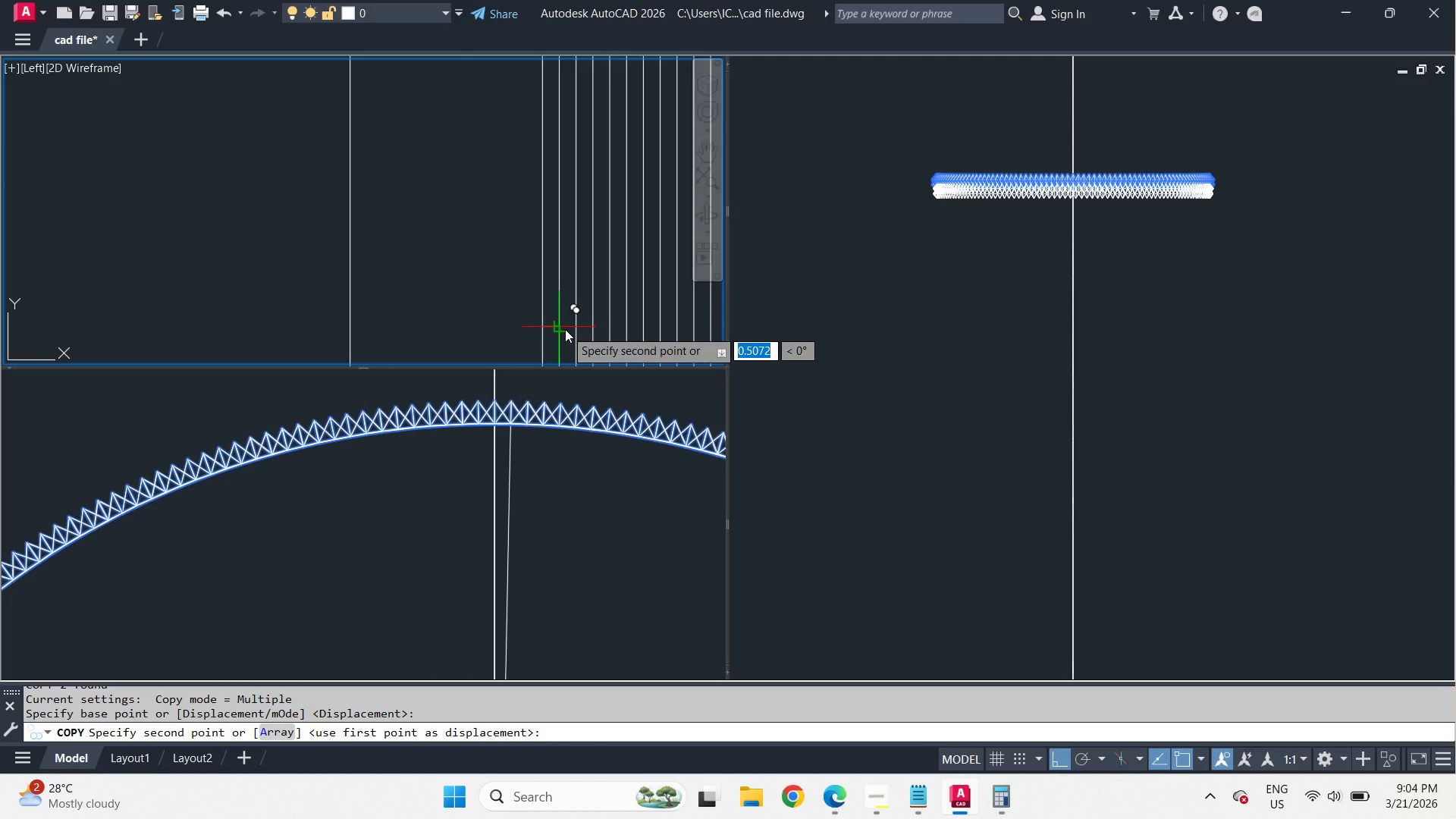 
wait(5.75)
 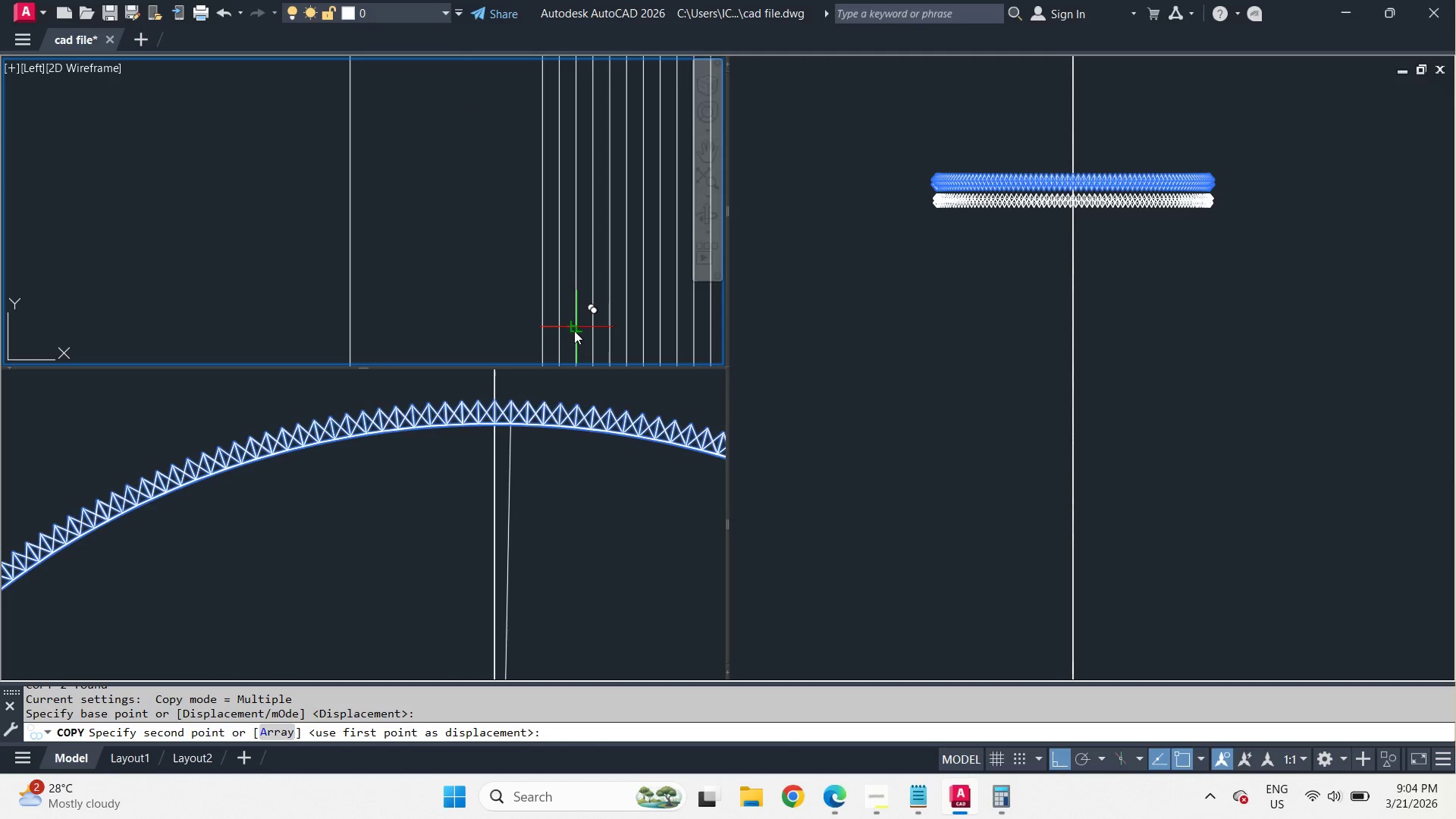 
left_click([574, 329])
 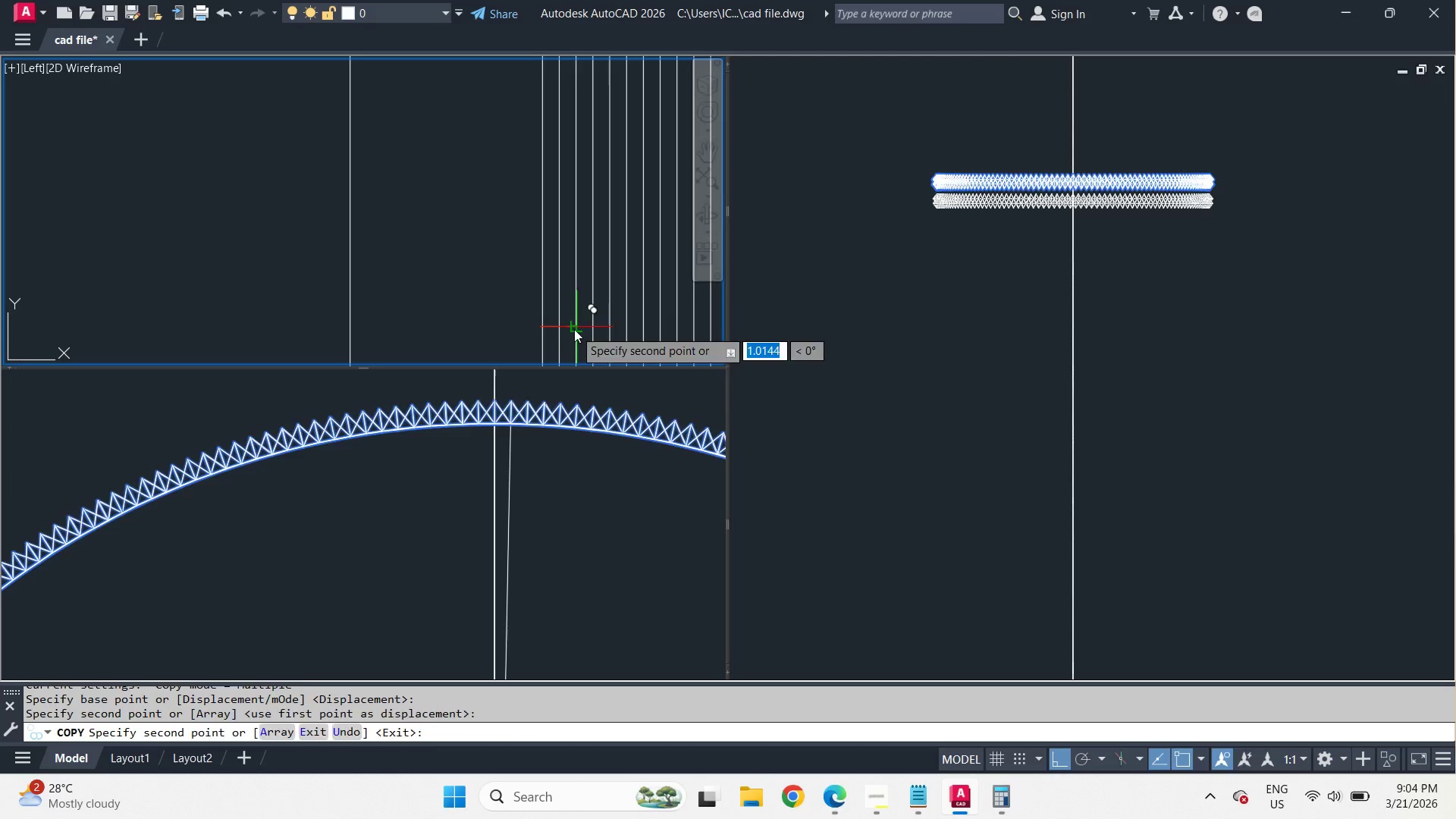 
key(Space)
 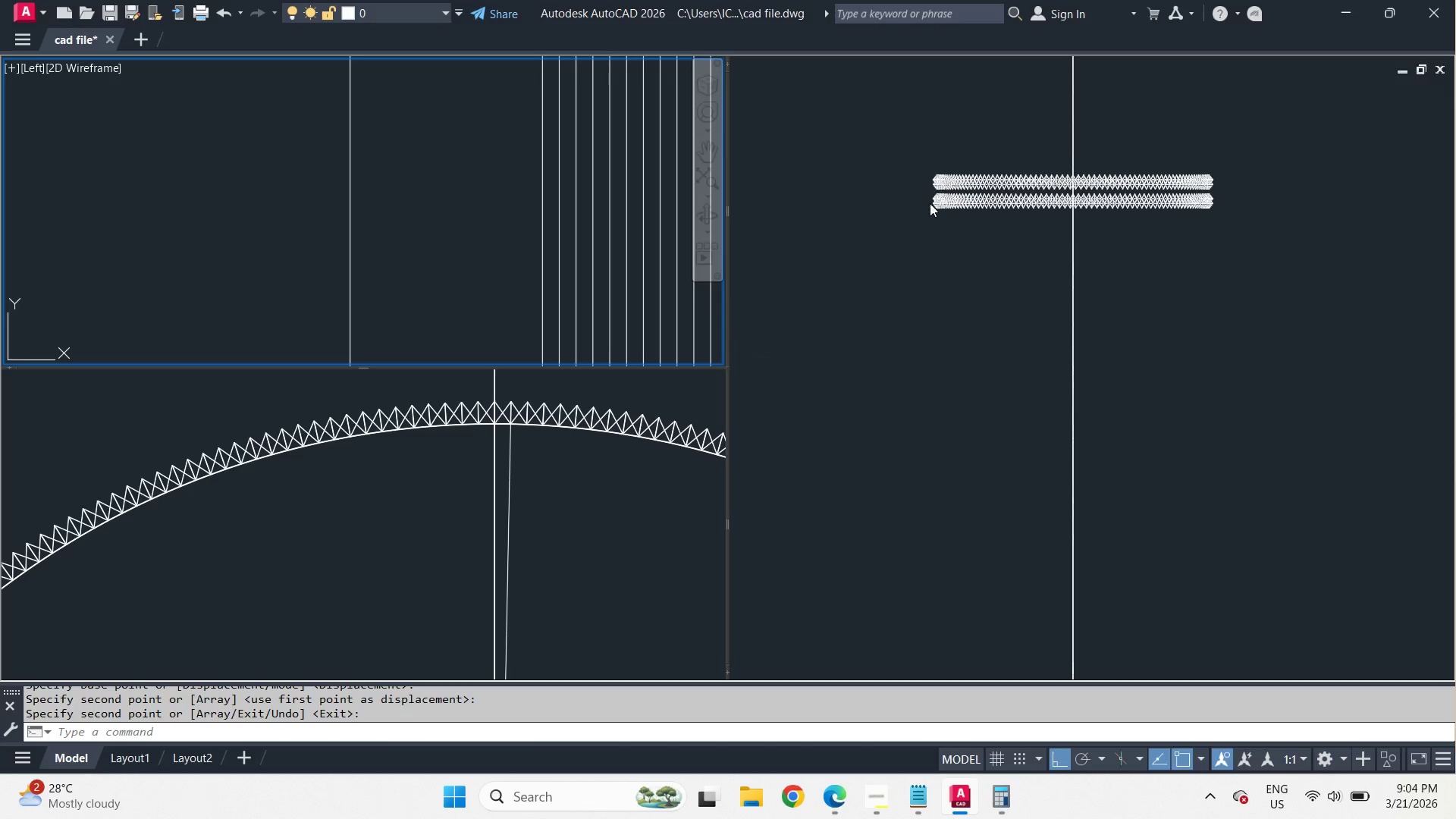 
left_click([908, 253])
 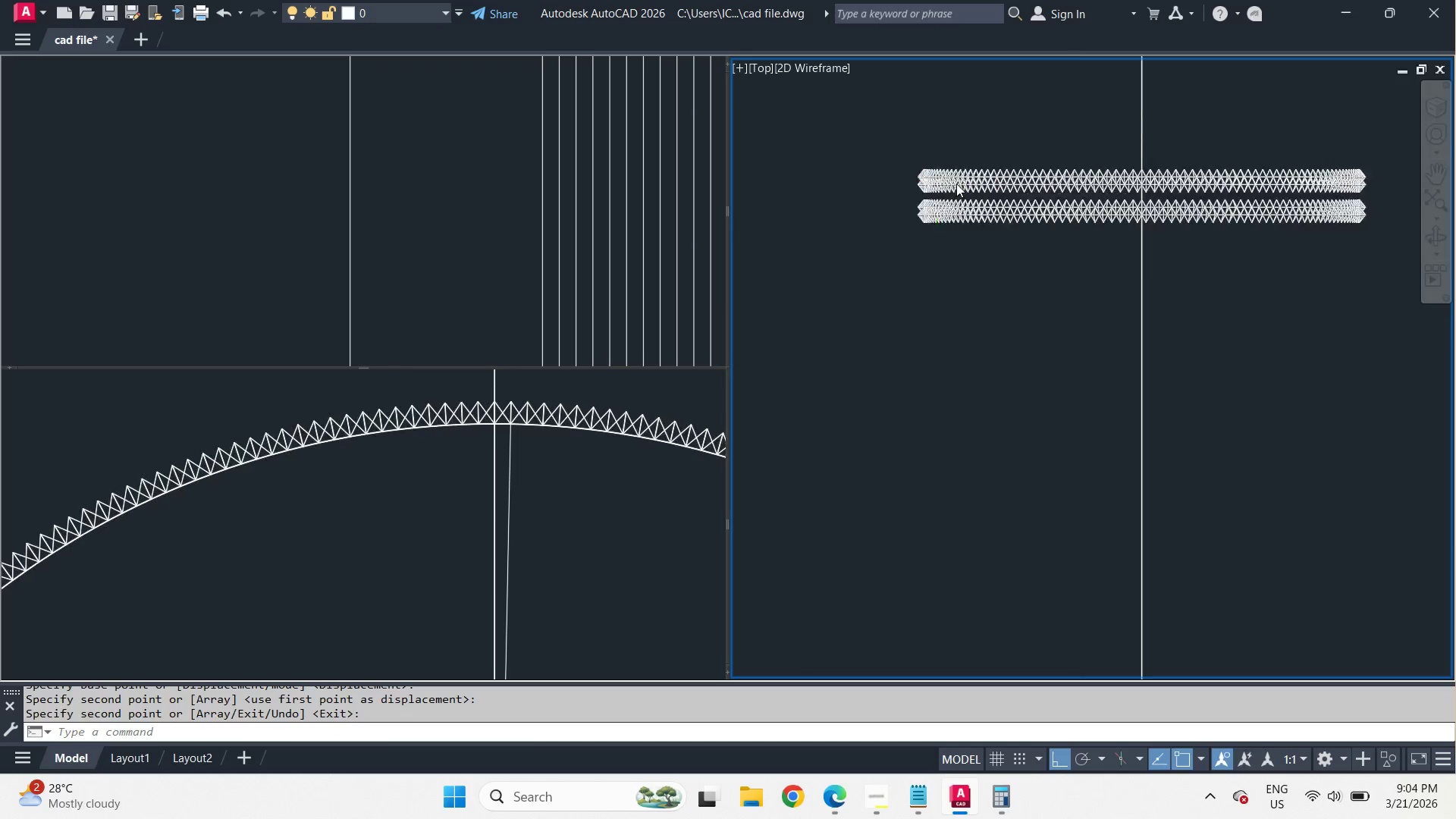 
scroll: coordinate [956, 184], scroll_direction: up, amount: 4.0
 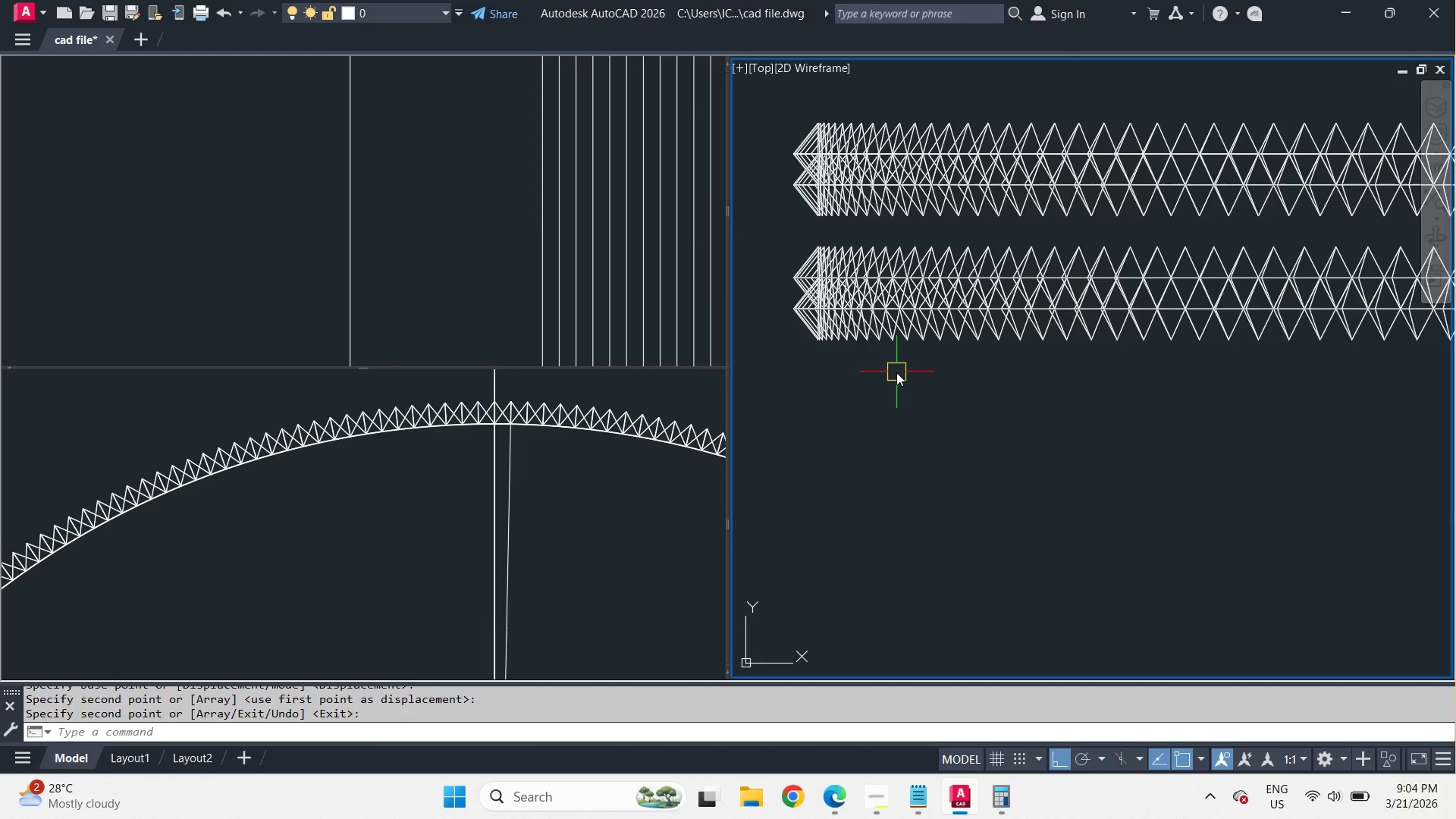 
wait(6.26)
 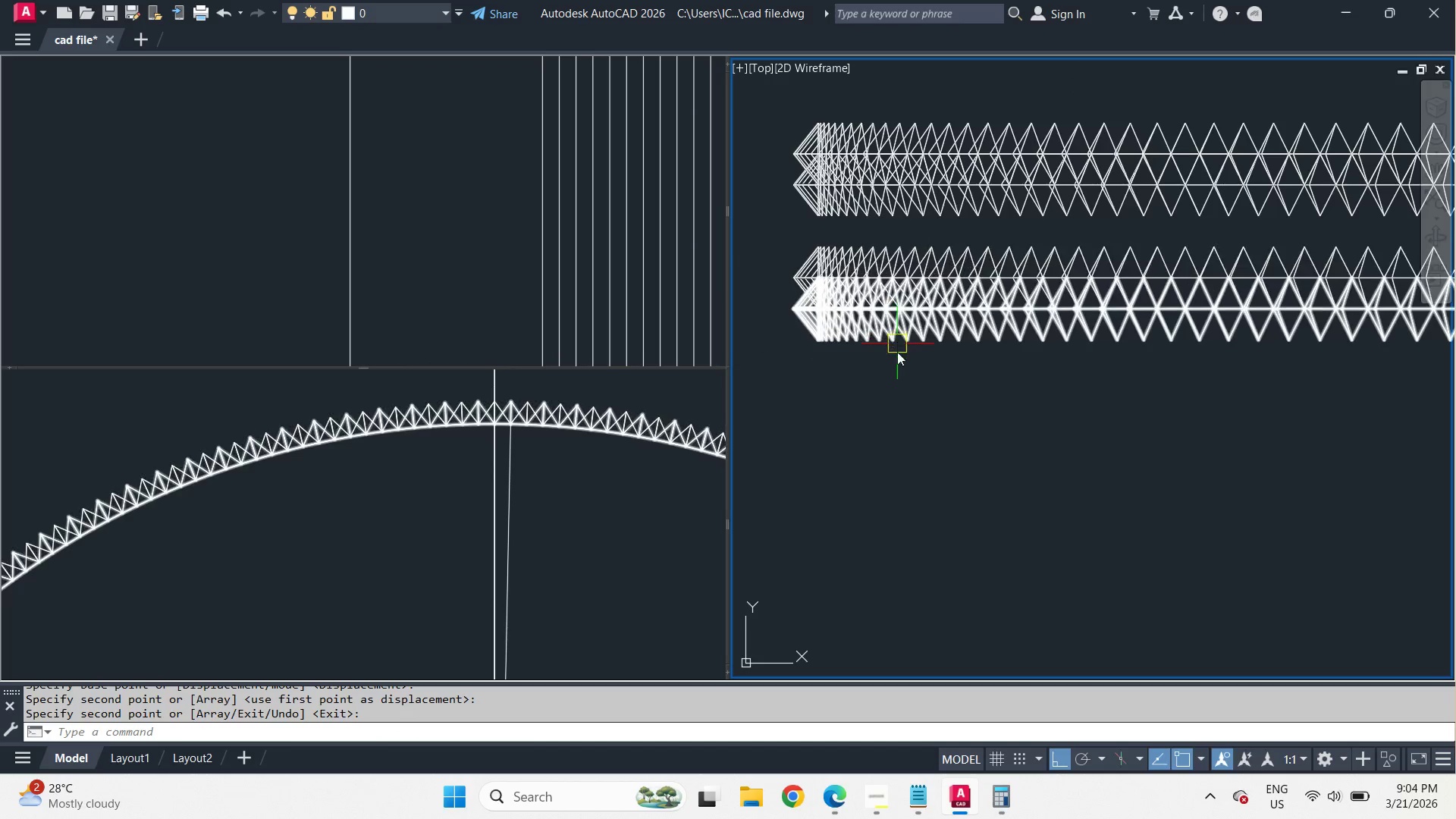 
mouse_move([1159, 289])
 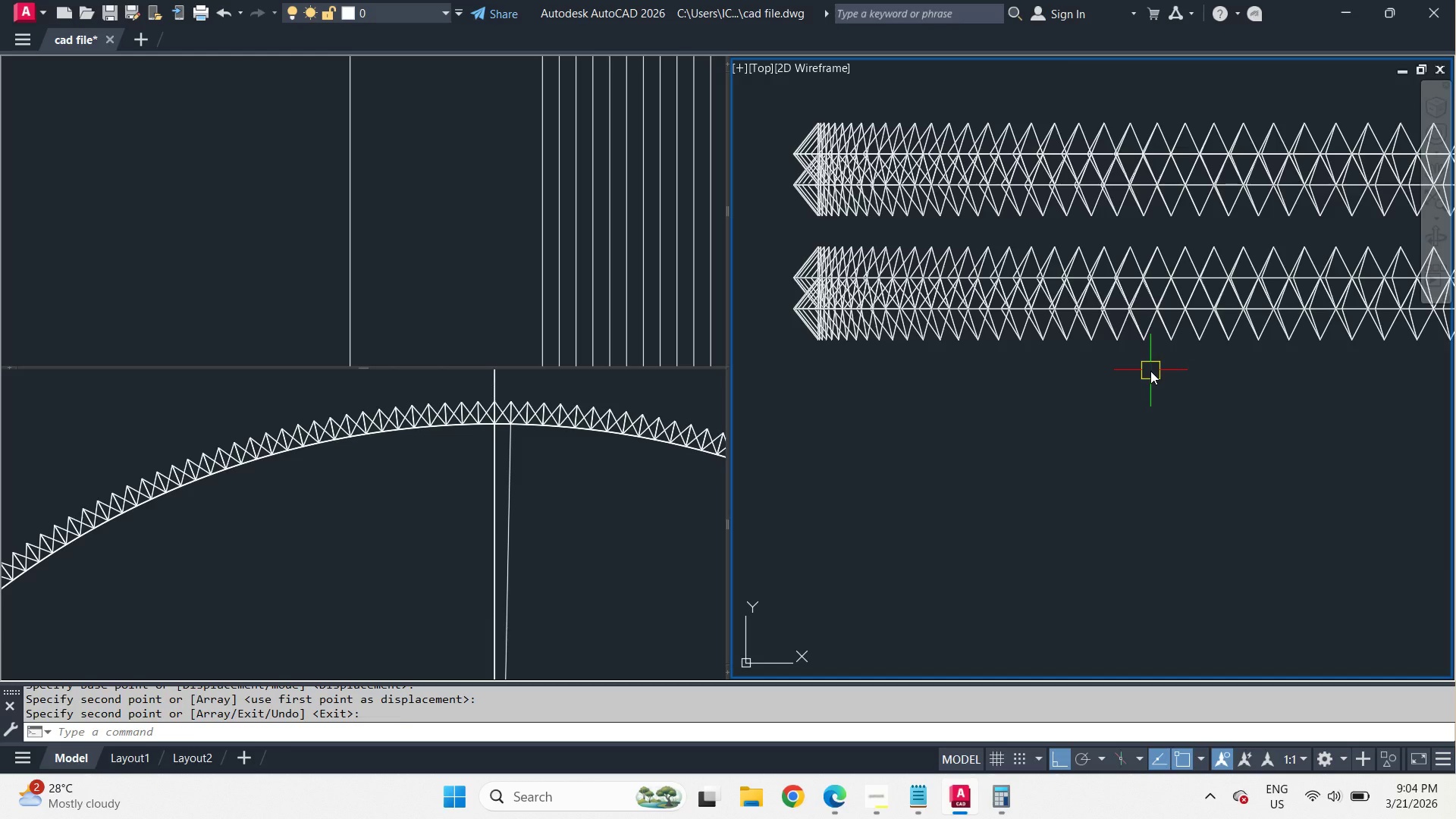 
left_click_drag(start_coordinate=[1150, 371], to_coordinate=[1142, 352])
 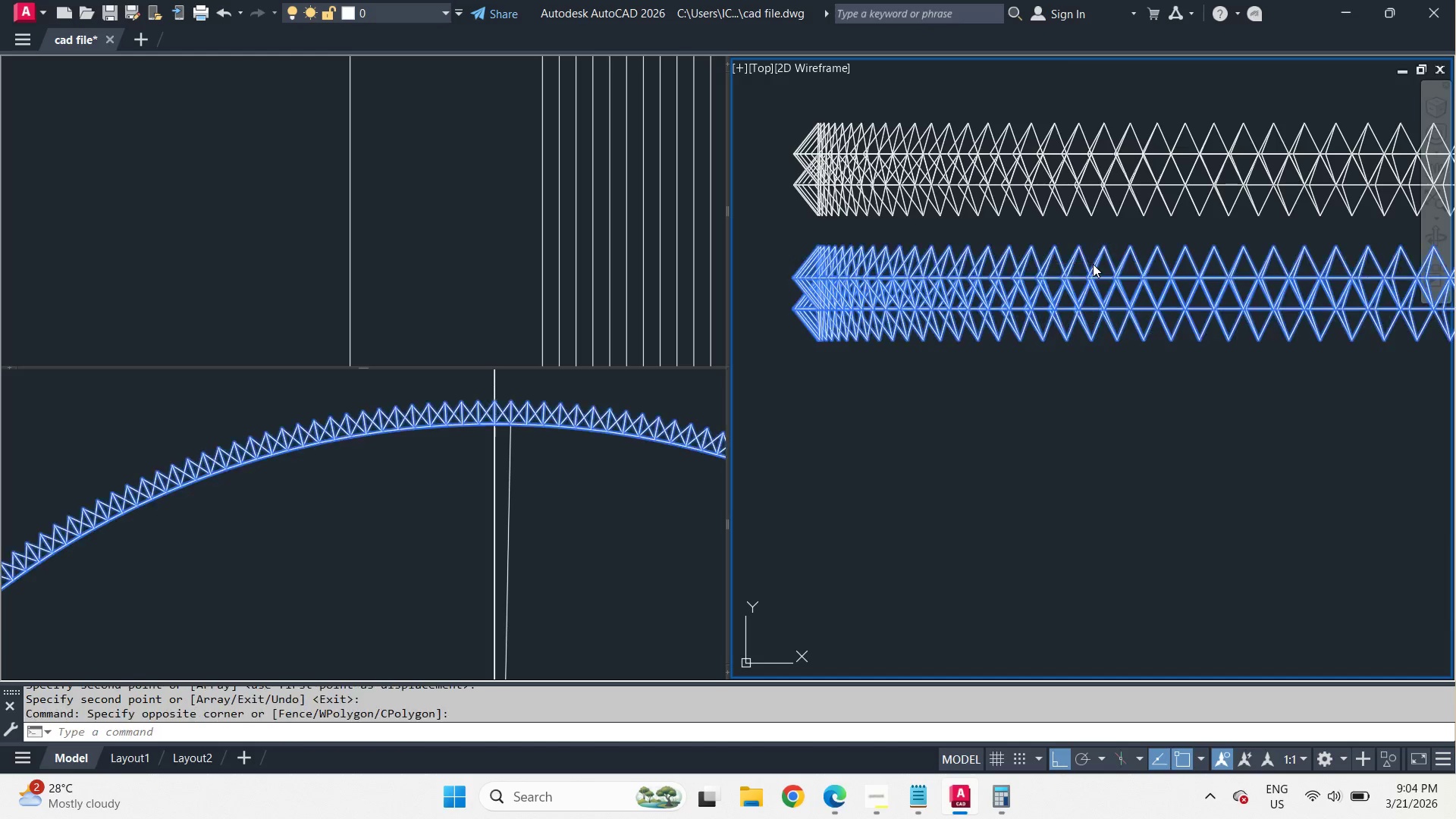 
double_click([1093, 264])
 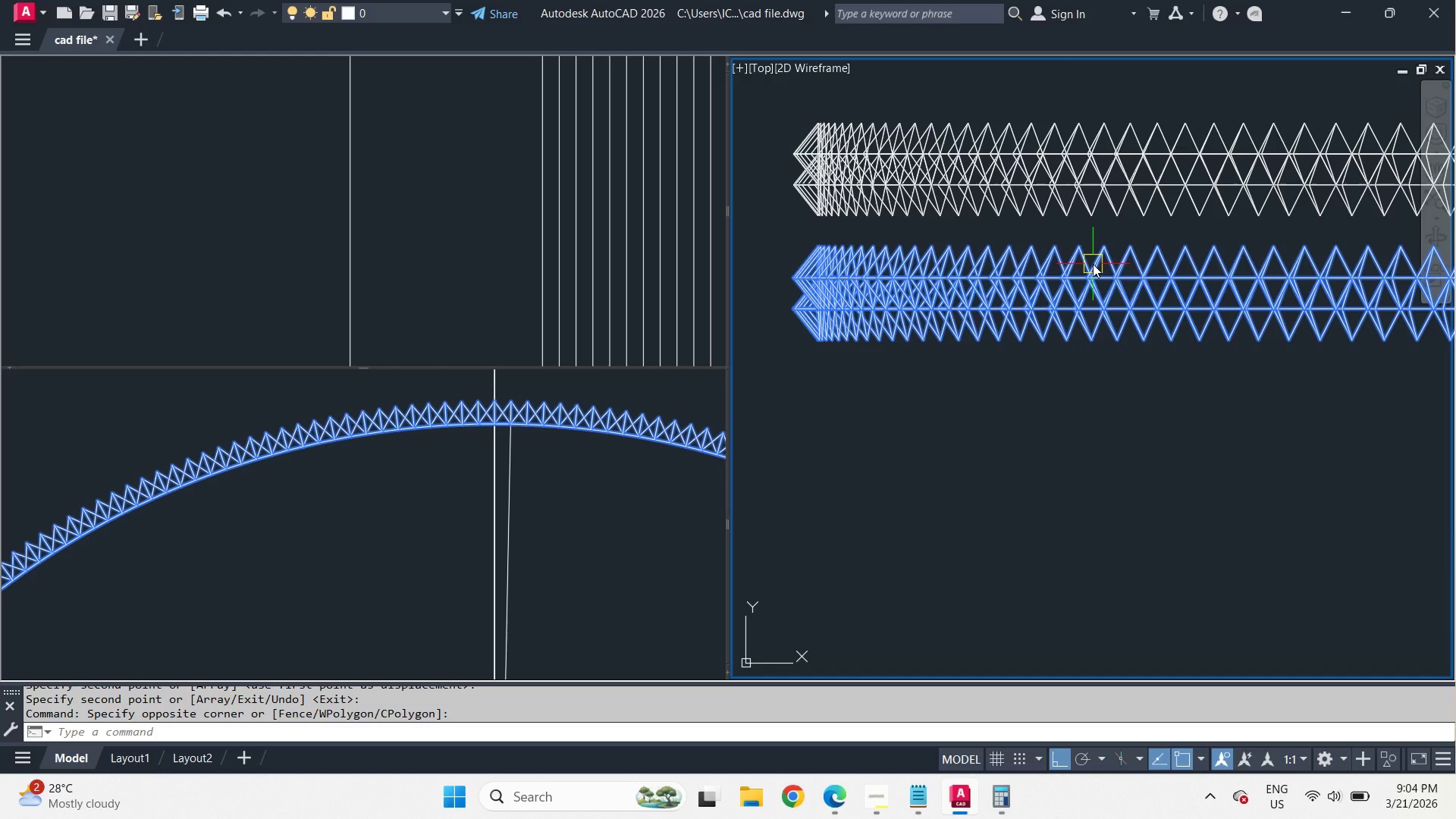 
key(E)
 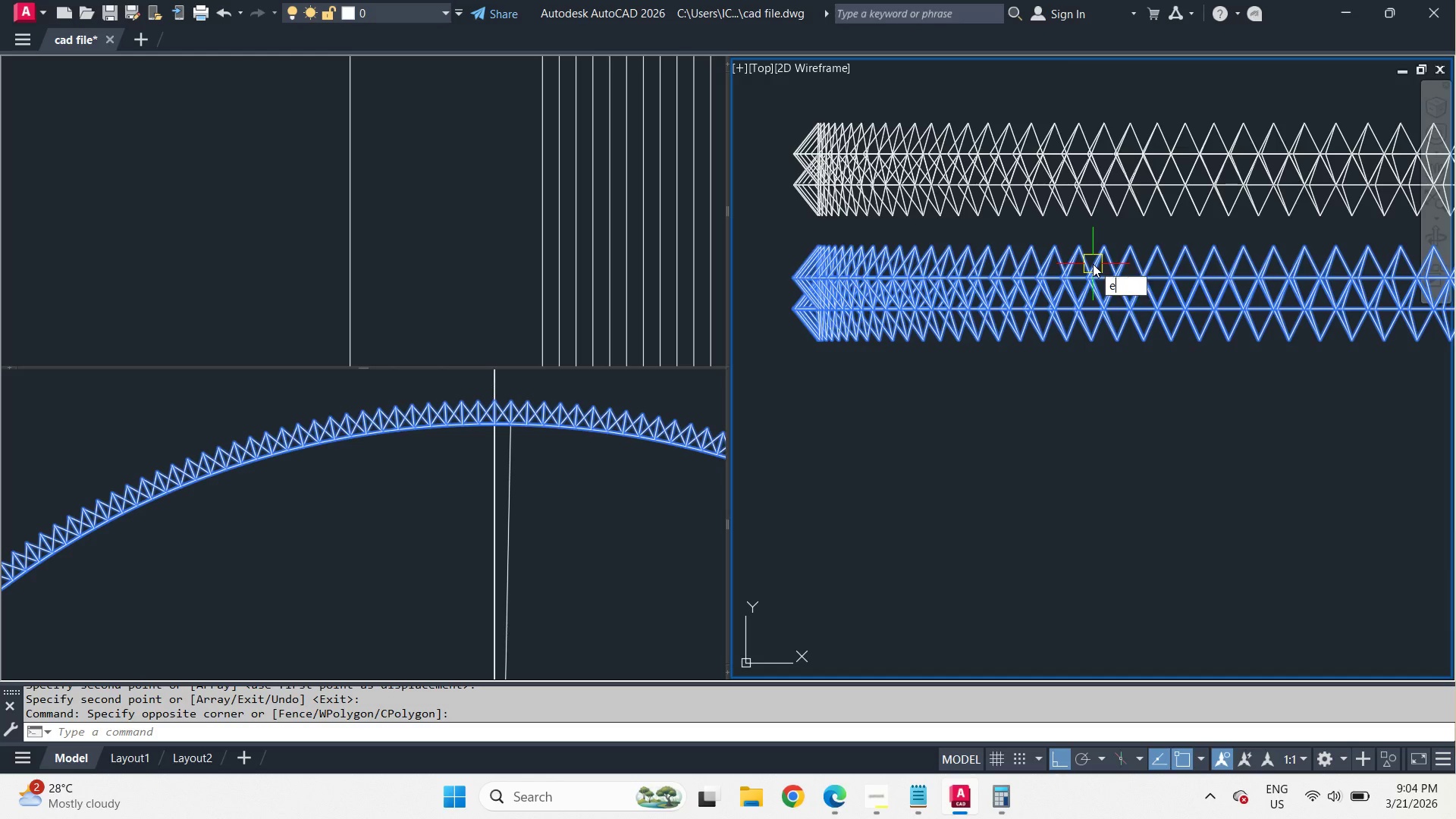 
key(Space)
 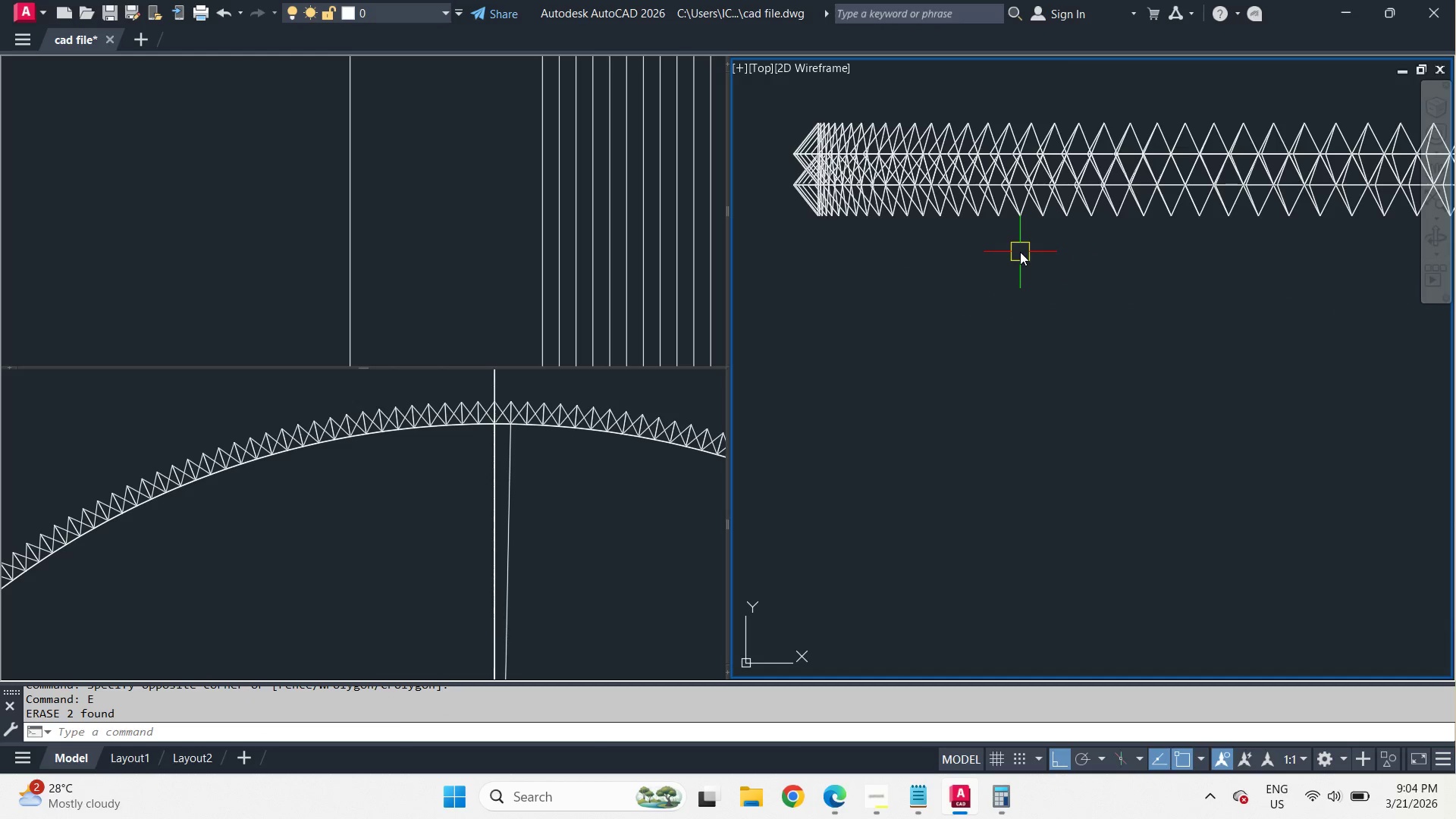 
left_click_drag(start_coordinate=[1020, 252], to_coordinate=[1018, 247])
 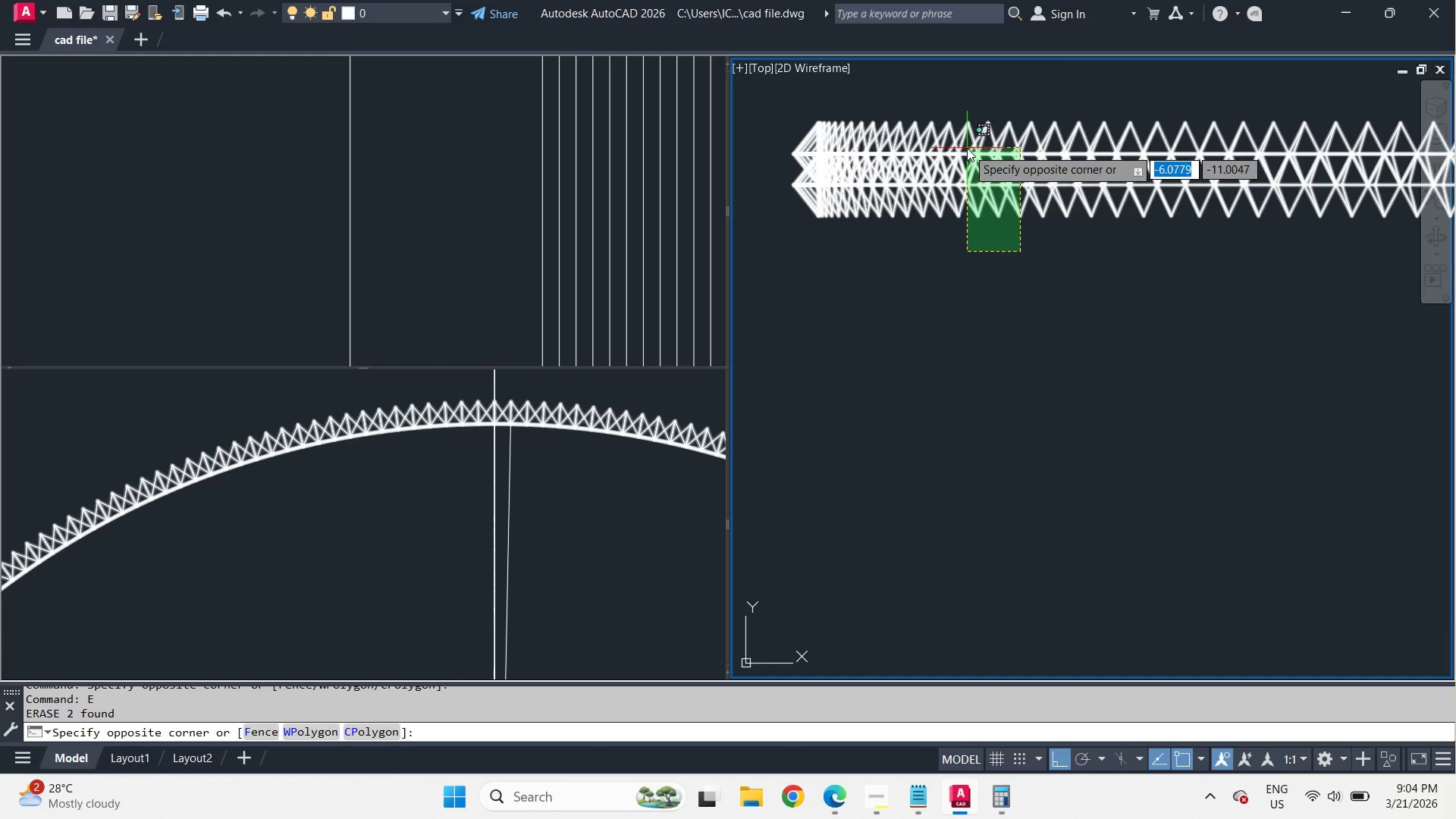 
double_click([967, 148])
 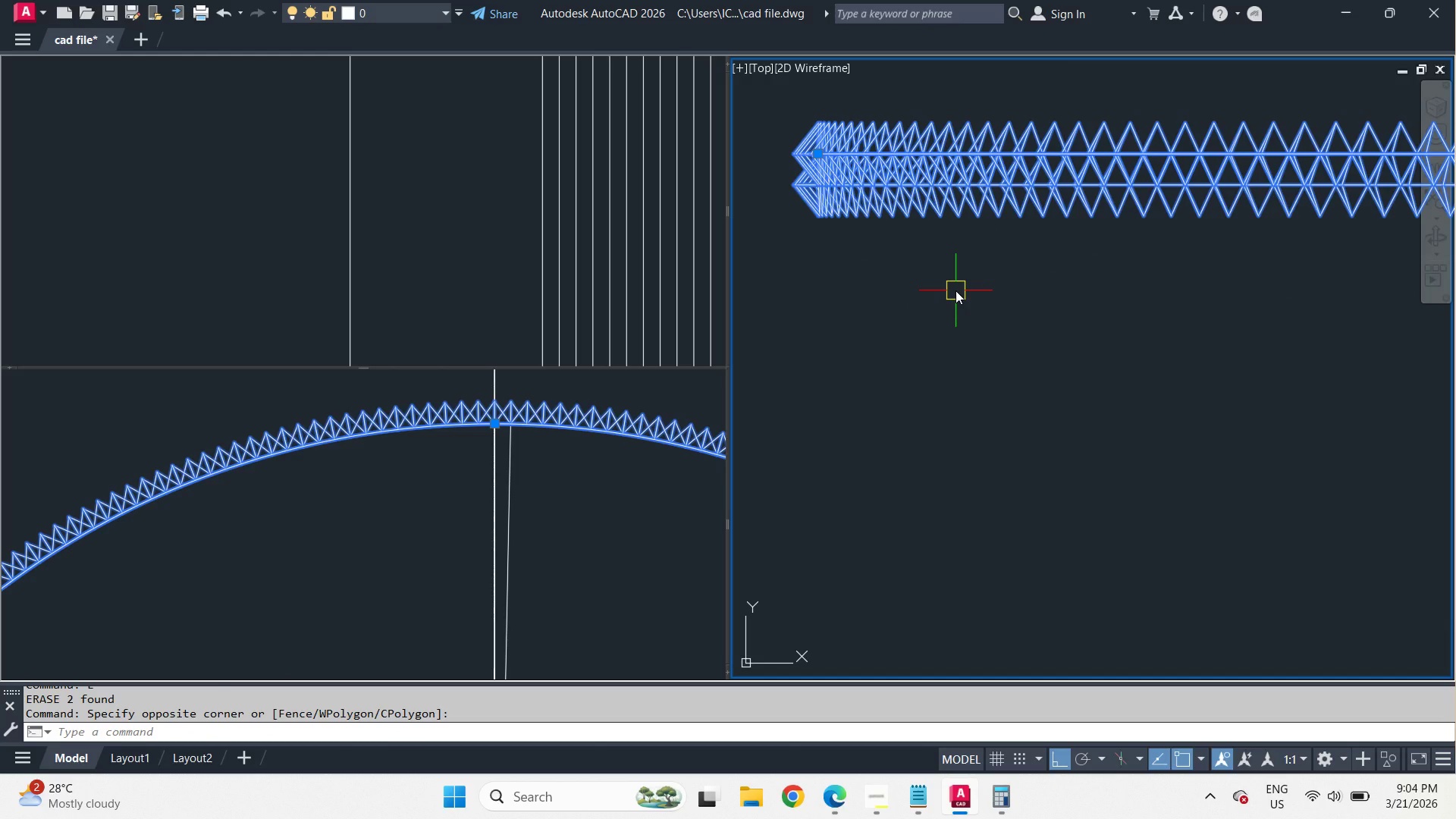 
type(co)
 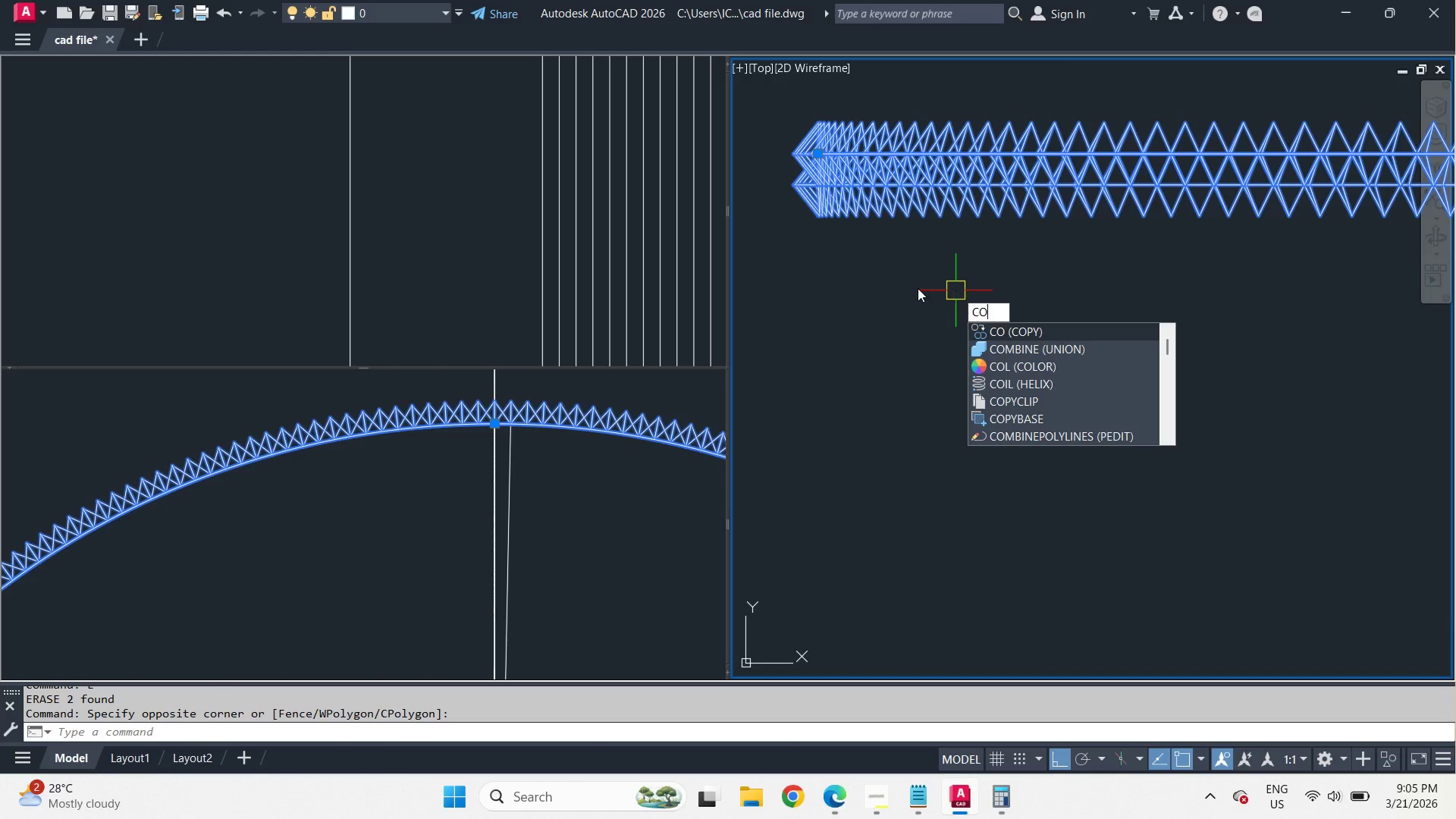 
key(Escape)
 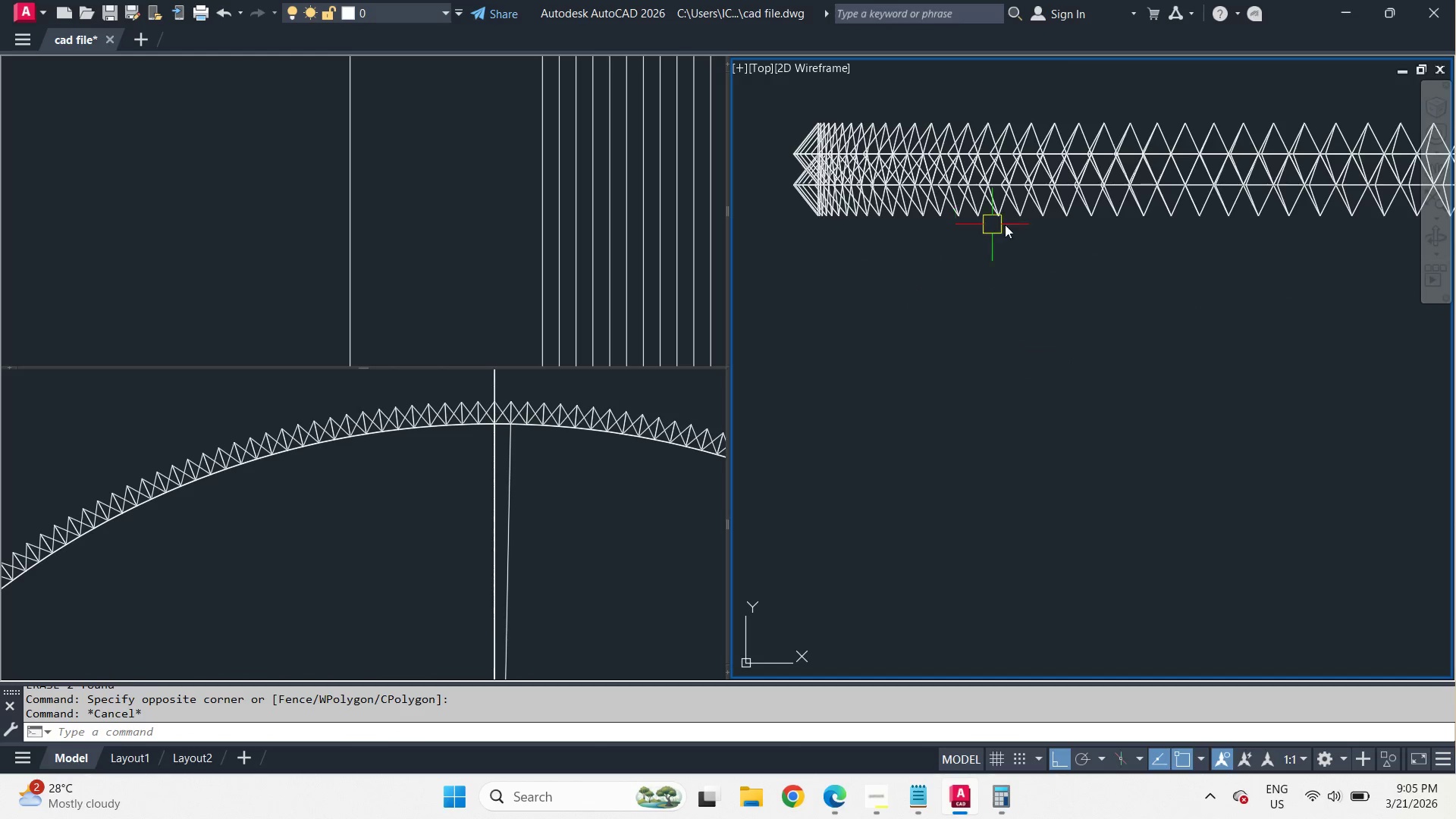 
key(Escape)
 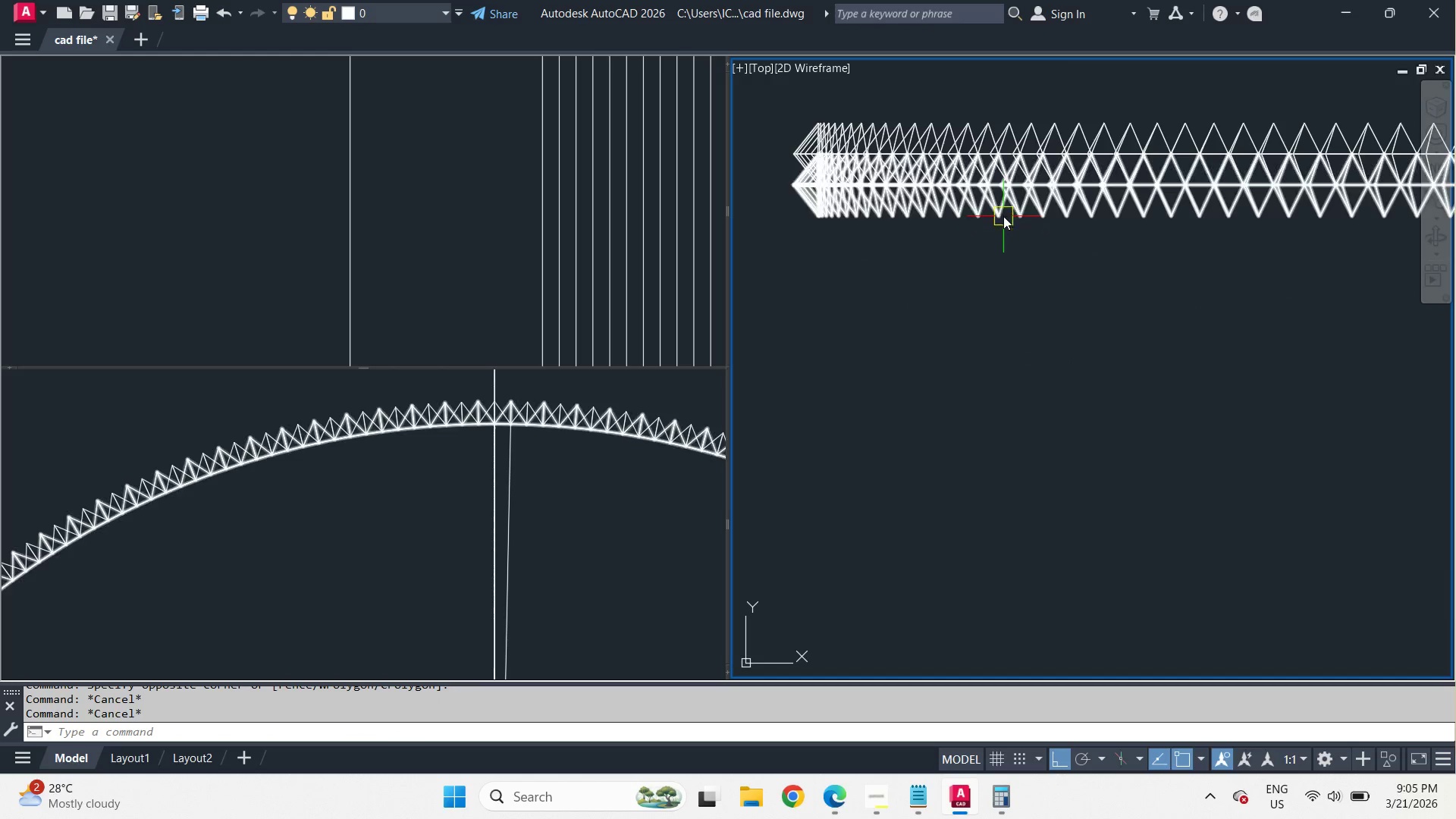 
left_click([1003, 209])
 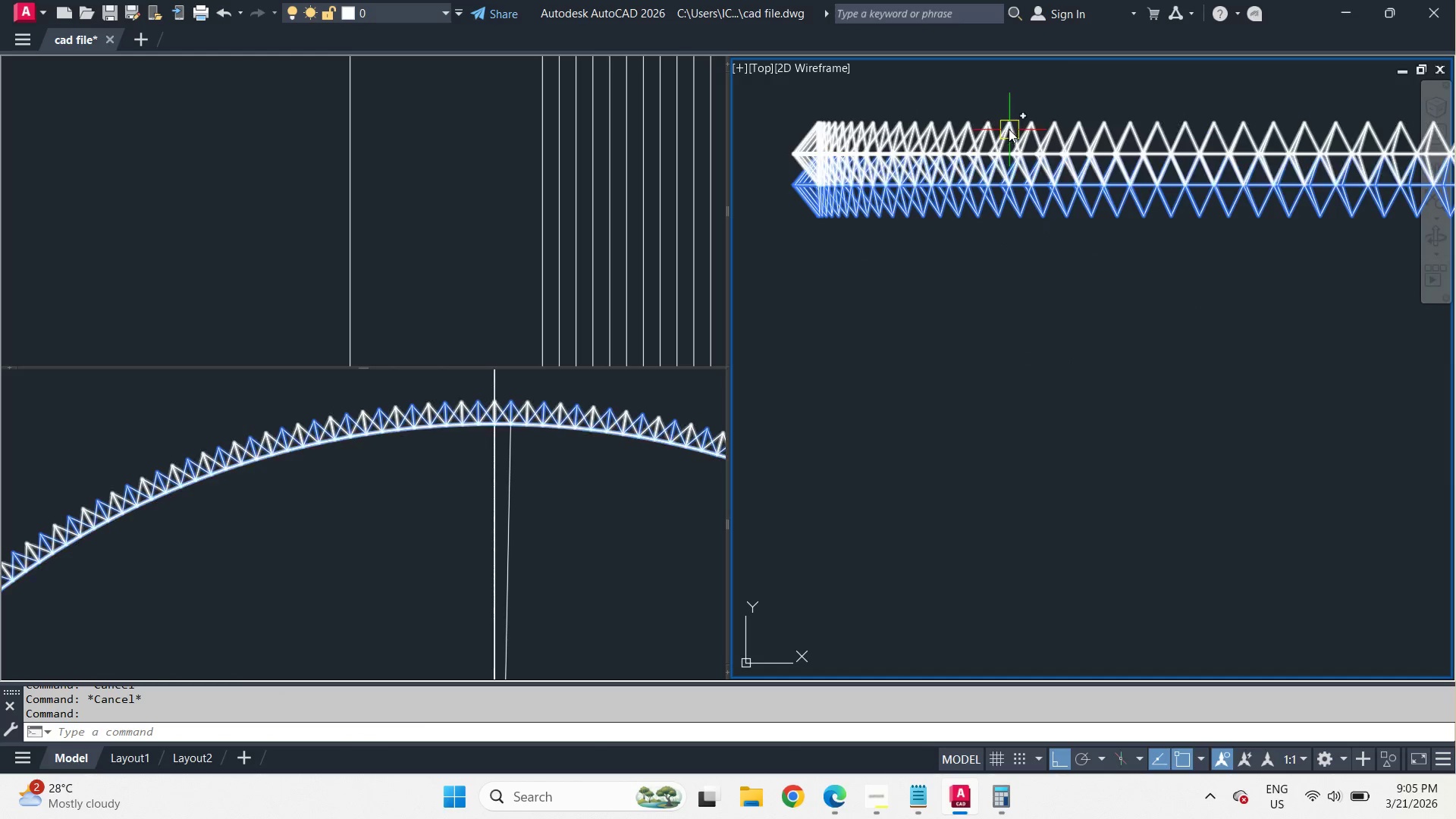 
left_click([1009, 128])
 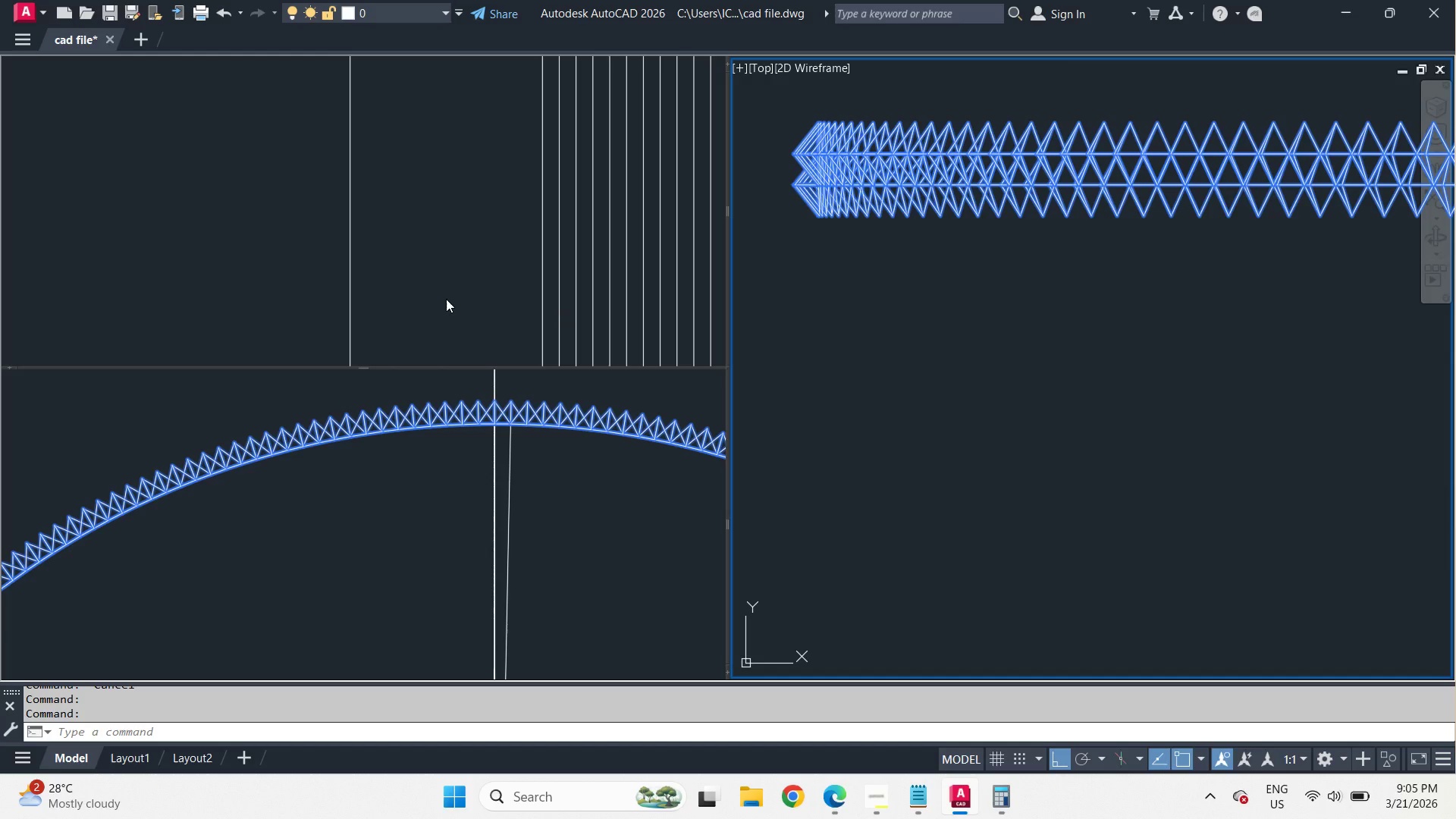 
left_click([462, 294])
 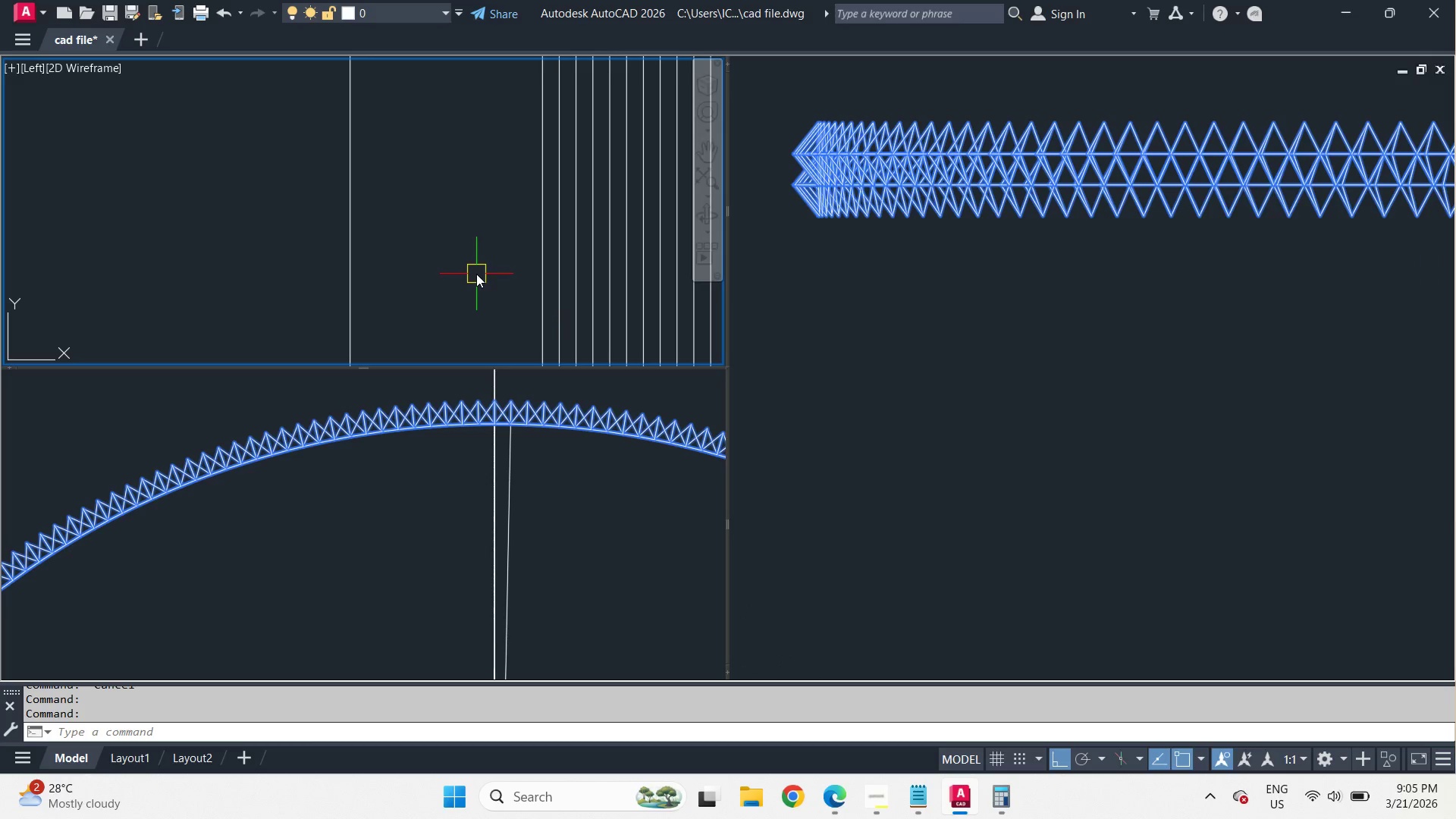 
type(co )
 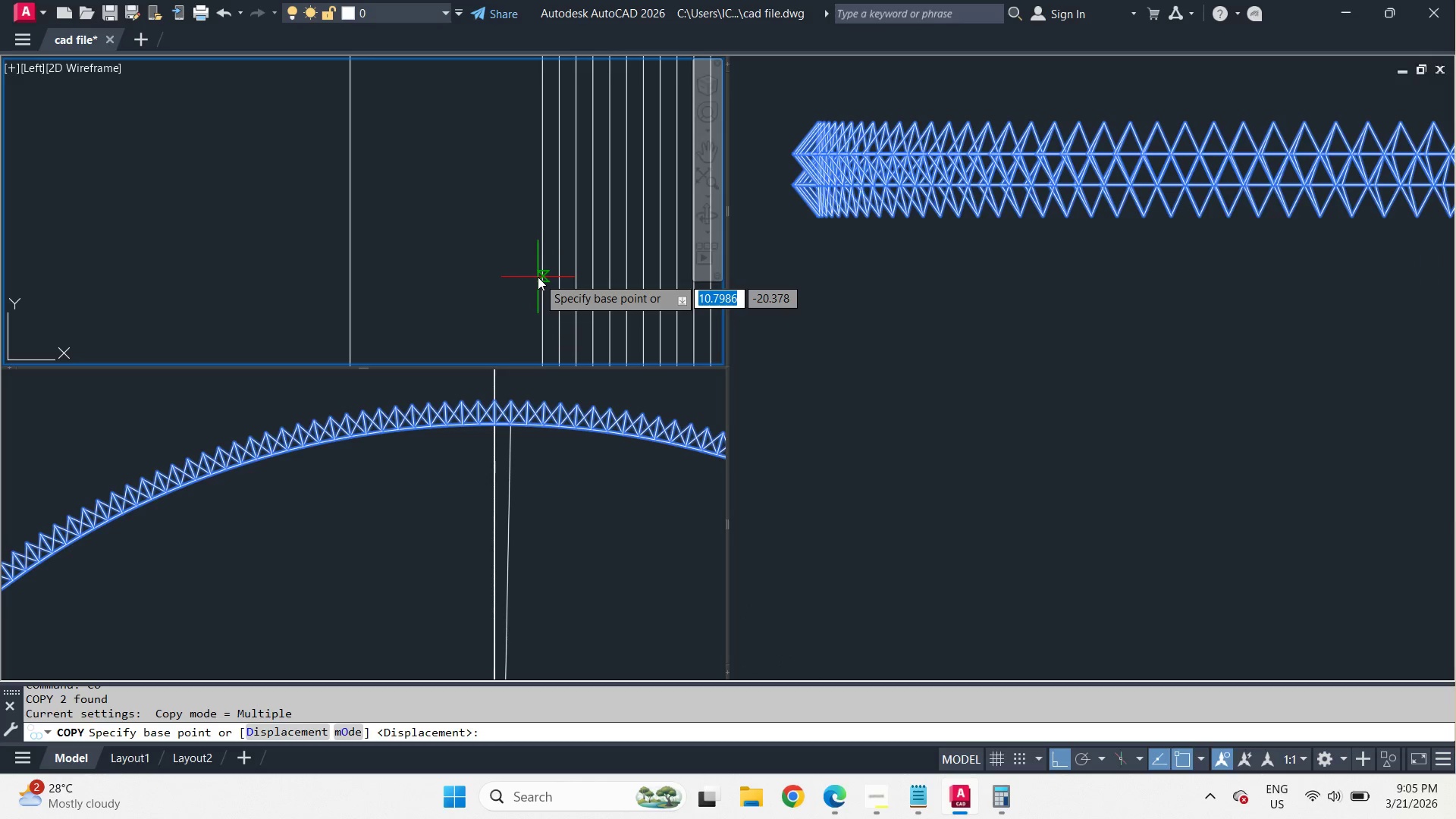 
left_click([538, 277])
 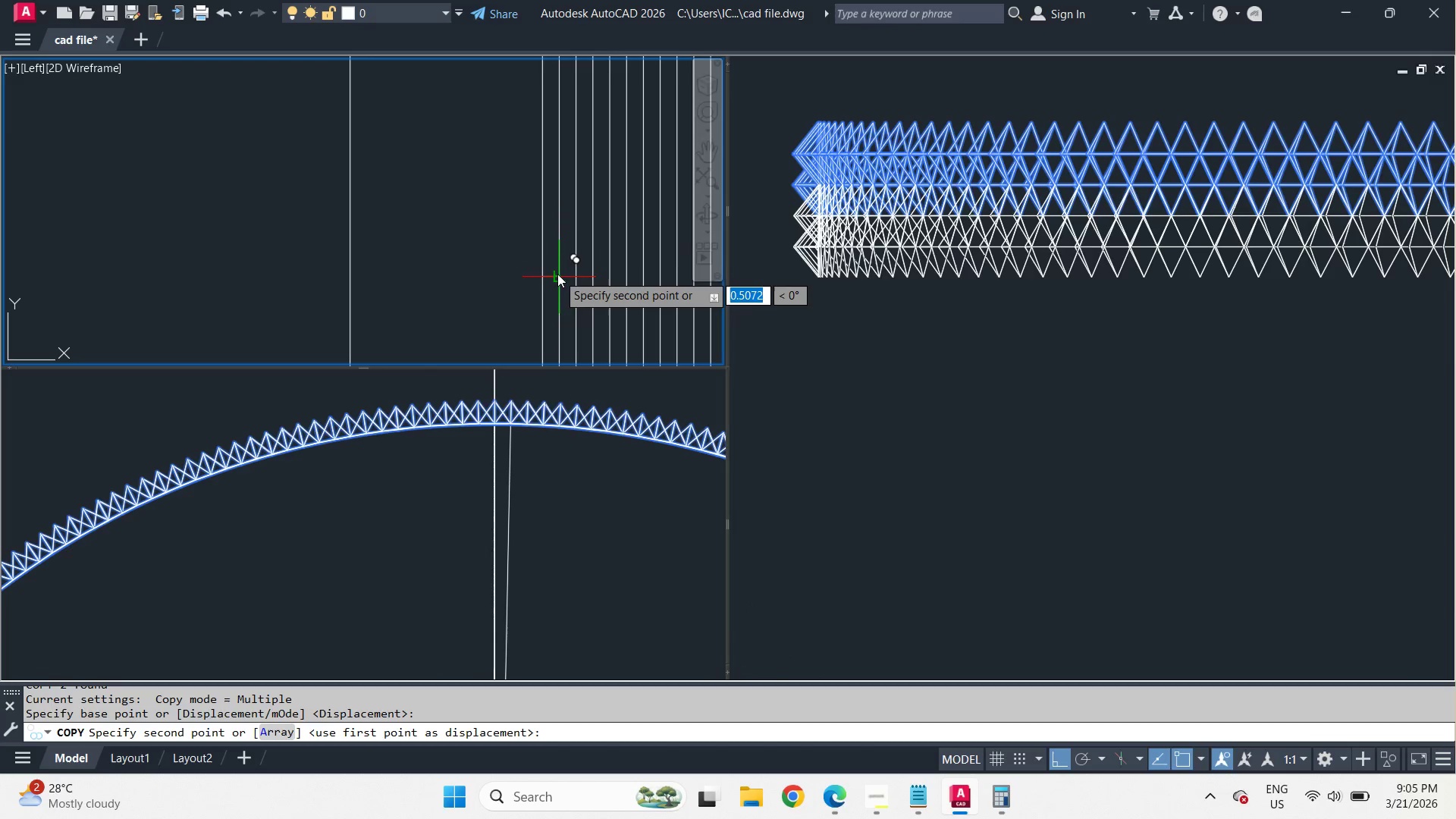 
left_click([559, 275])
 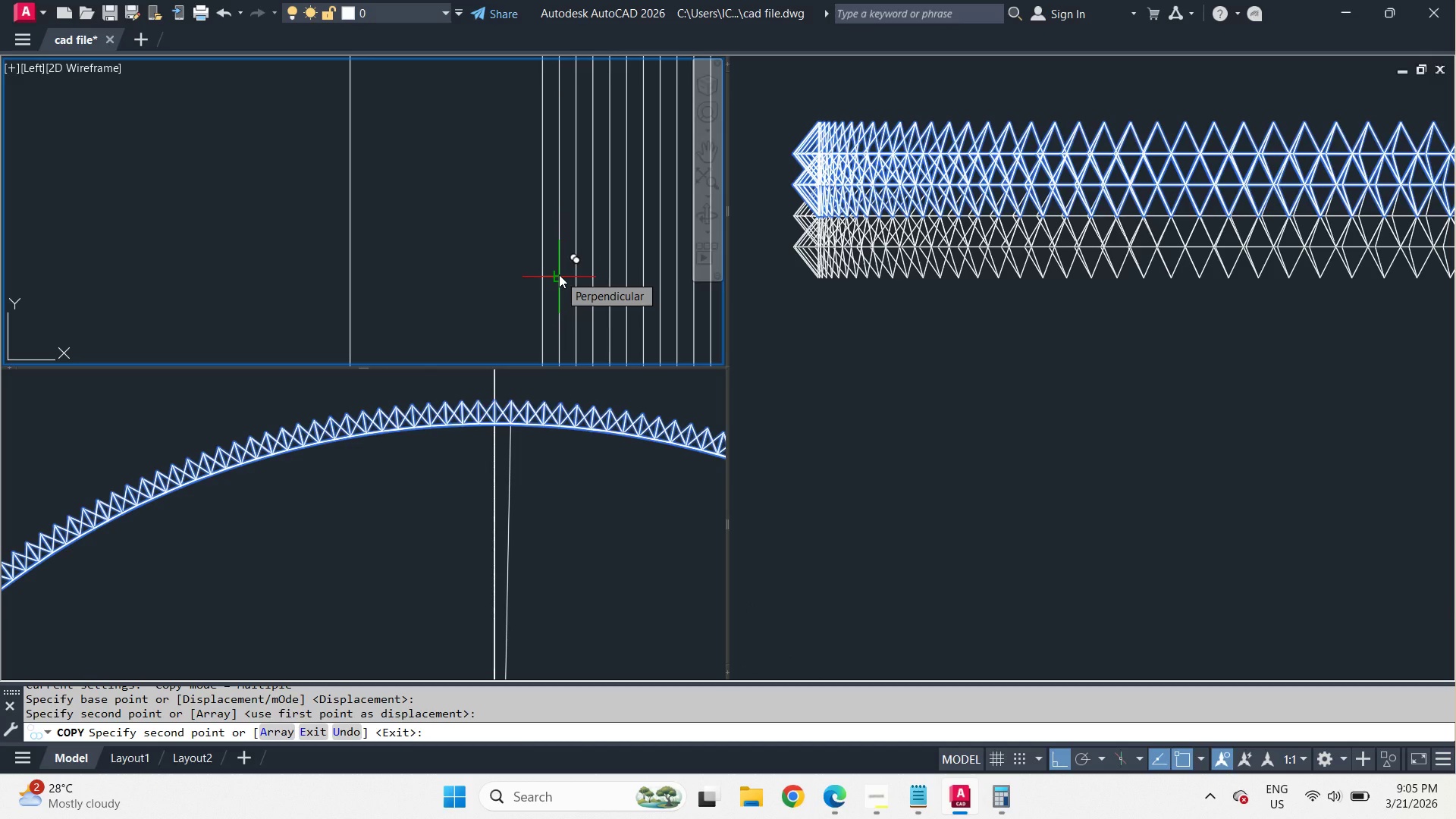 
key(Space)
 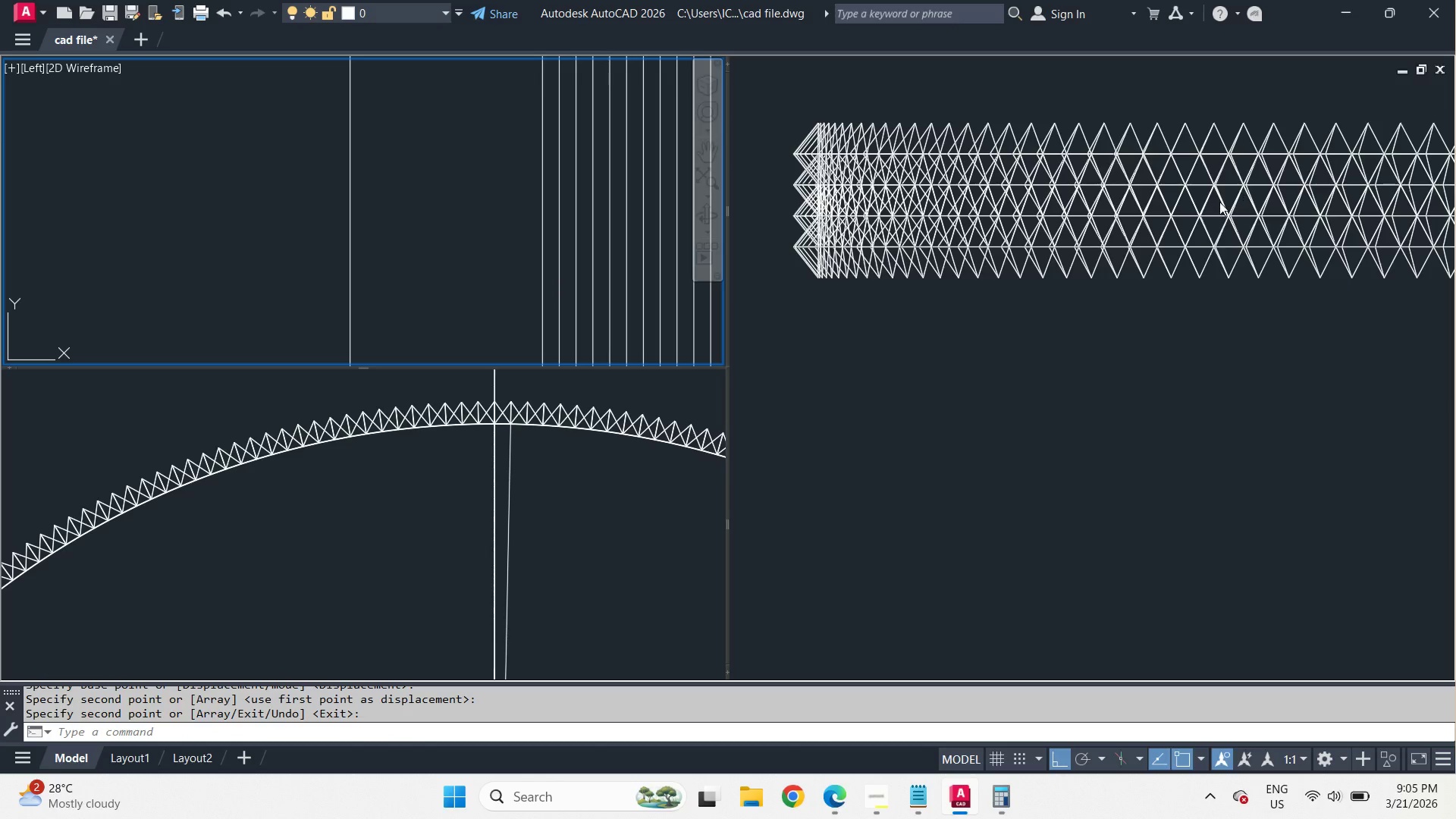 
left_click([1187, 334])
 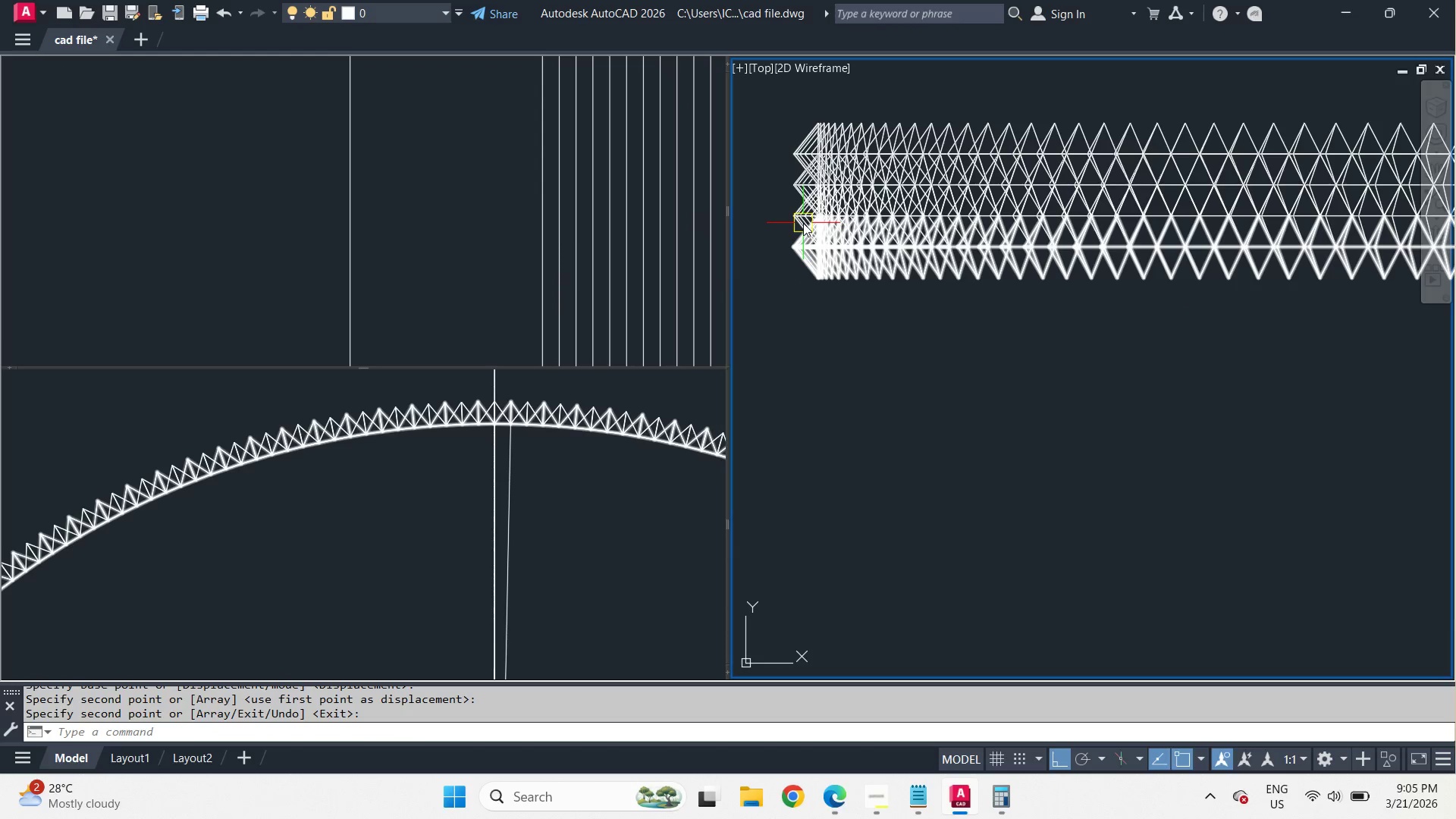 
scroll: coordinate [798, 247], scroll_direction: down, amount: 2.0
 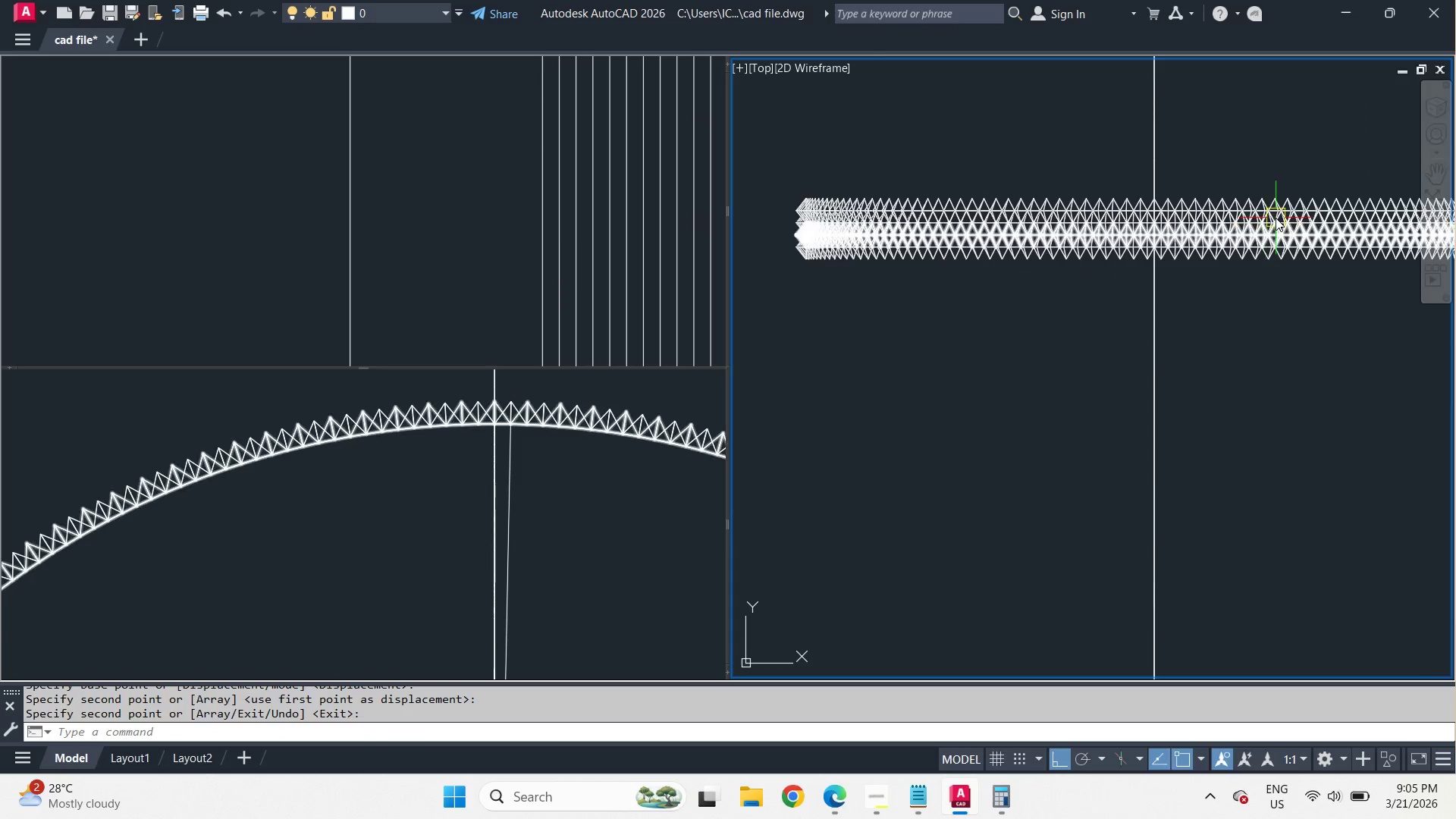 
scroll: coordinate [1143, 249], scroll_direction: up, amount: 3.0
 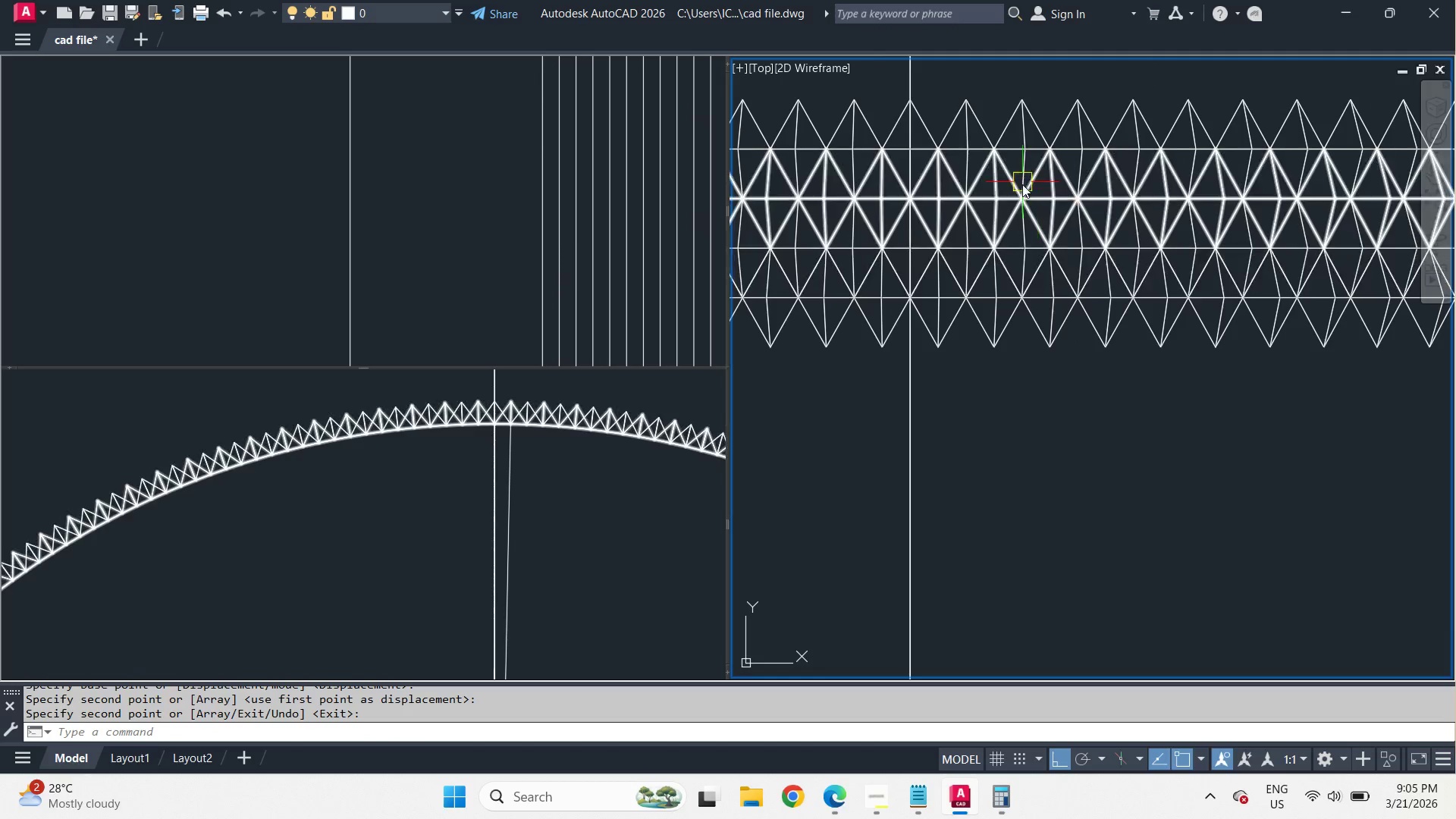 
left_click([400, 253])
 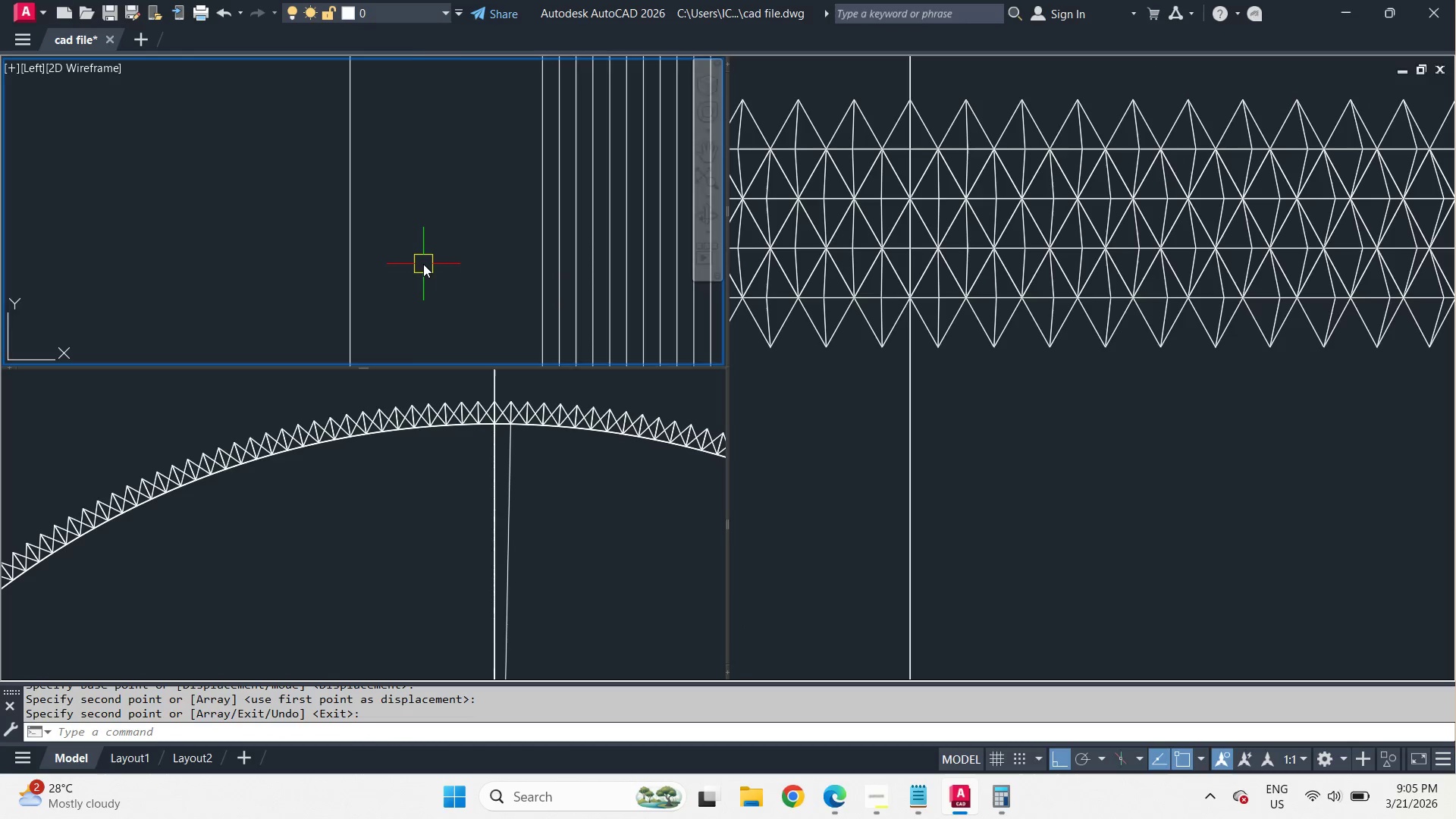 
scroll: coordinate [424, 264], scroll_direction: down, amount: 4.0
 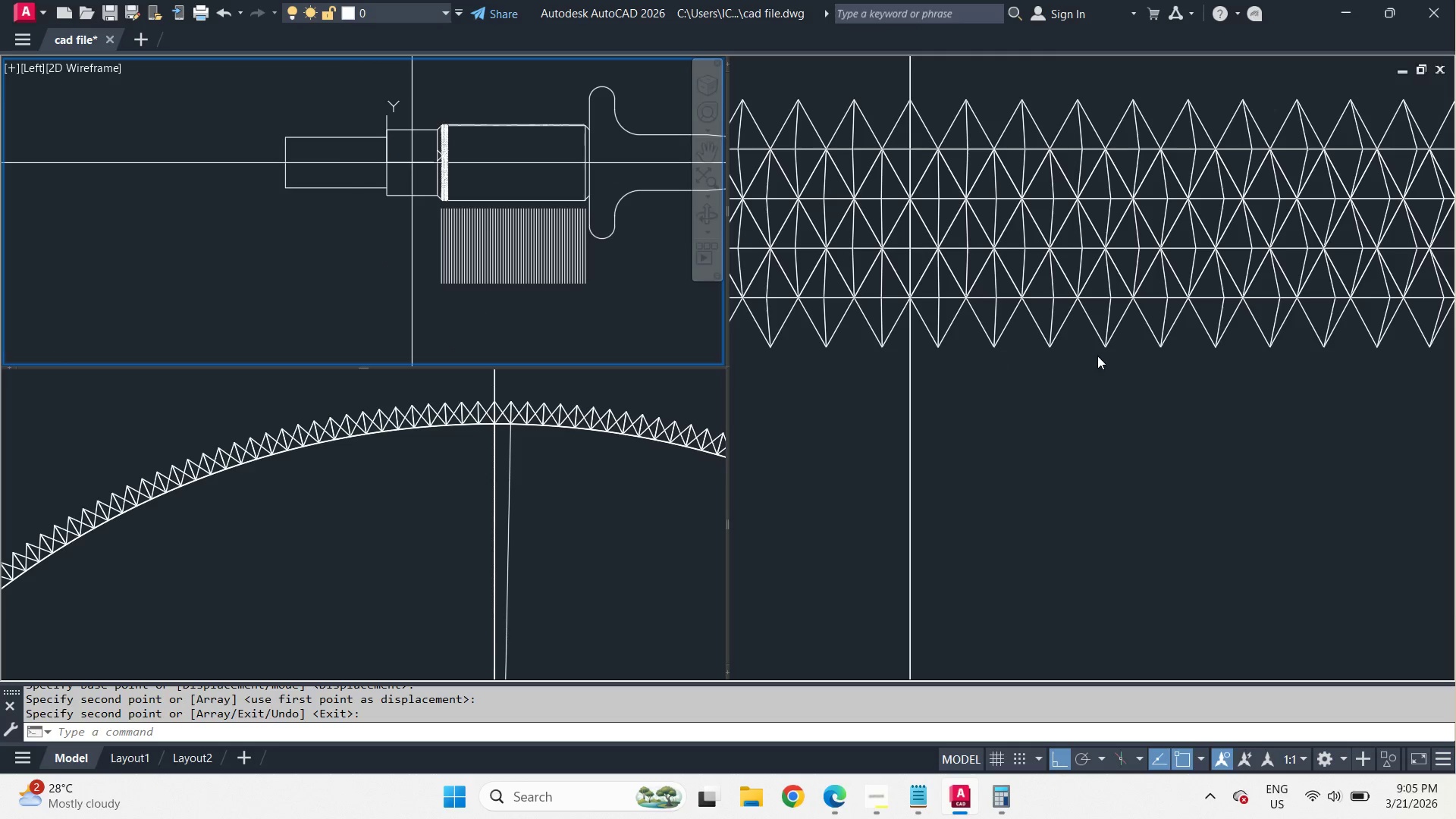 
left_click([1072, 349])
 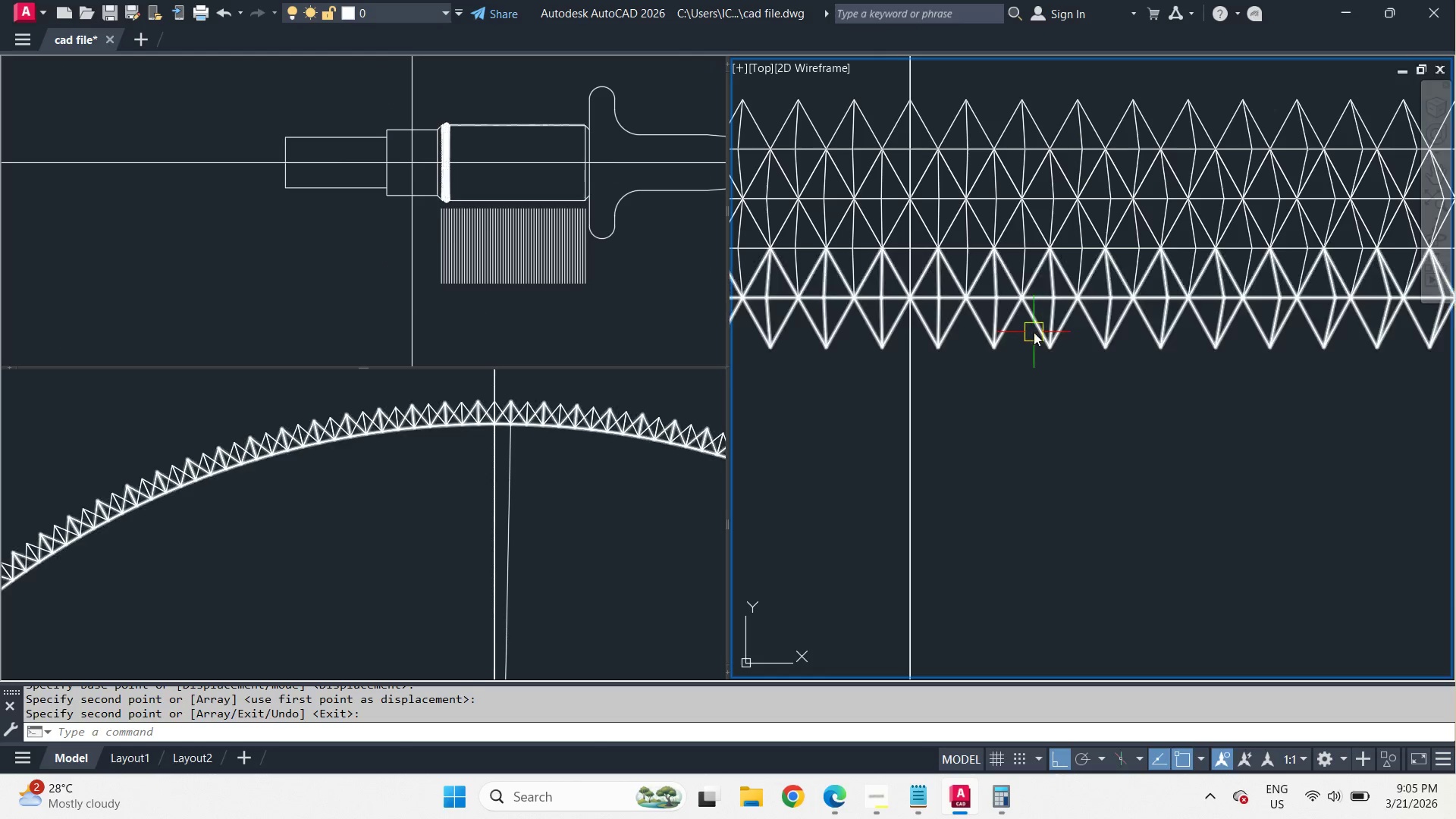 
left_click([1034, 332])
 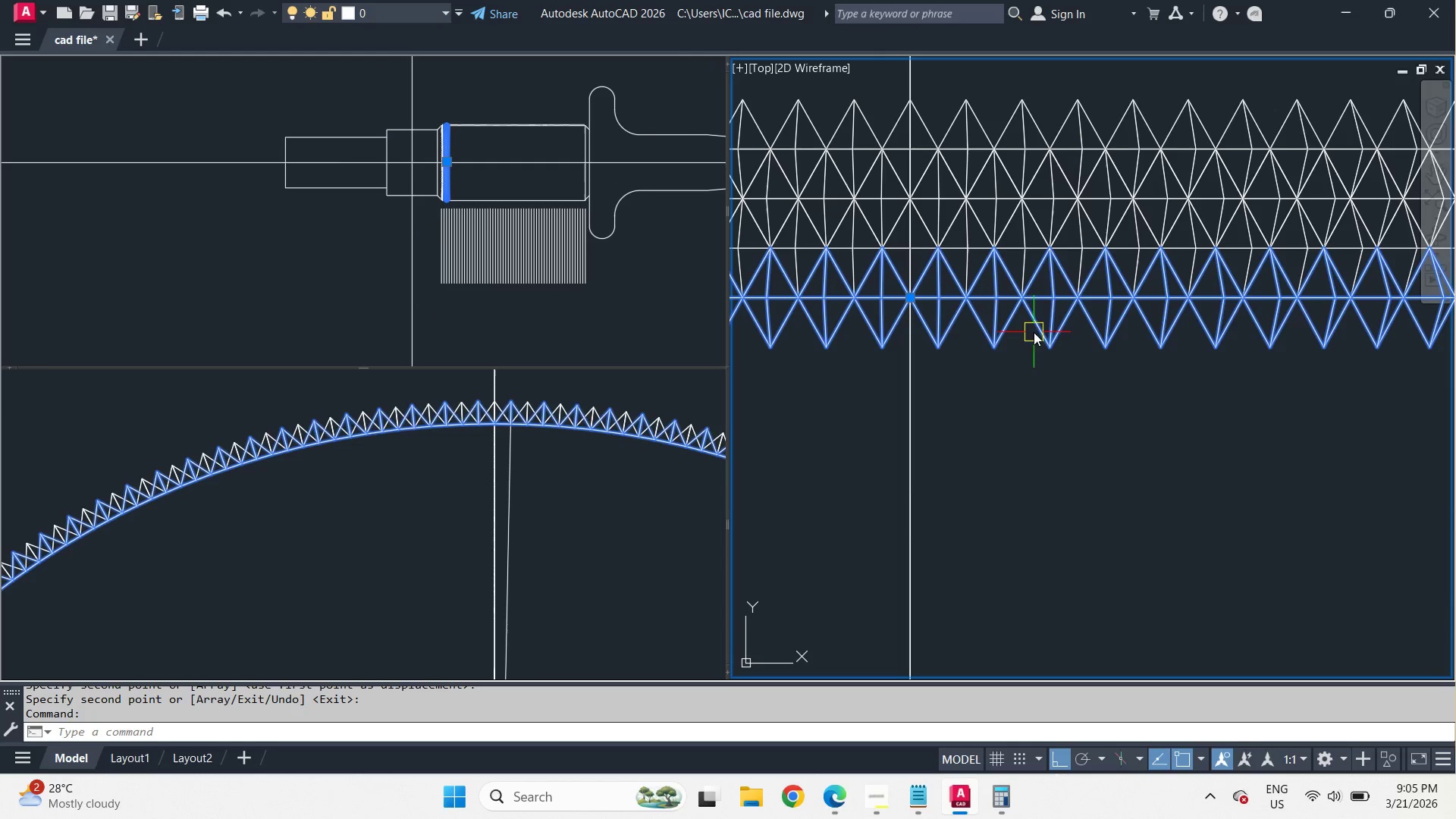 
key(E)
 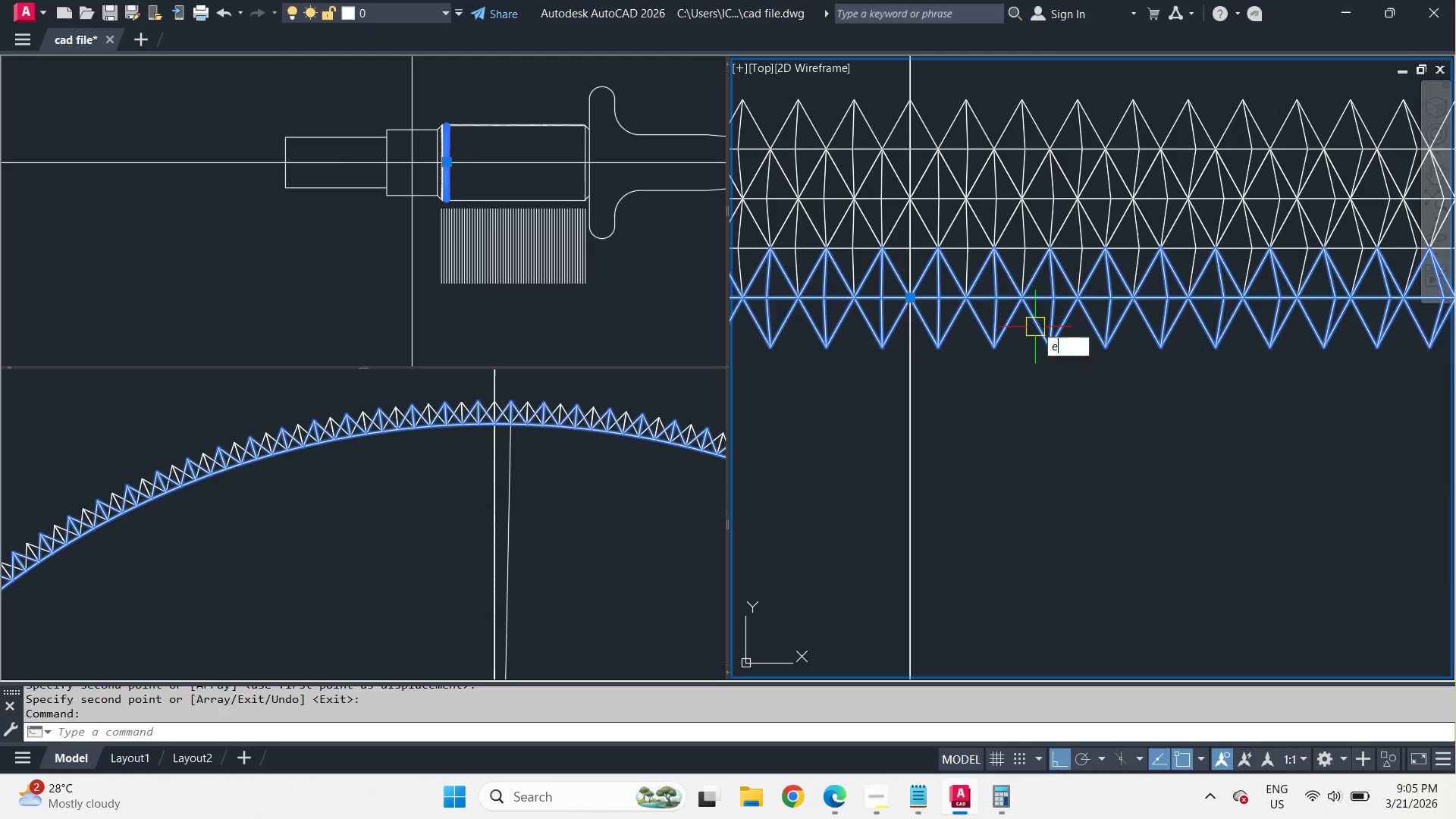 
key(Space)
 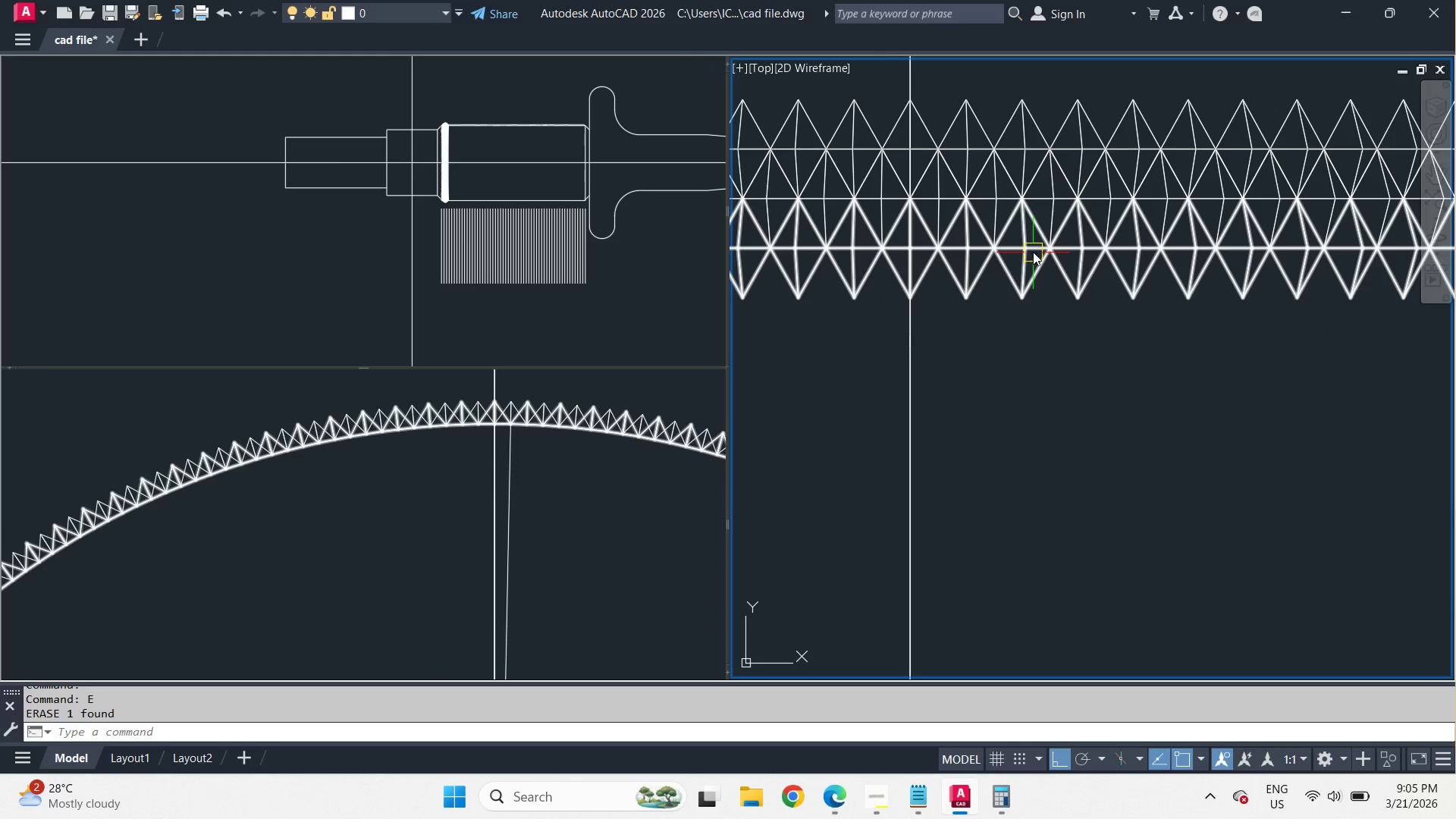 
left_click([1033, 252])
 